 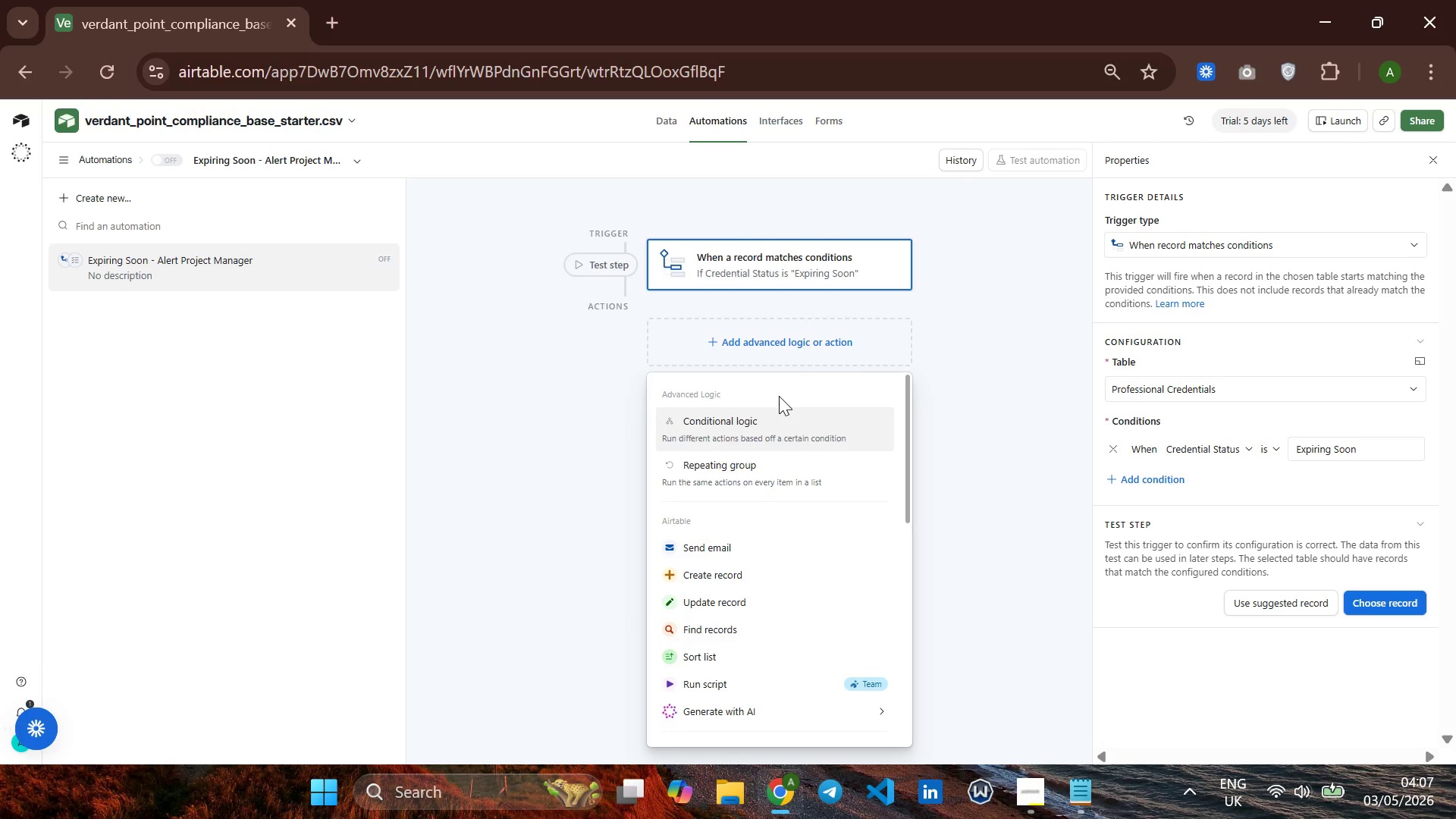 
scroll: coordinate [780, 625], scroll_direction: down, amount: 2.0
 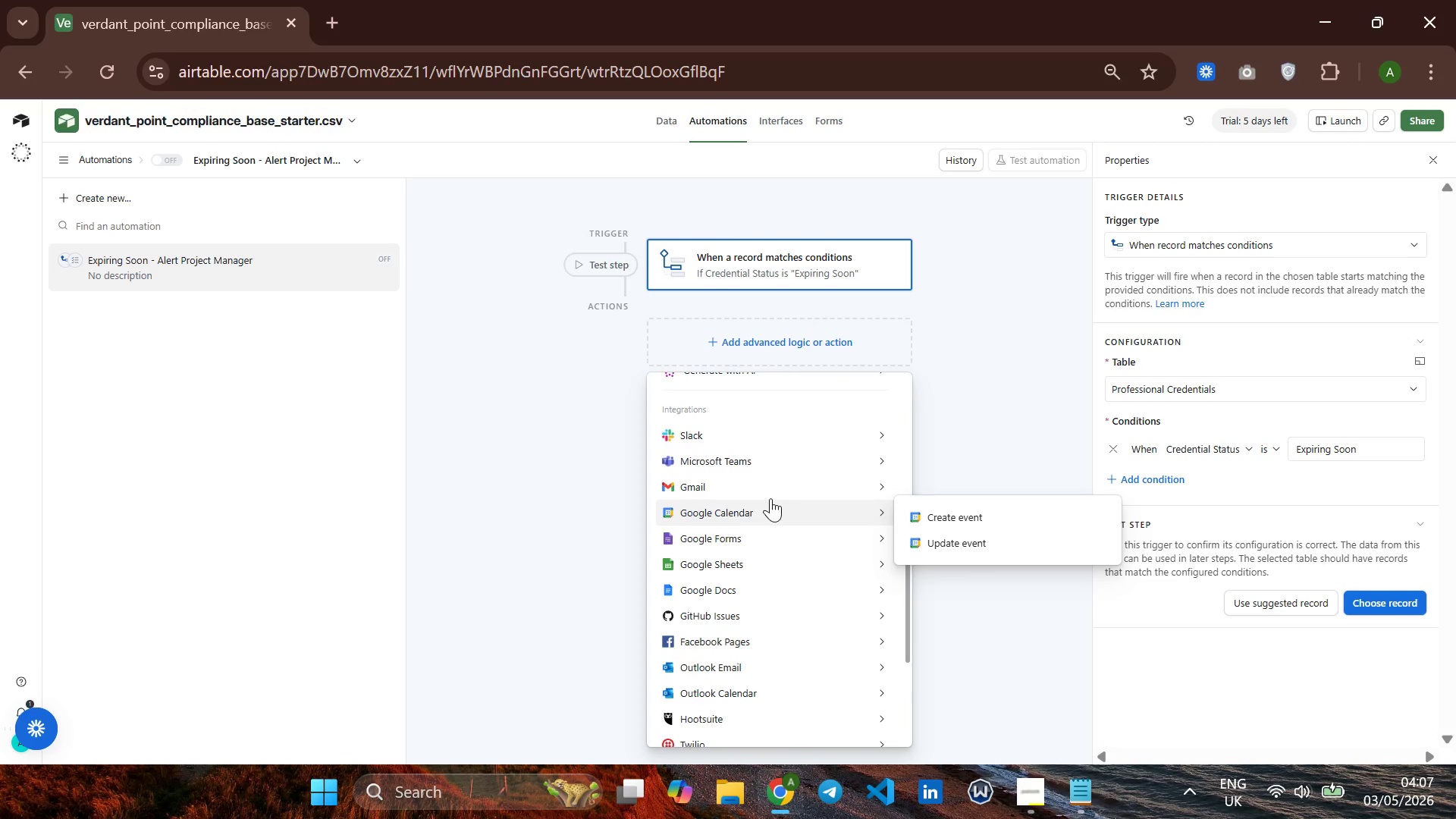 
left_click([772, 485])
 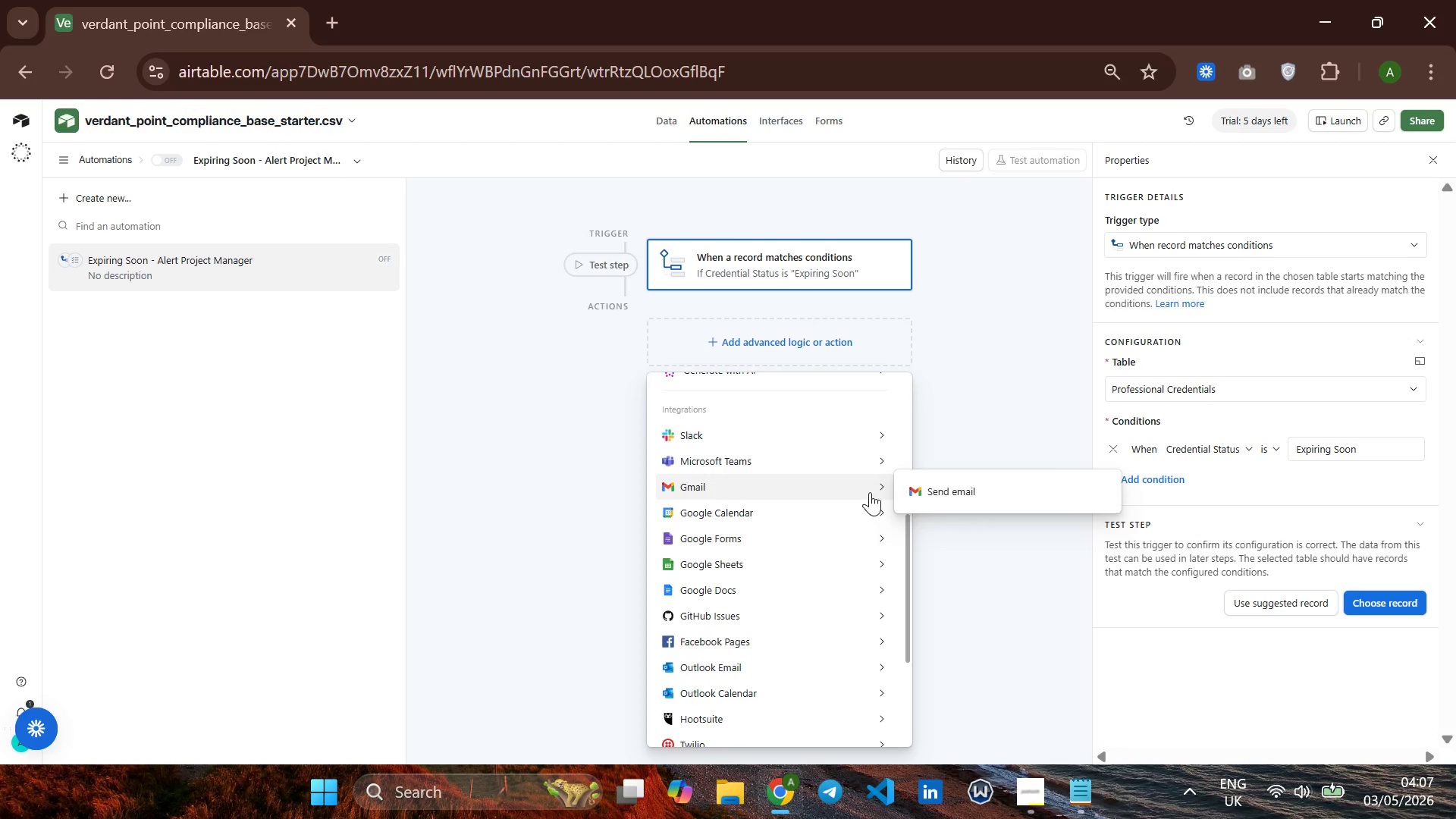 
left_click([934, 502])
 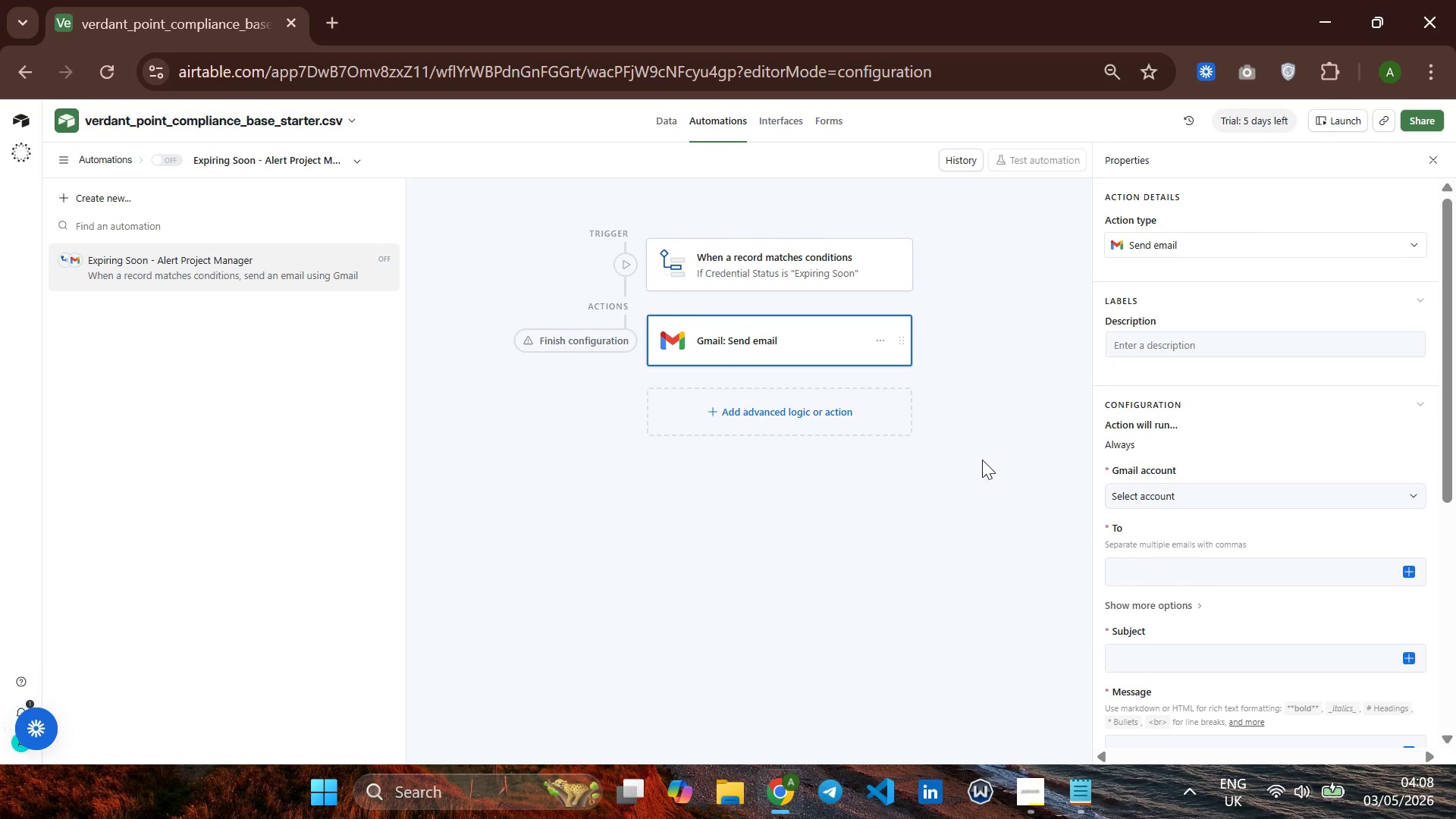 
wait(20.31)
 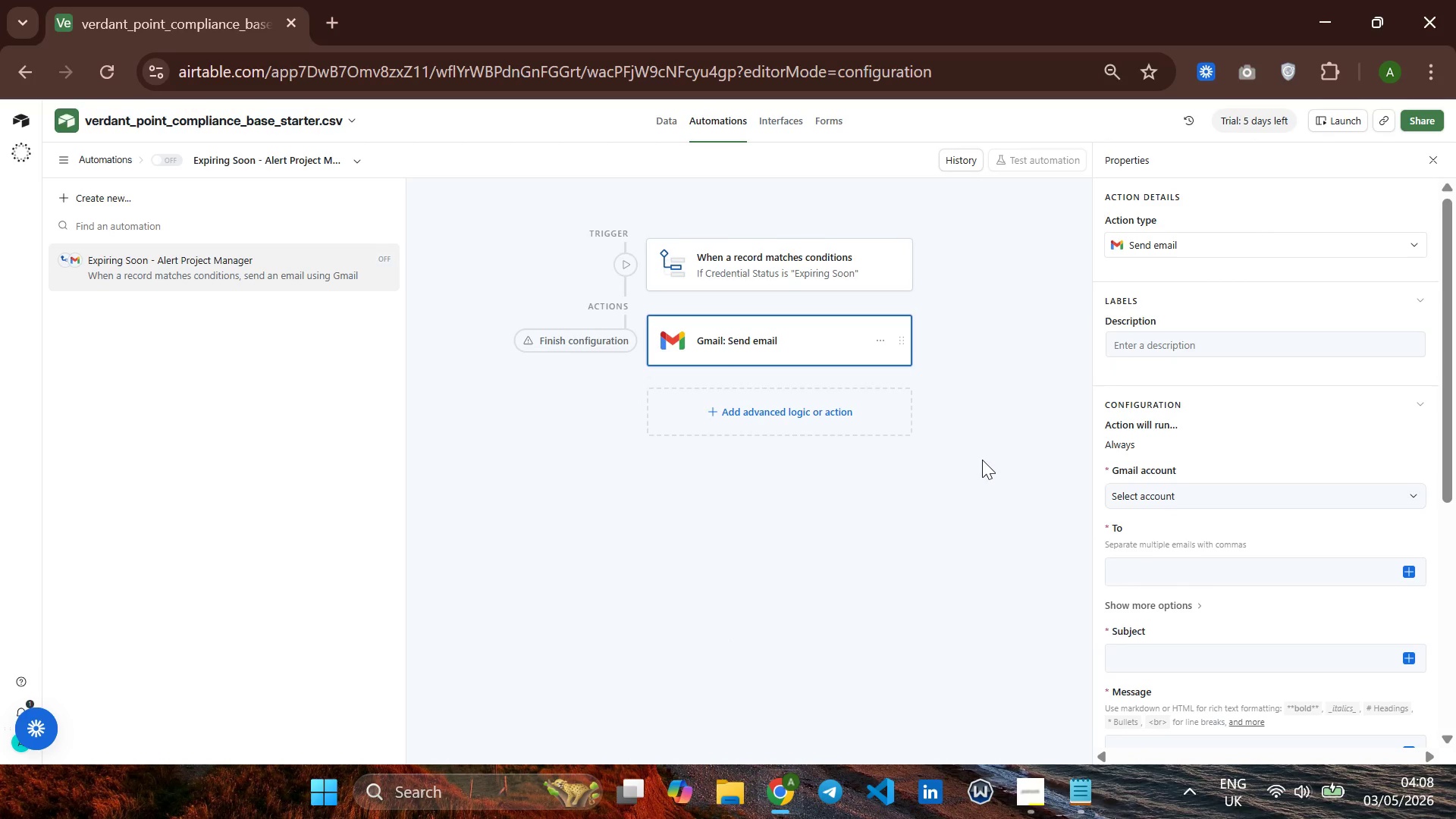 
left_click([833, 337])
 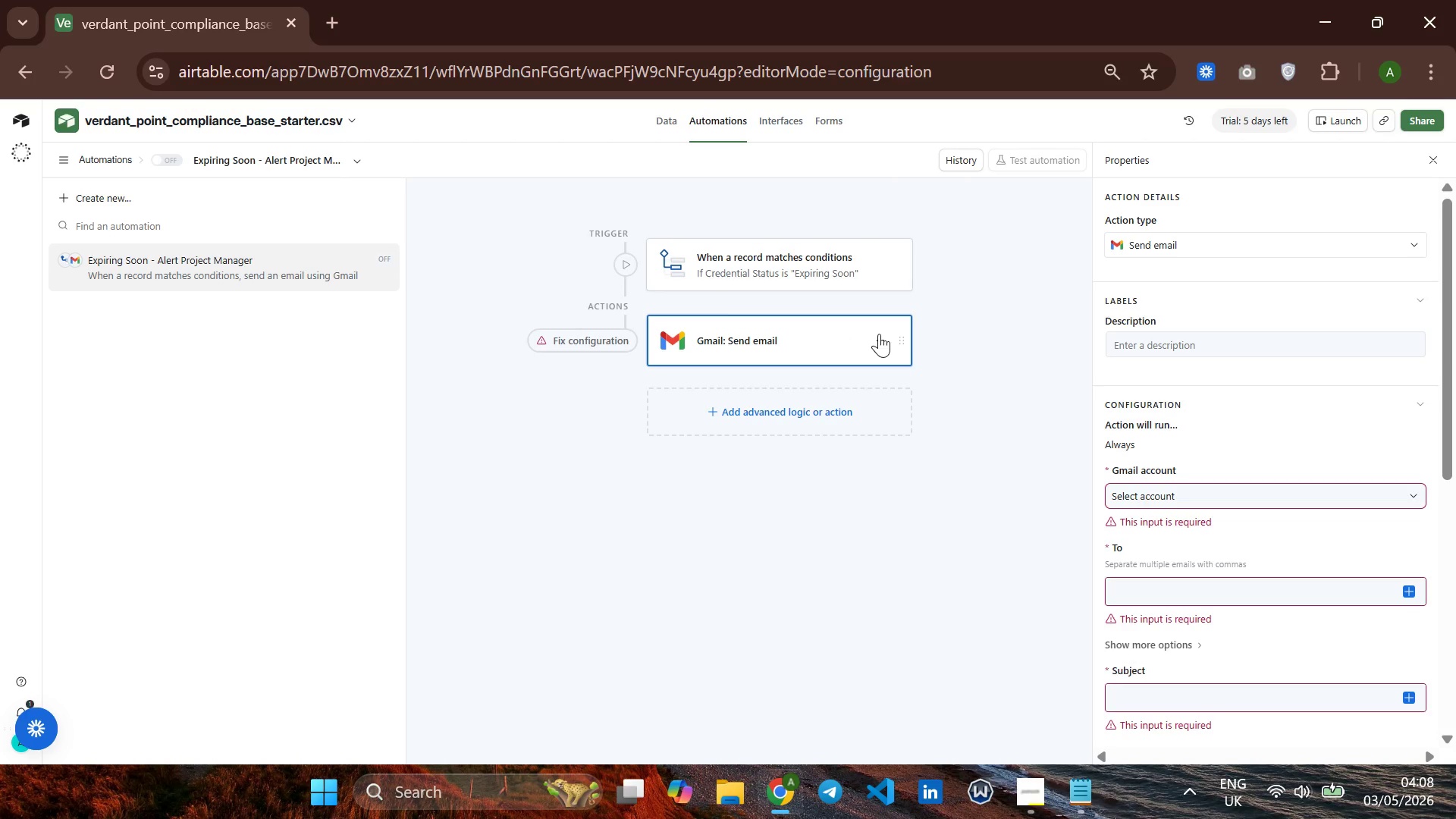 
left_click([883, 331])
 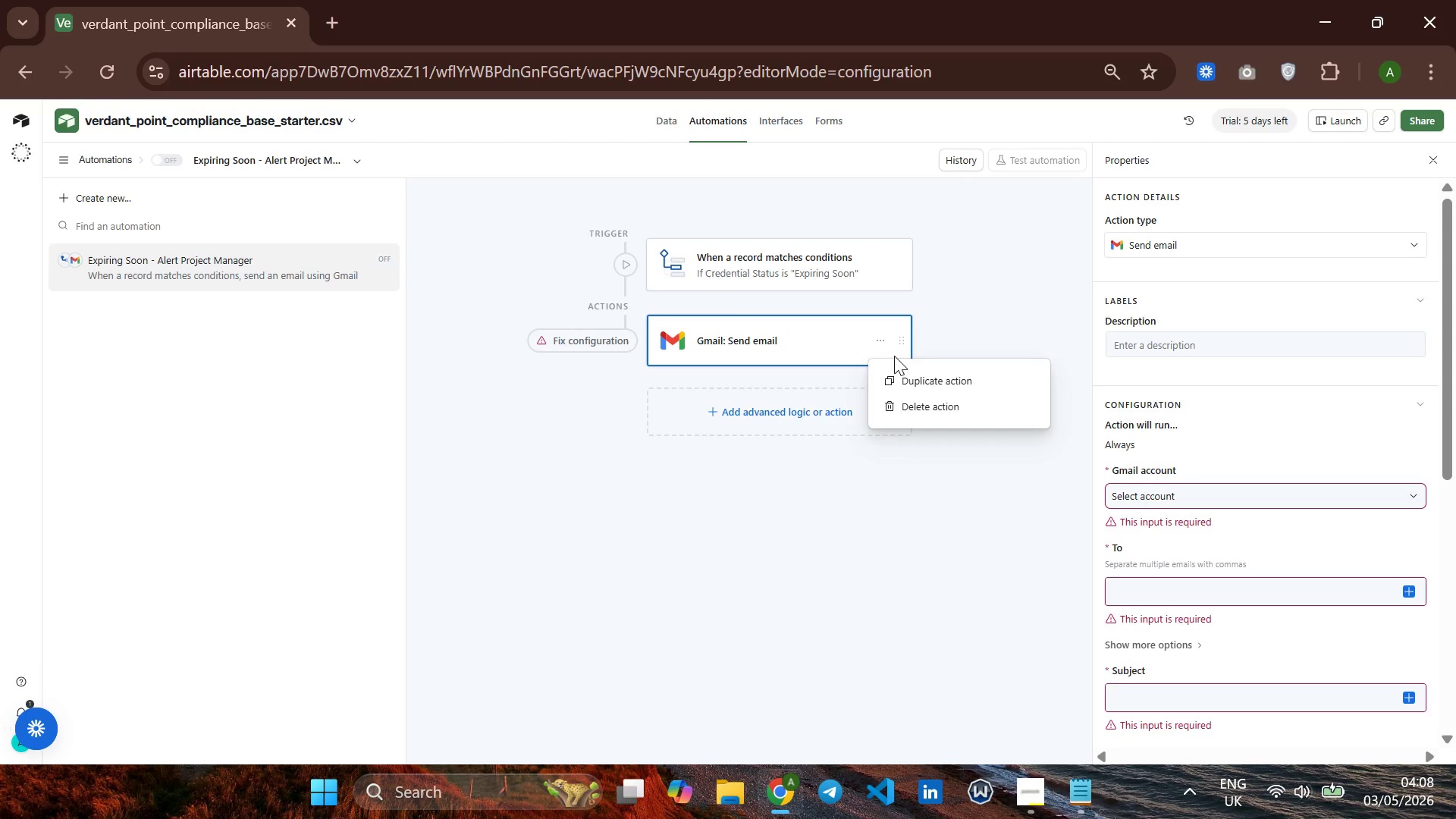 
left_click([918, 406])
 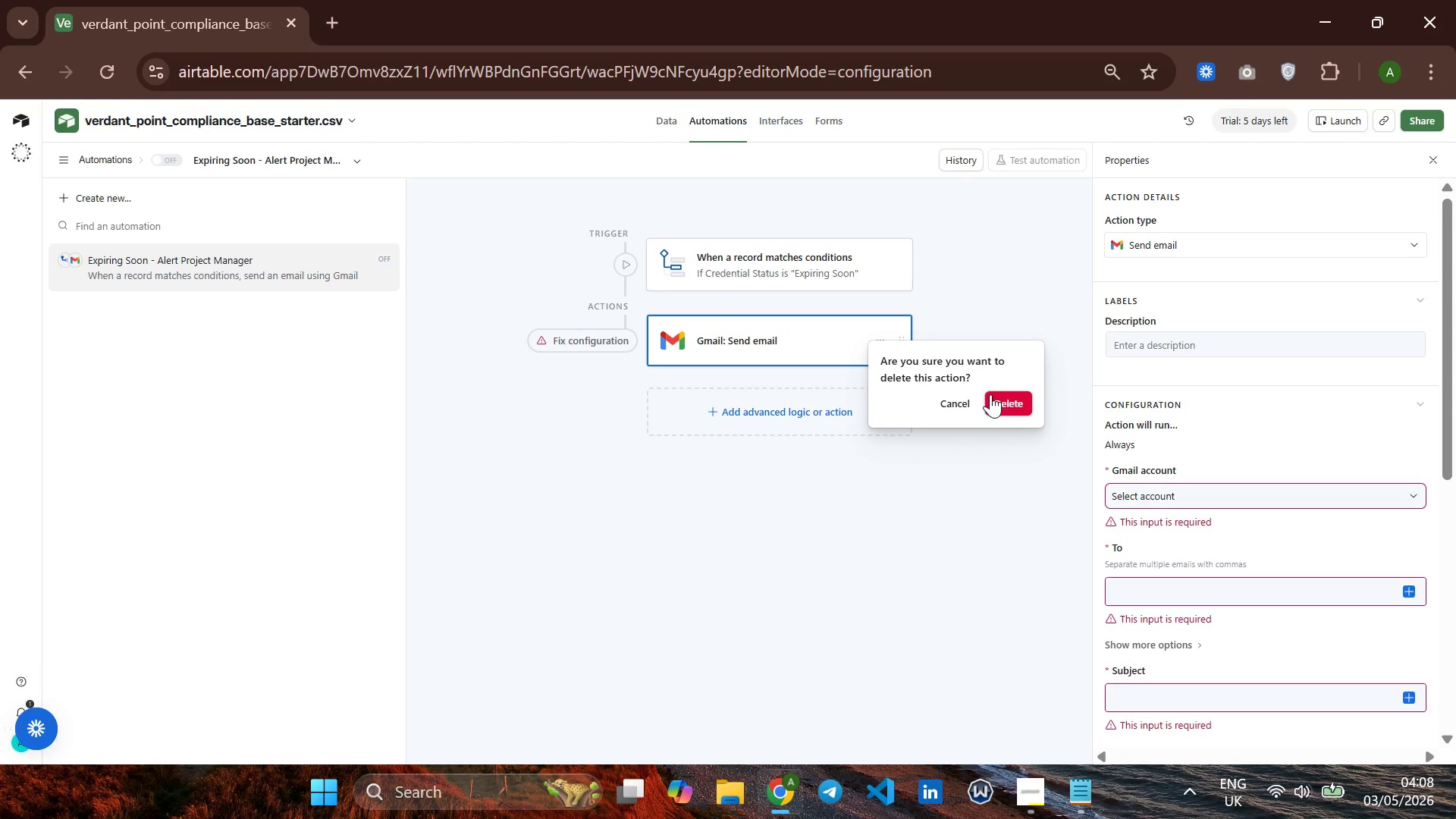 
left_click([1006, 397])
 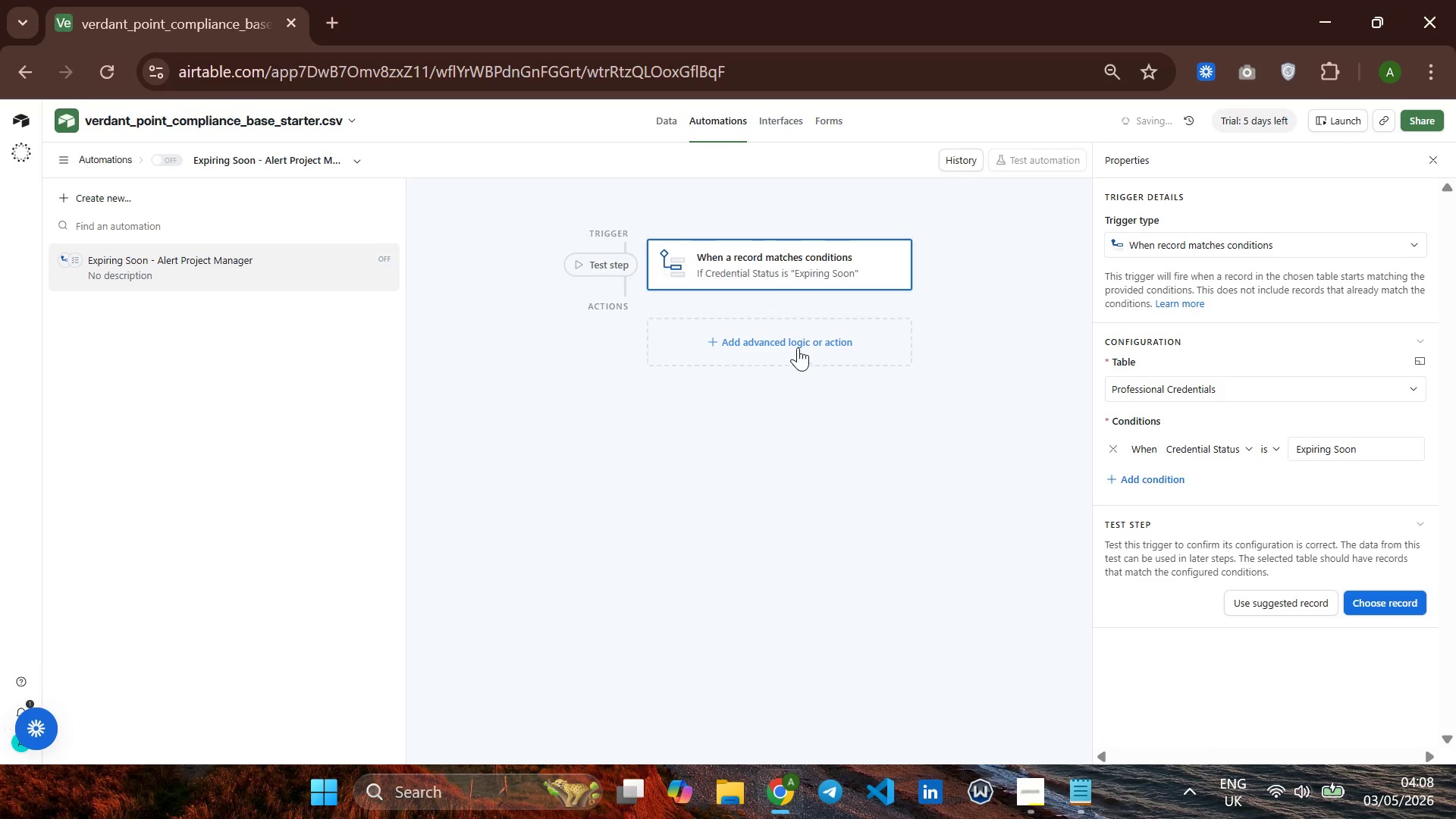 
left_click([798, 344])
 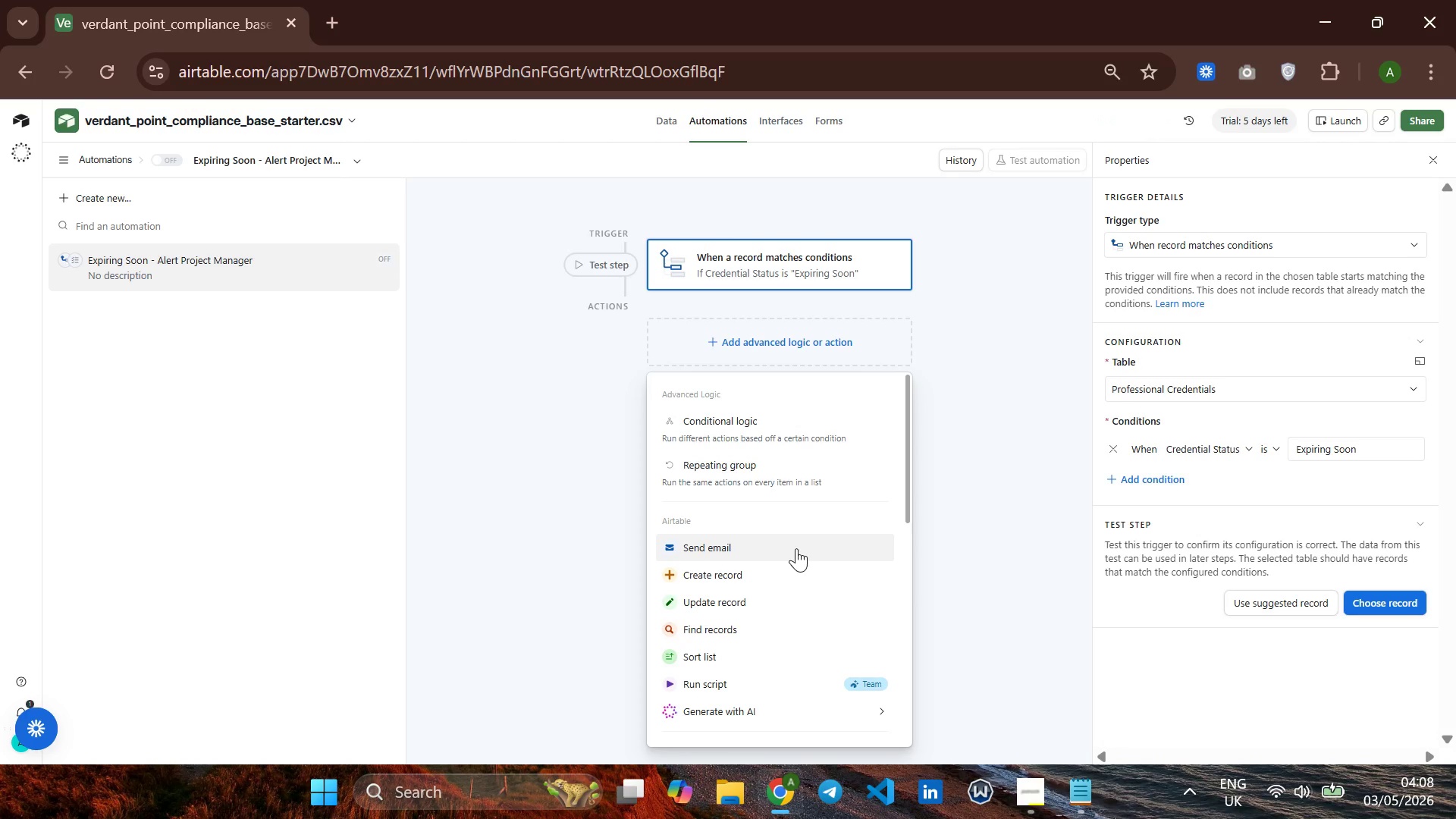 
wait(10.58)
 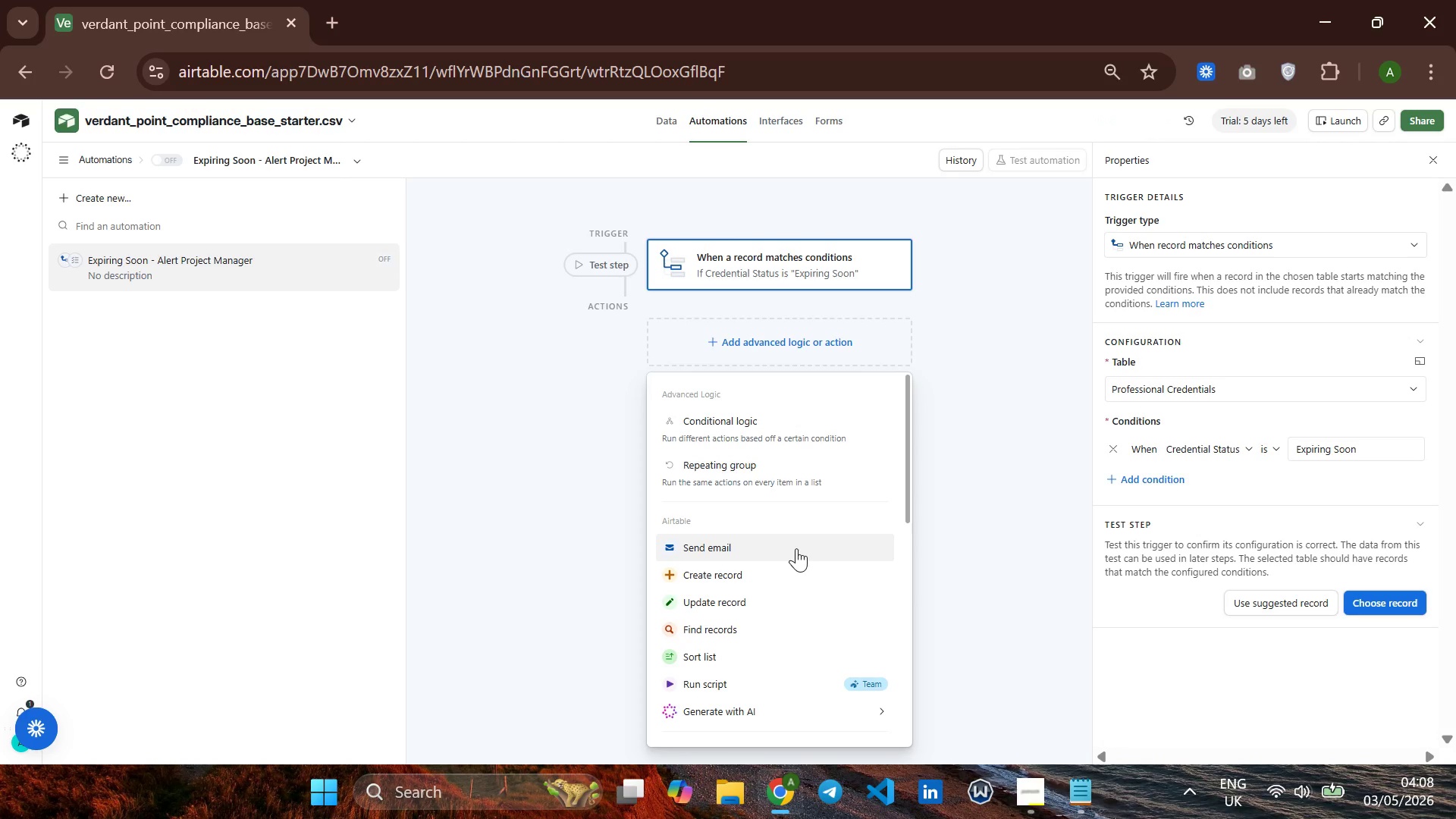 
left_click([796, 548])
 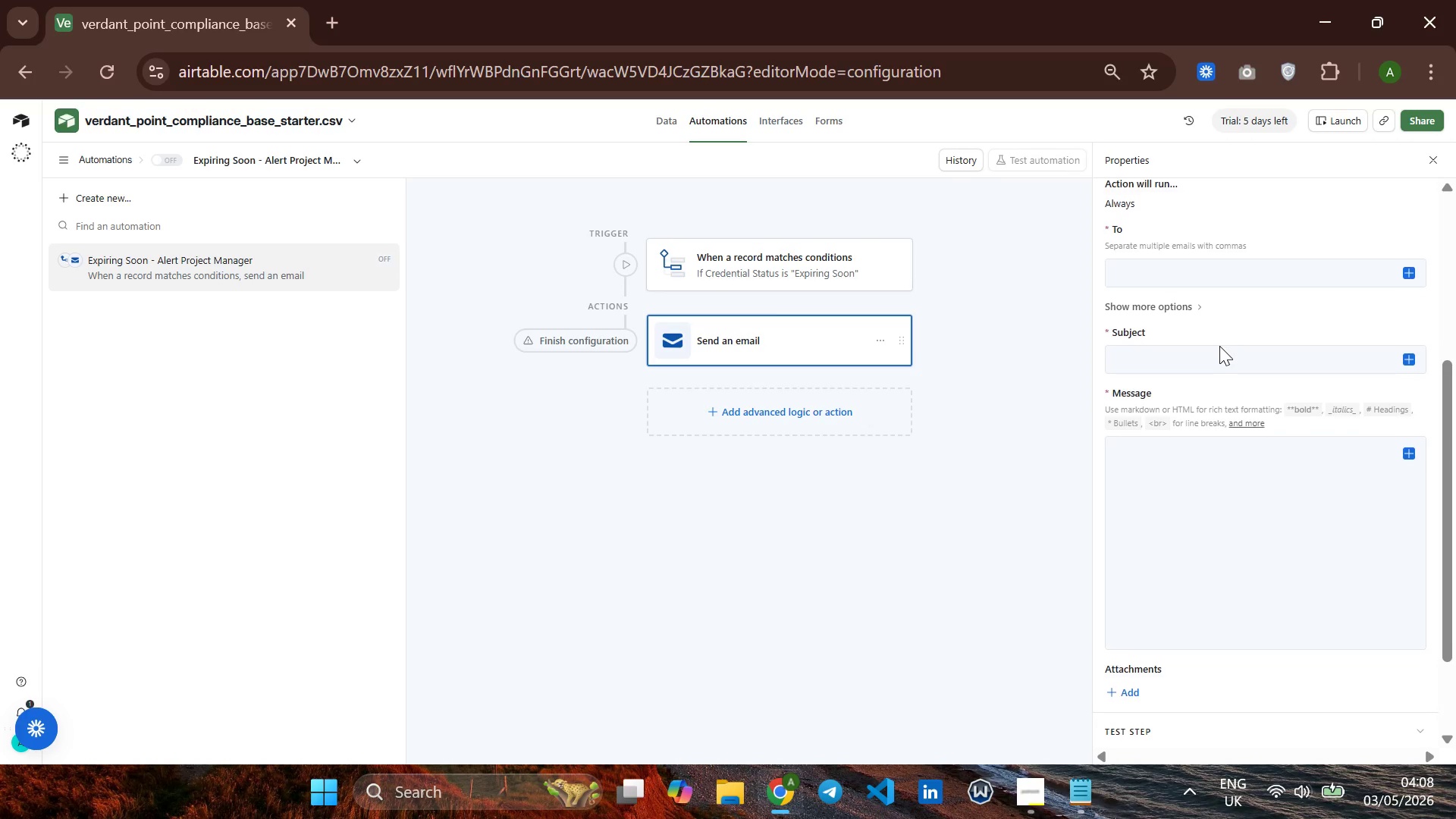 
wait(20.27)
 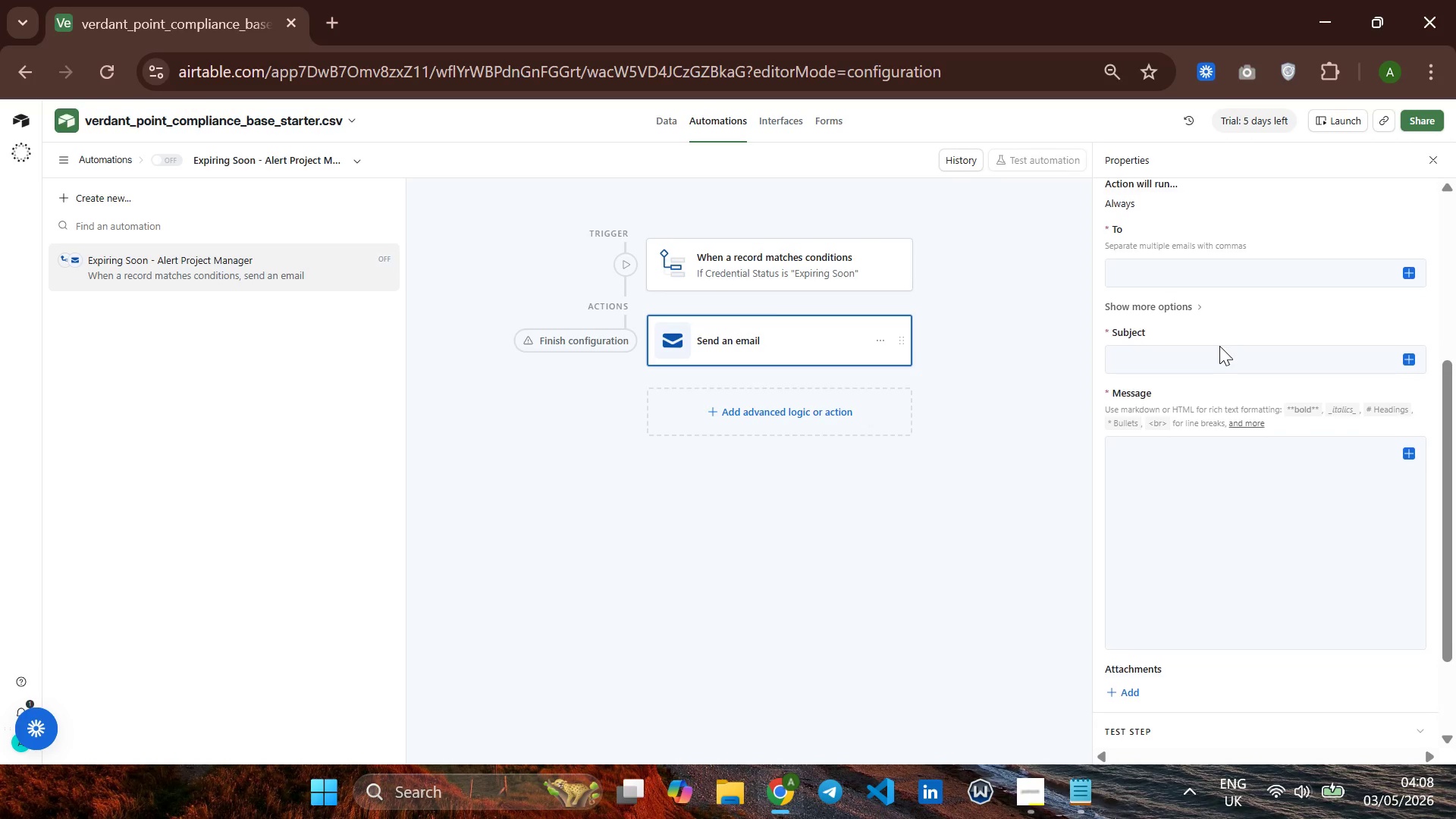 
left_click([1147, 313])
 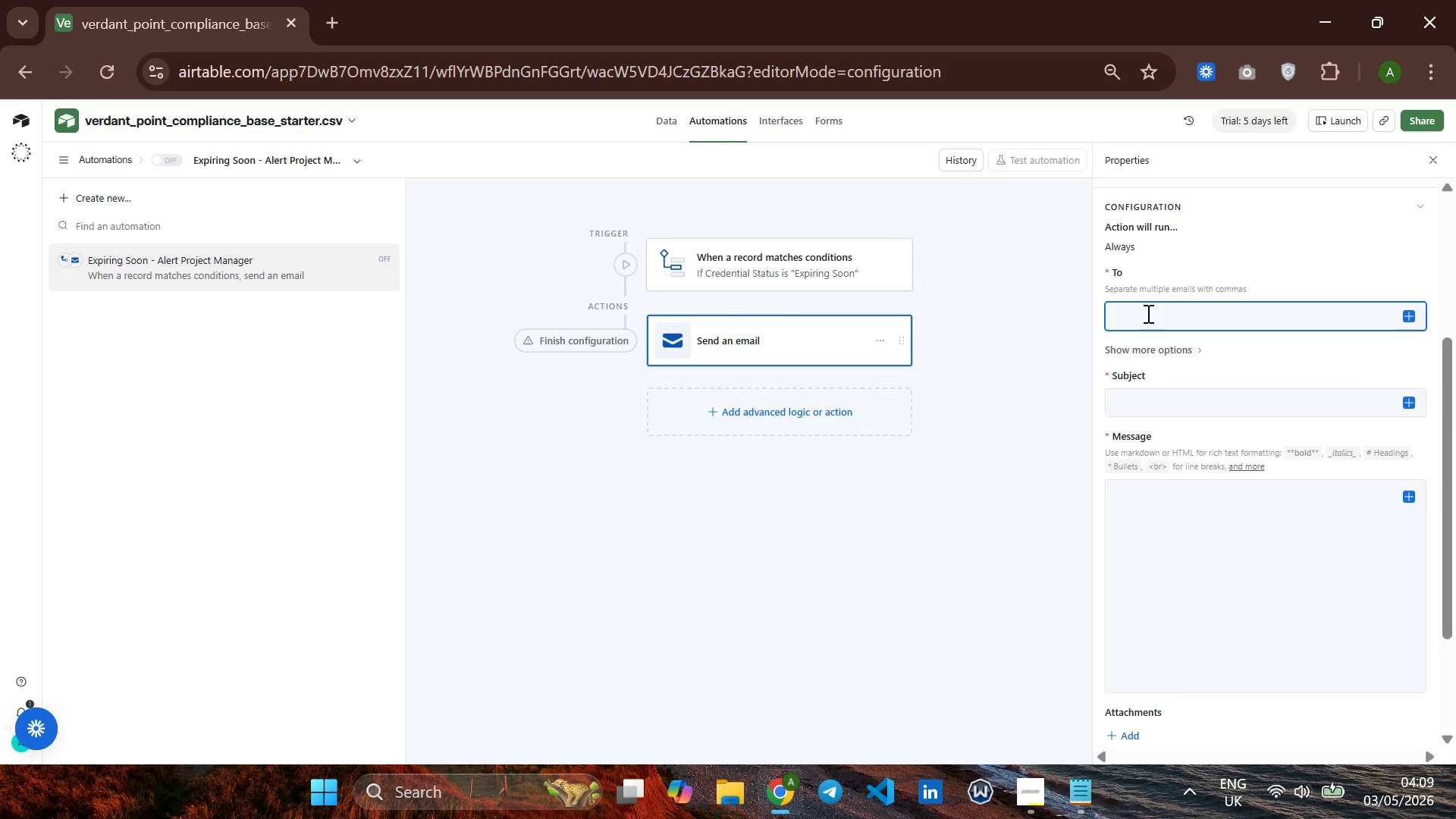 
type(mana)
 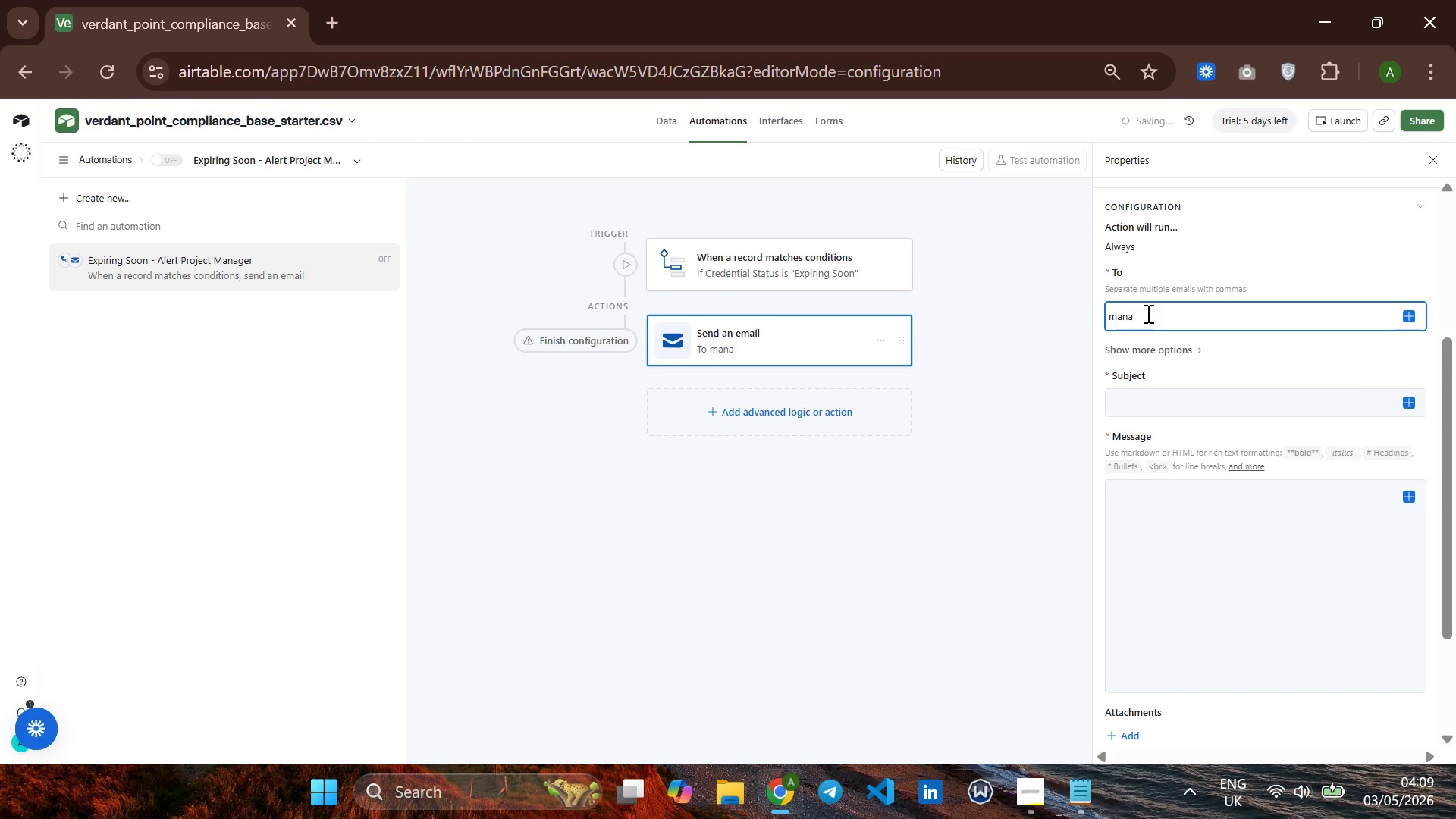 
hold_key(key=Backspace, duration=0.67)
 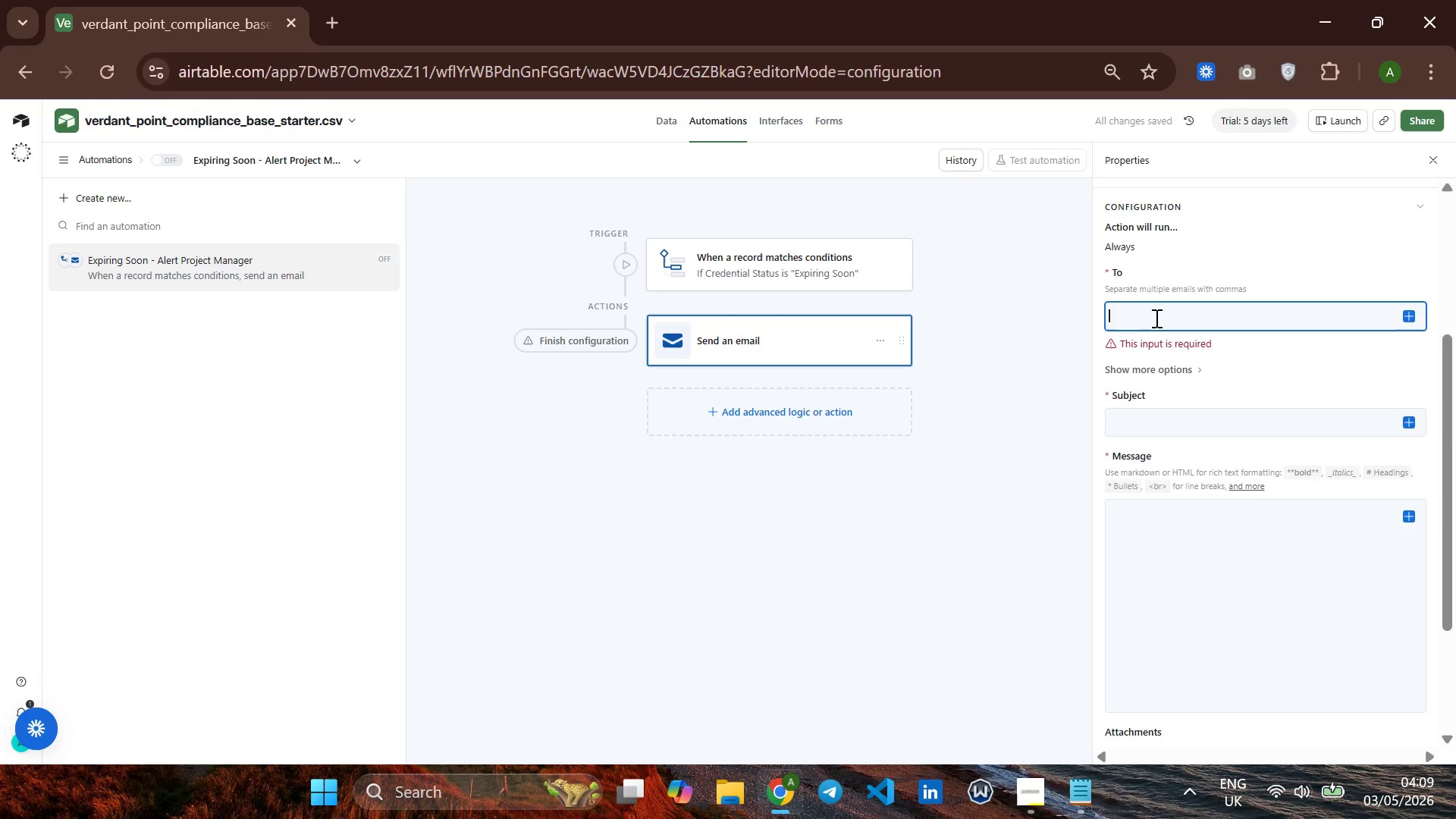 
type(mn)
key(Backspace)
type(anager)
 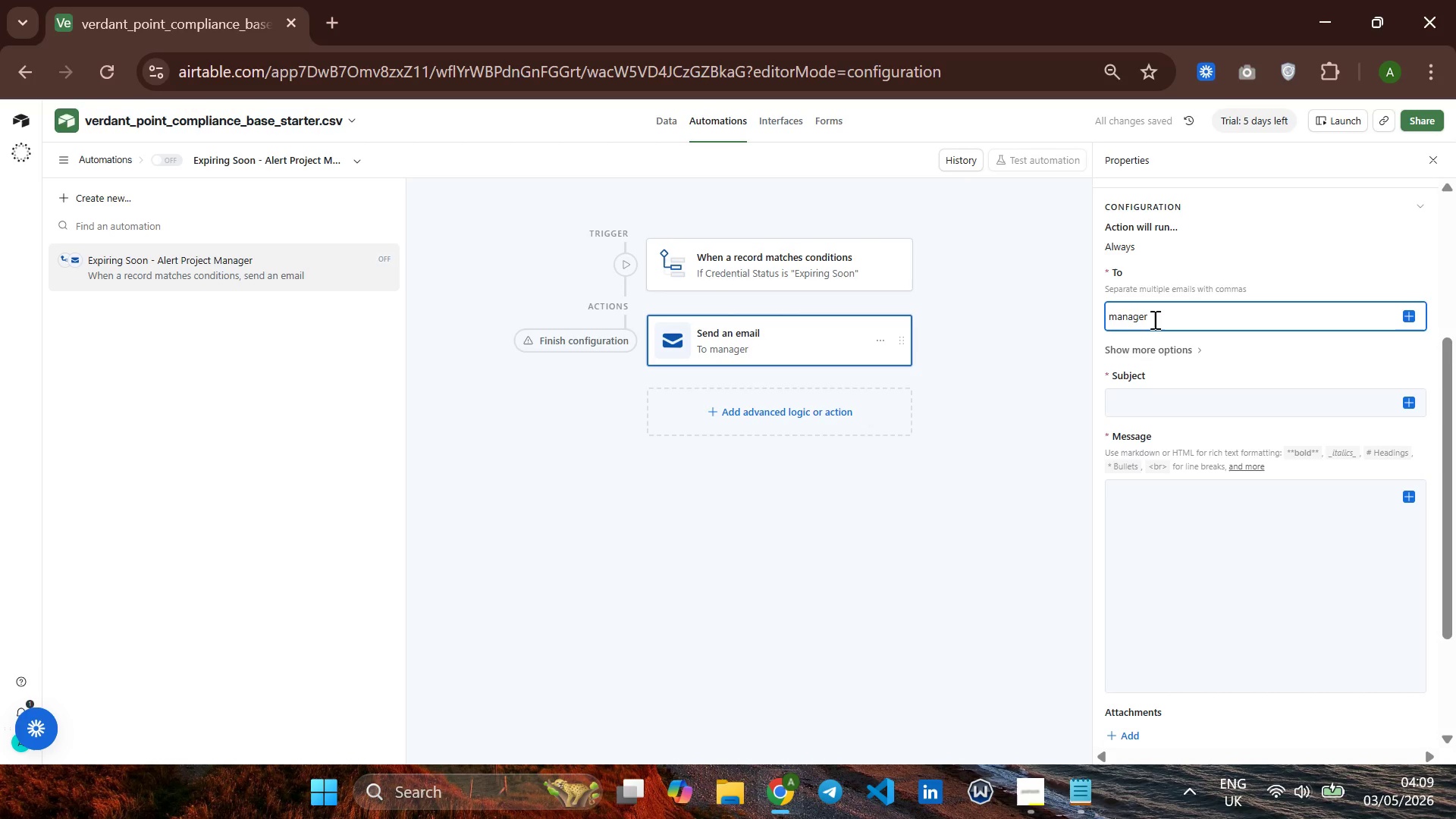 
wait(6.45)
 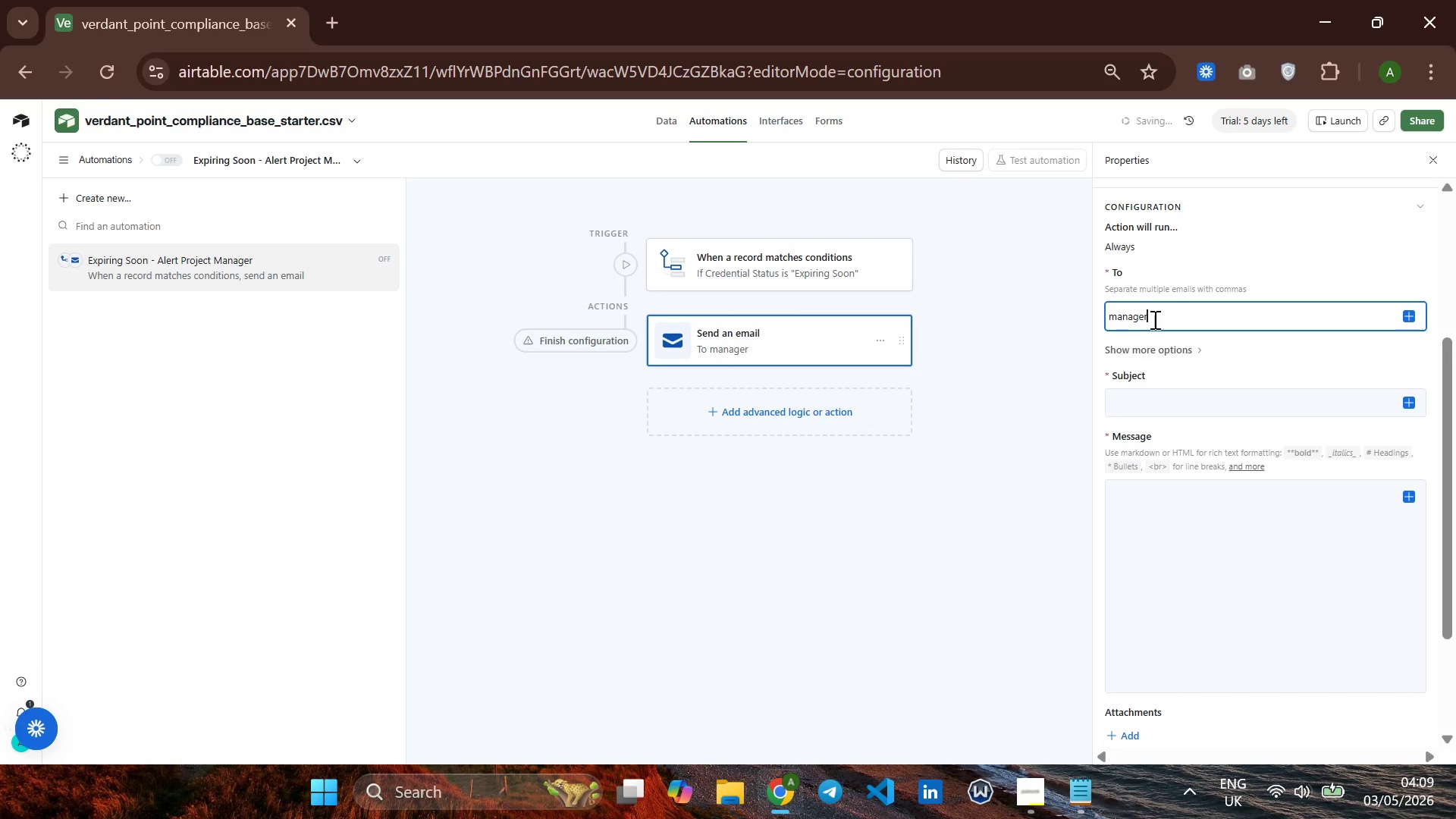 
type( )
key(Backspace)
type(~test.com)
 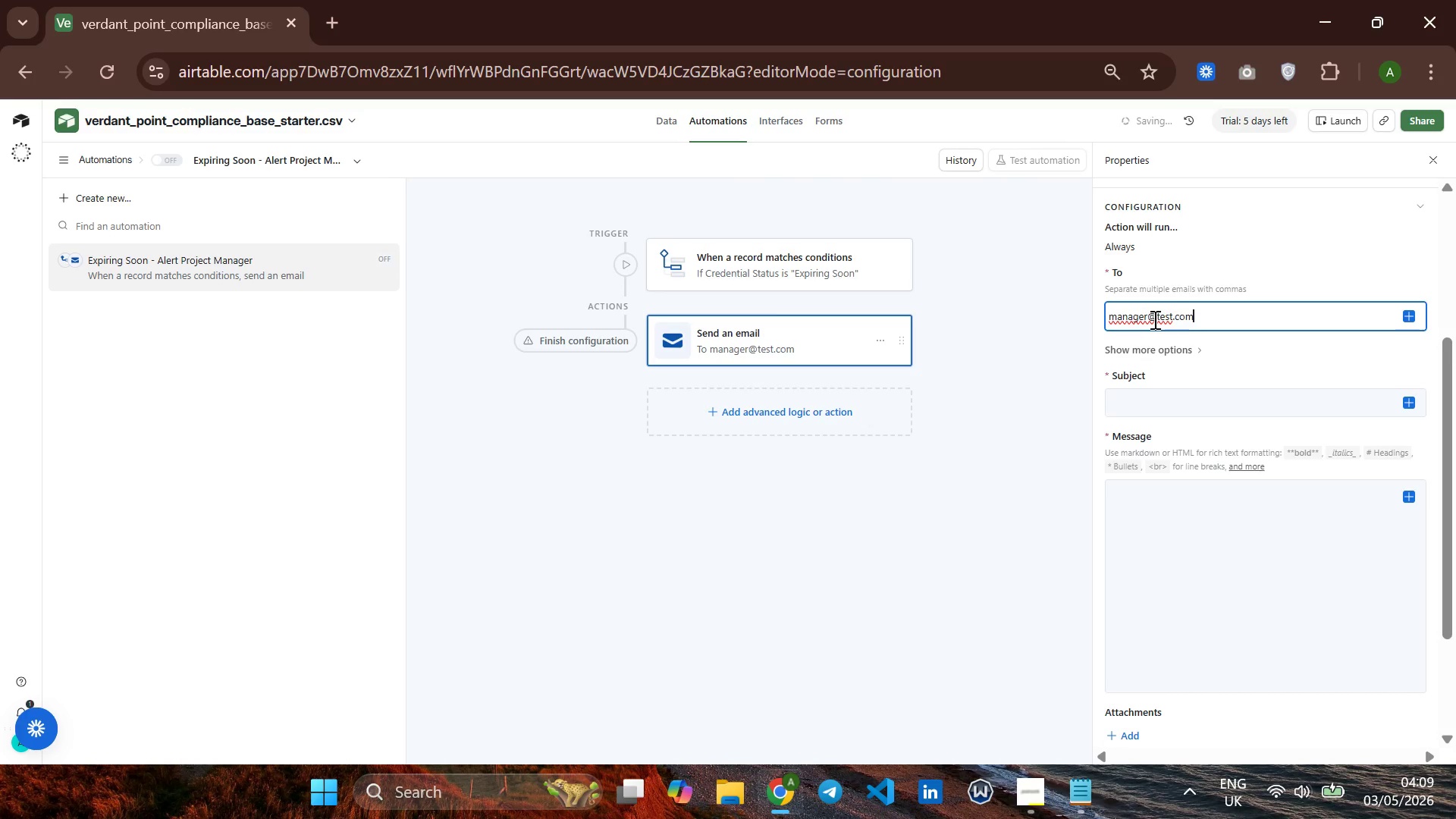 
key(Enter)
 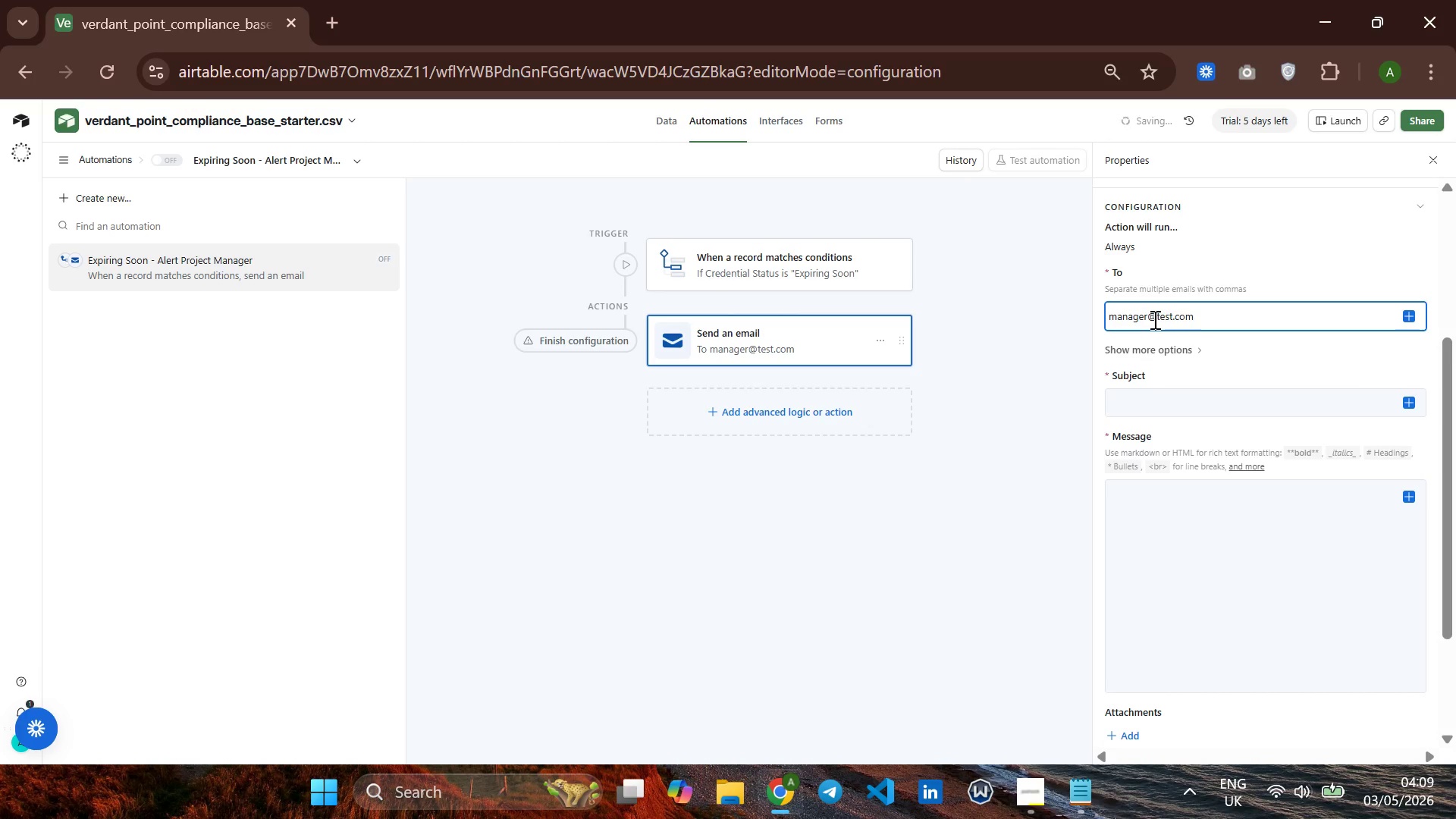 
key(Enter)
 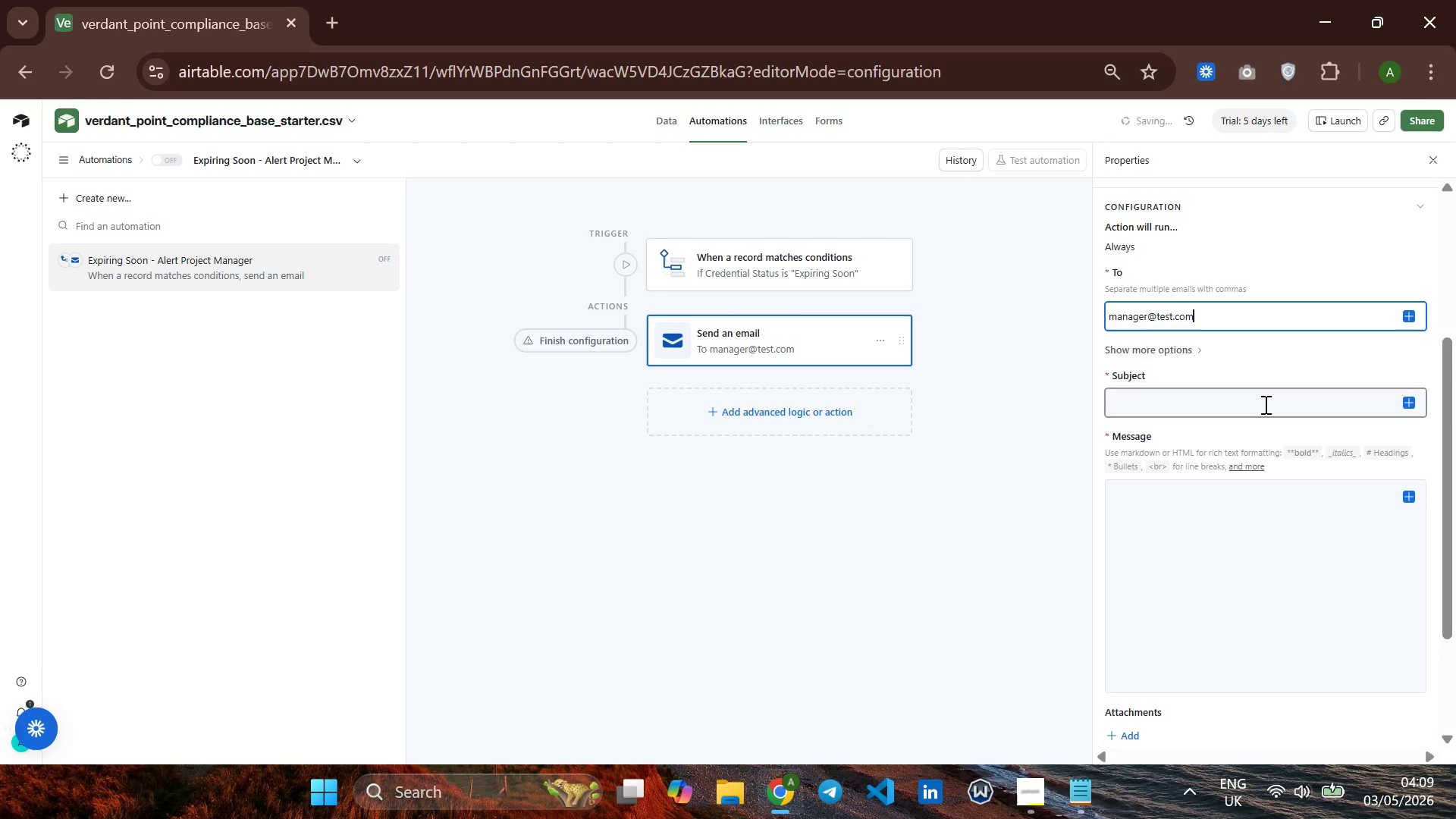 
key(Enter)
 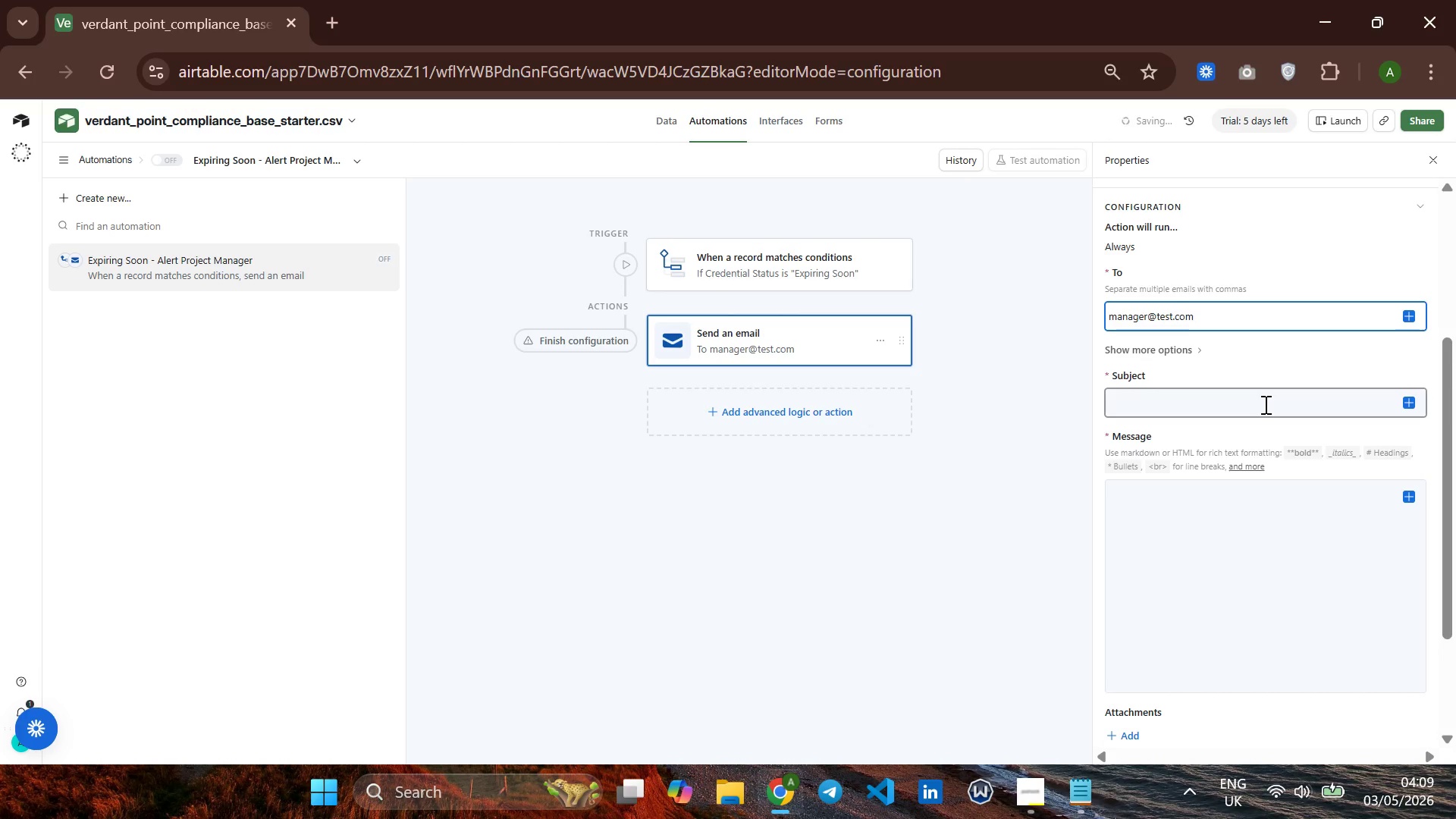 
key(Enter)
 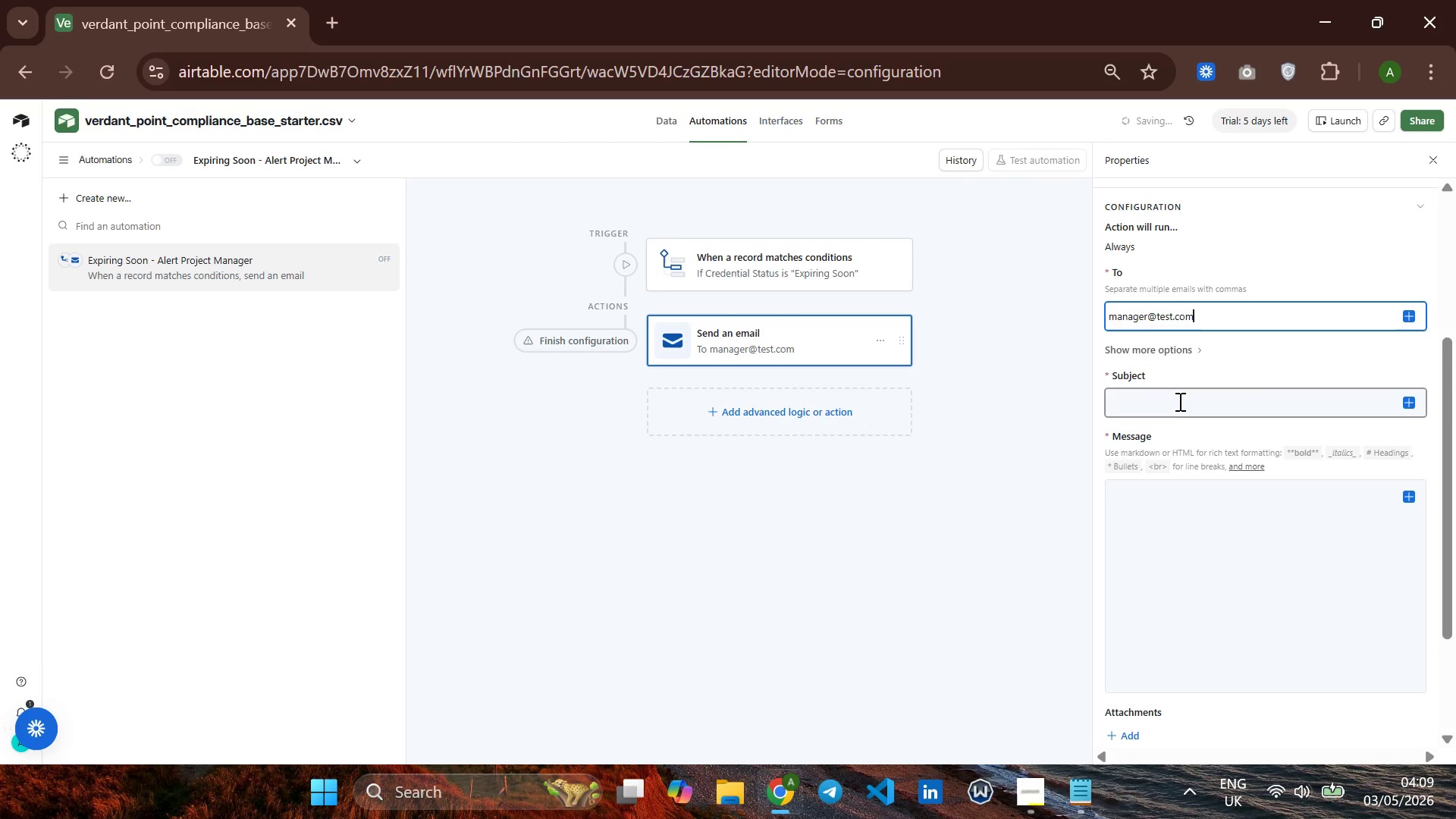 
left_click([1168, 415])
 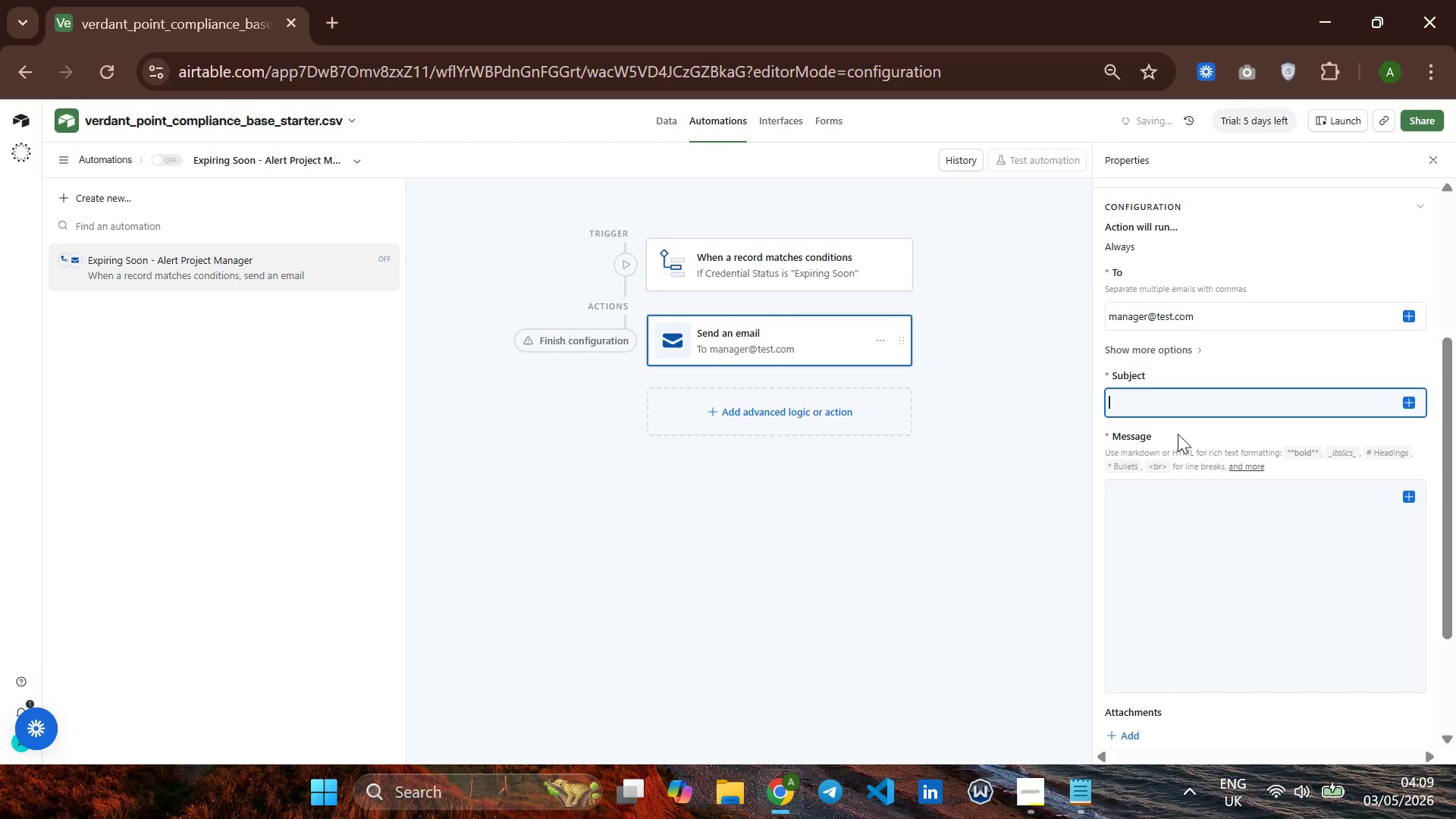 
type(Credential Expiringr )
key(Backspace)
key(Backspace)
key(Backspace)
 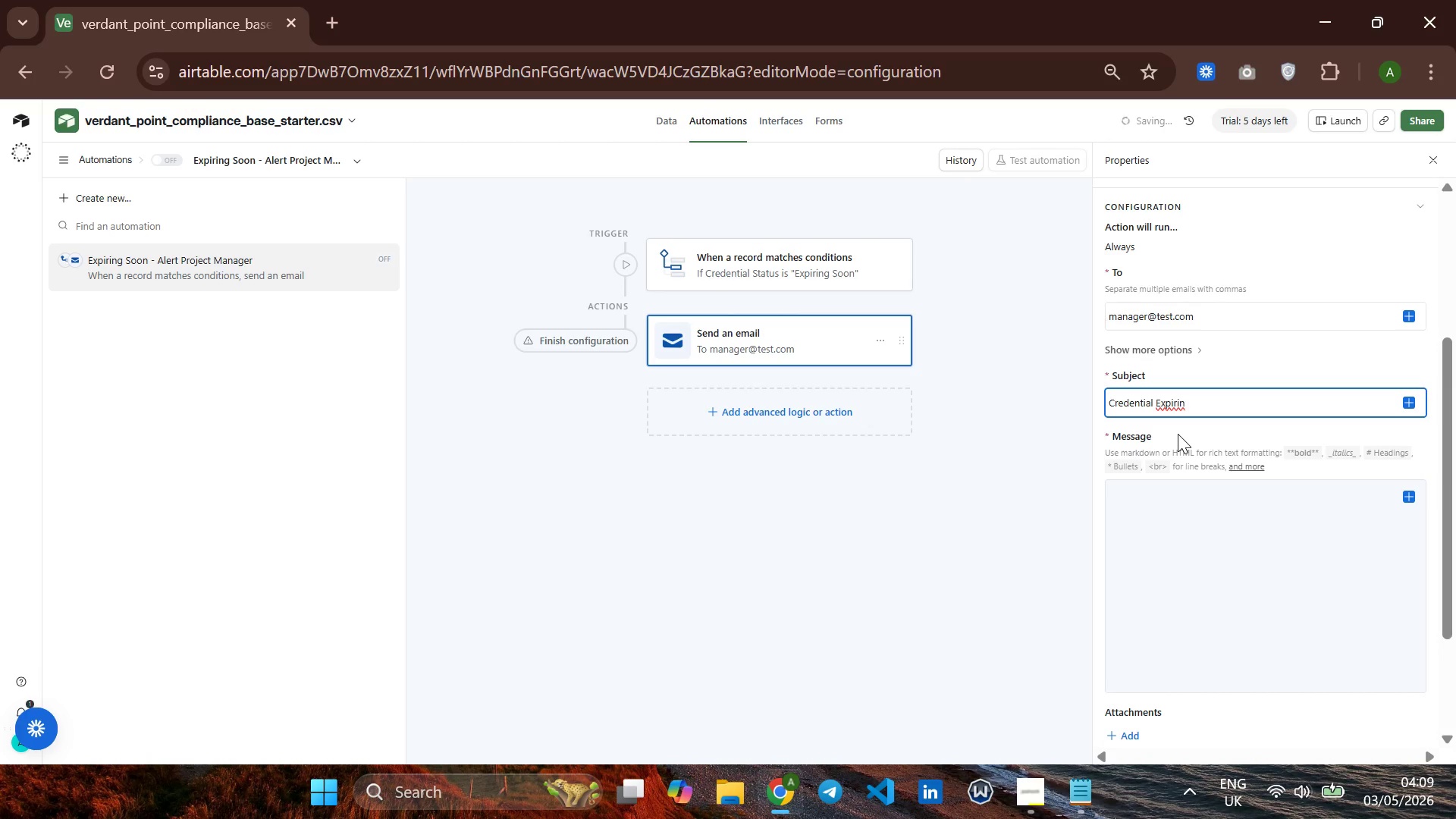 
type(g Soon - )
 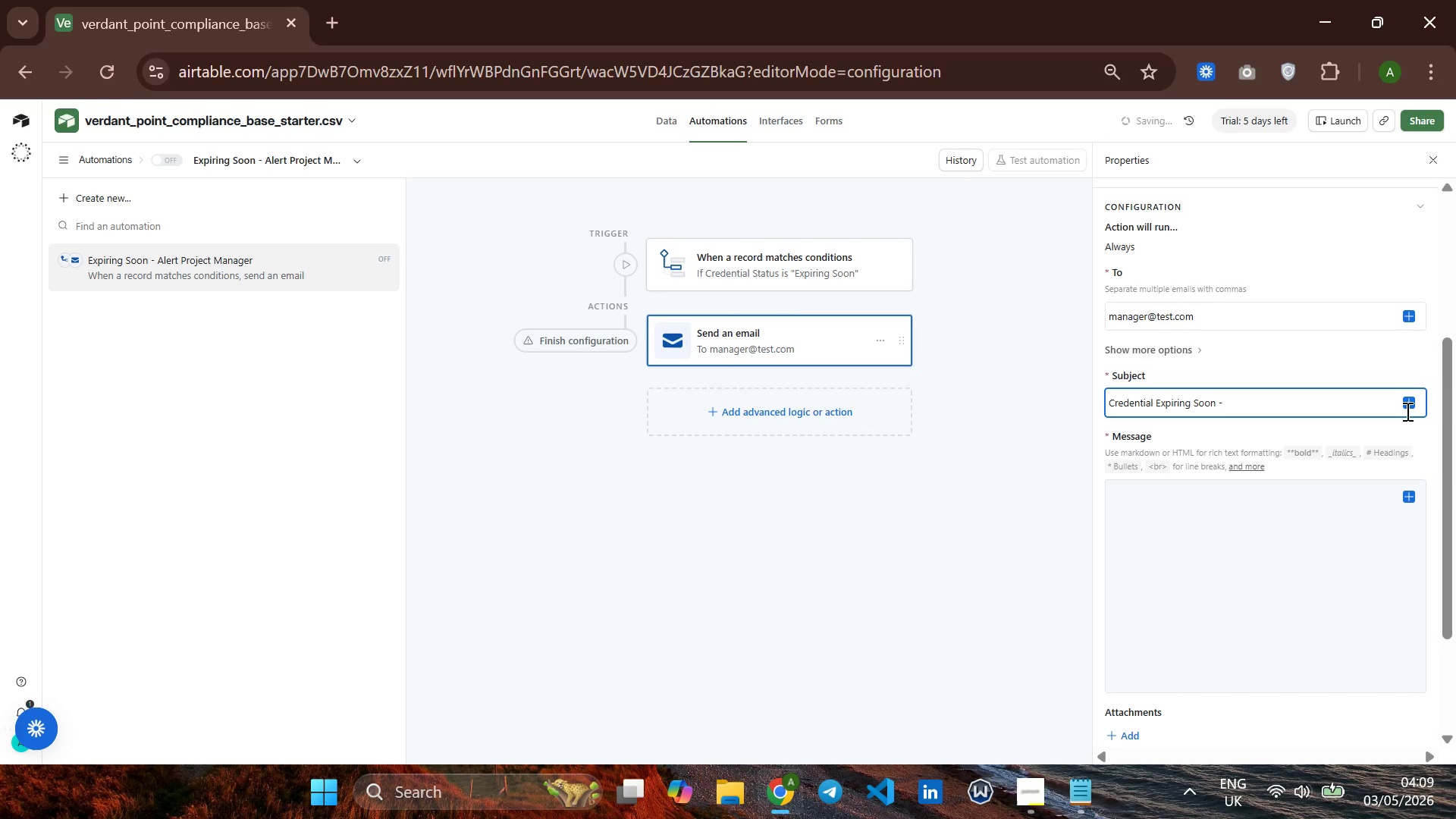 
left_click([1414, 400])
 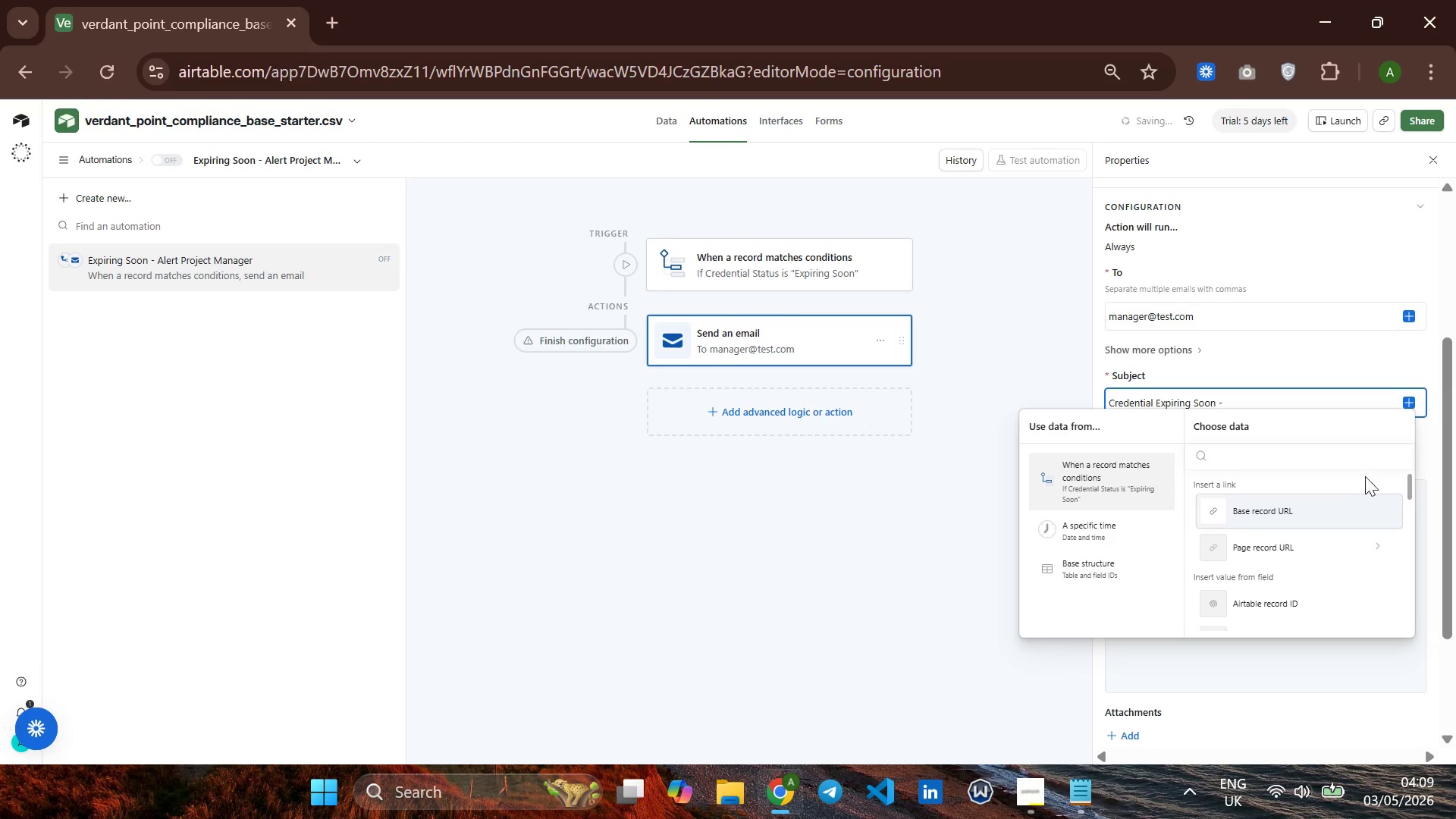 
scroll: coordinate [1342, 516], scroll_direction: down, amount: 3.0
 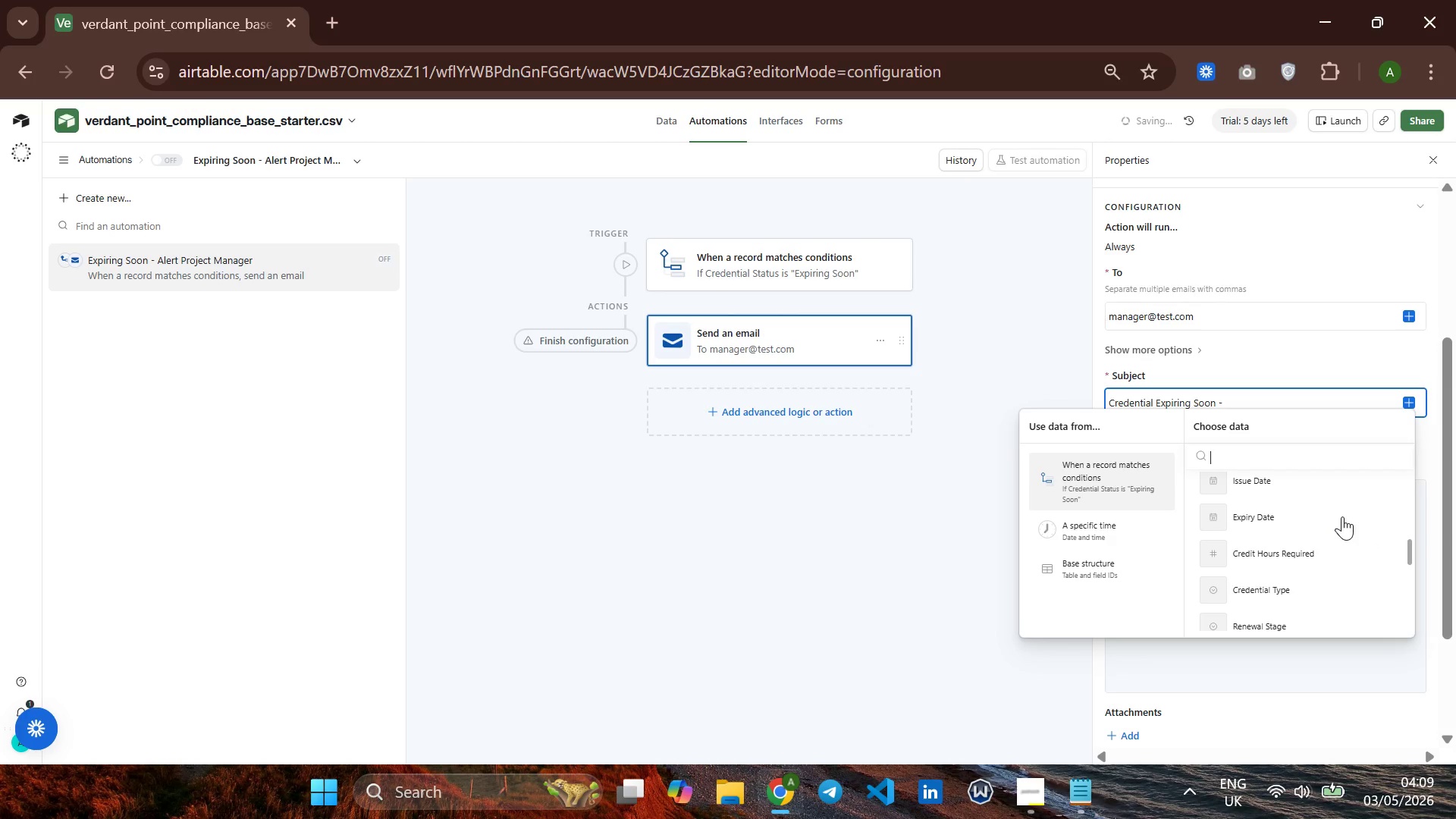 
scroll: coordinate [1342, 516], scroll_direction: up, amount: 1.0
 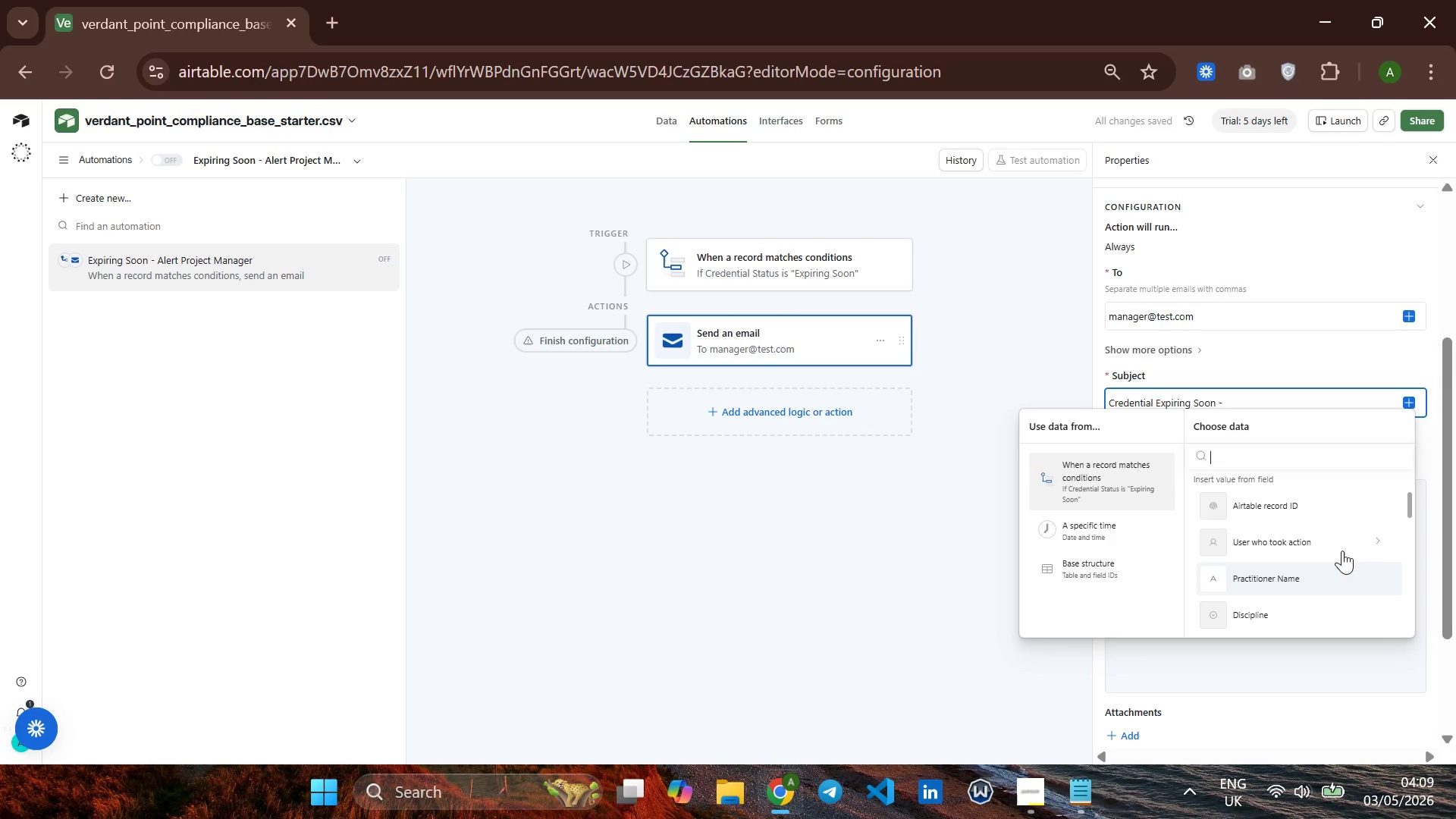 
left_click([1289, 583])
 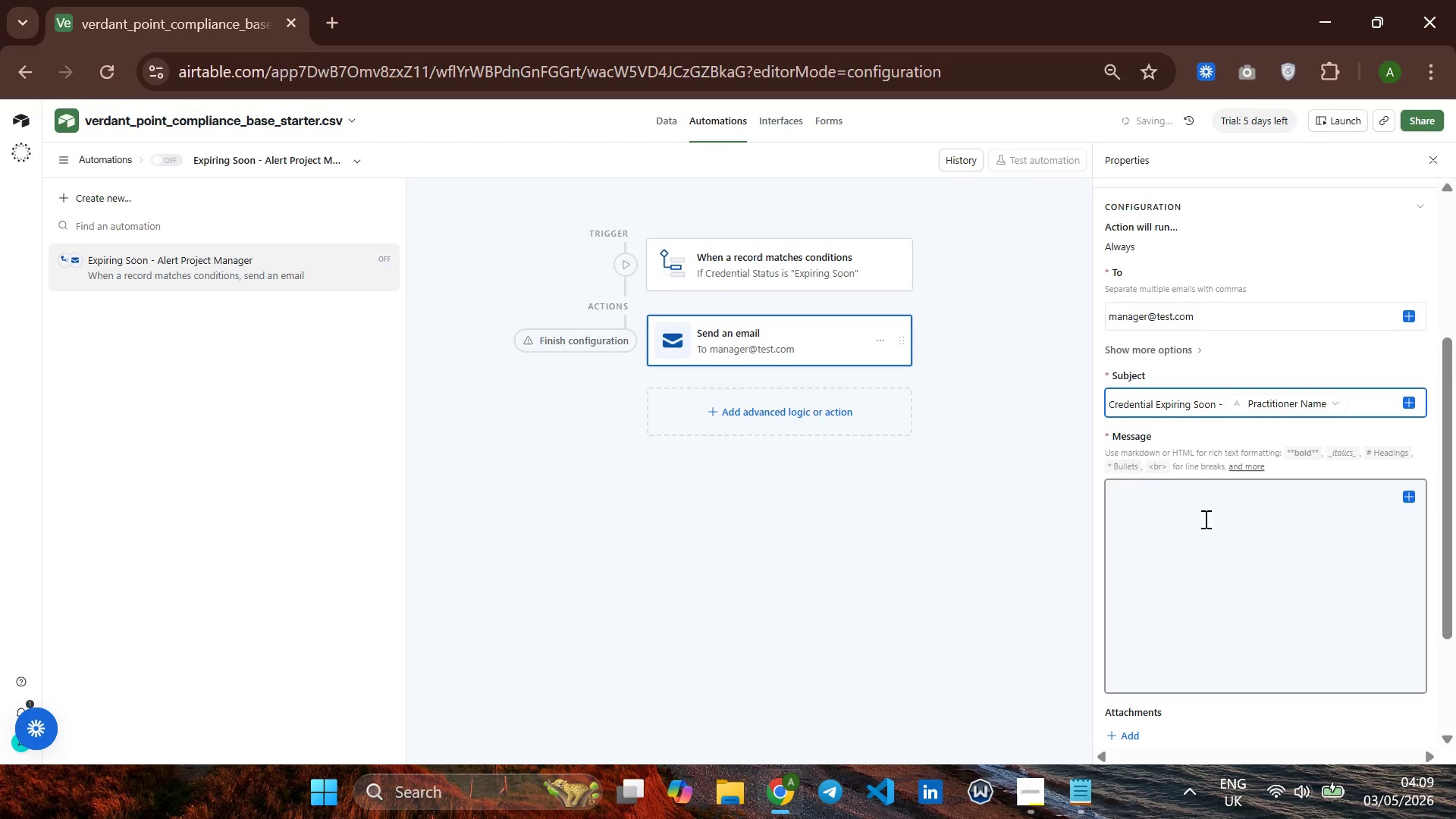 
left_click([1164, 497])
 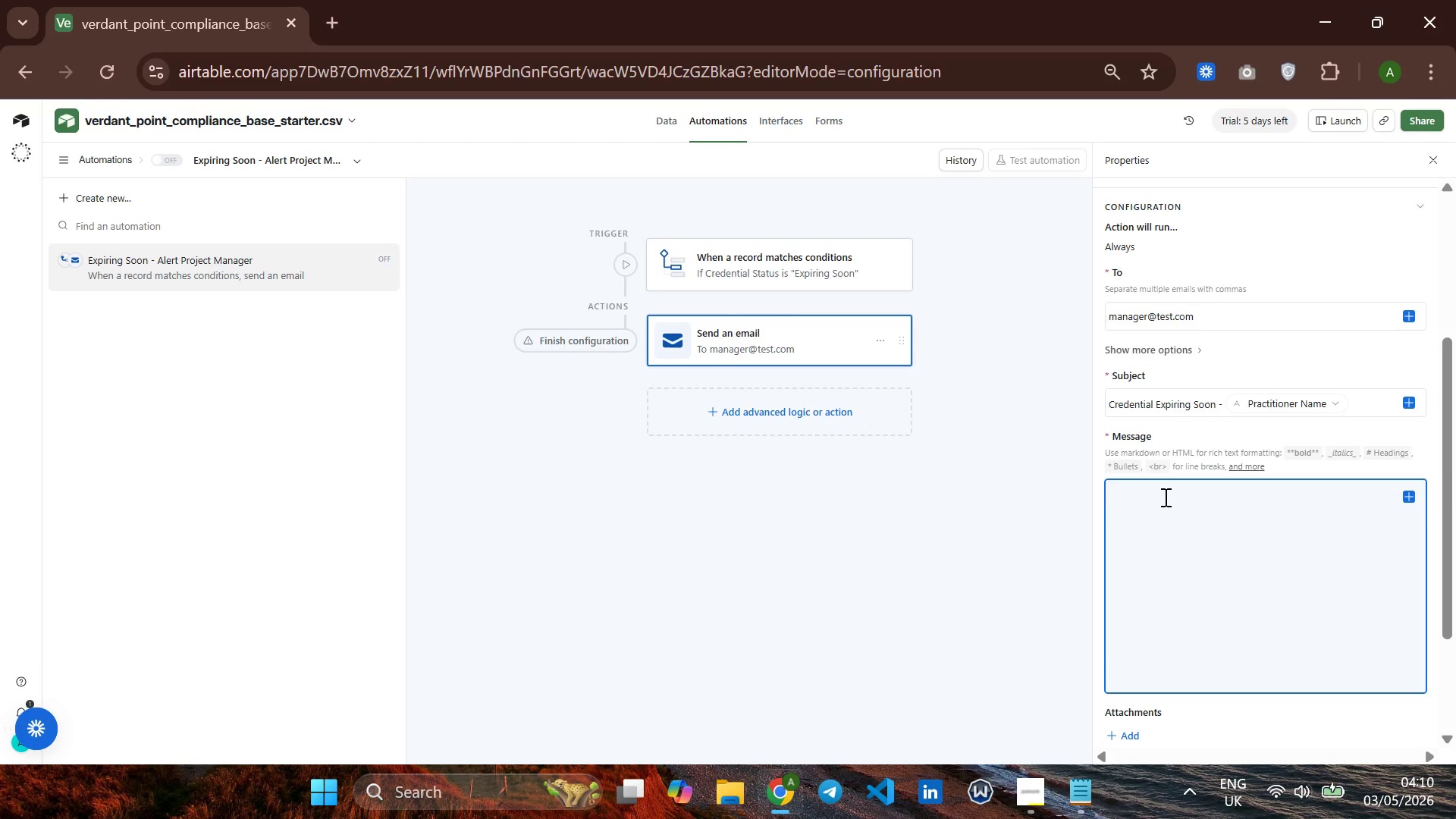 
wait(6.23)
 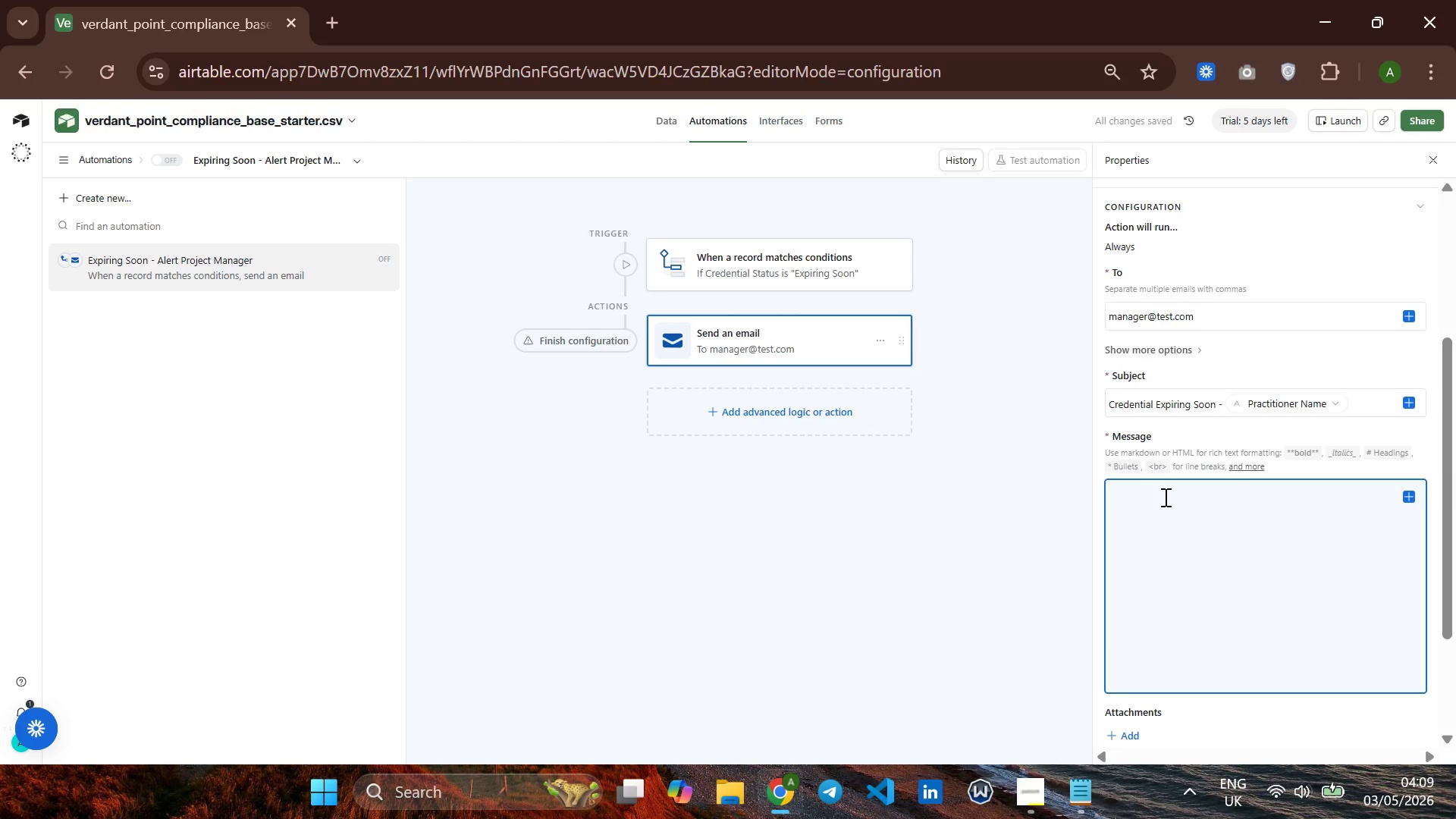 
type(A crede)
 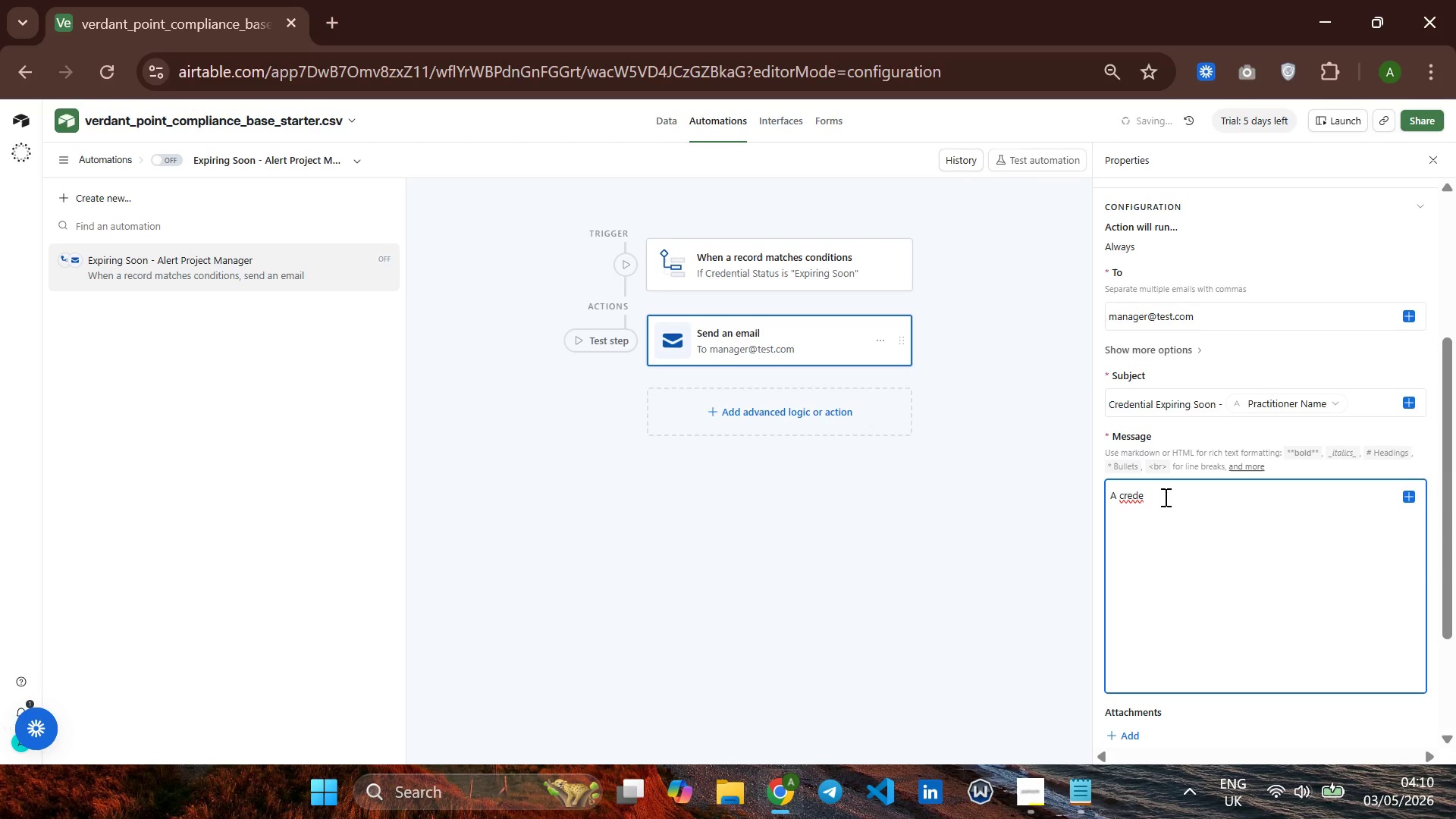 
type(ntial is  eney)
key(Backspace)
key(Backspace)
type(tering the Expiring Soon window and requires immediate attention.)
 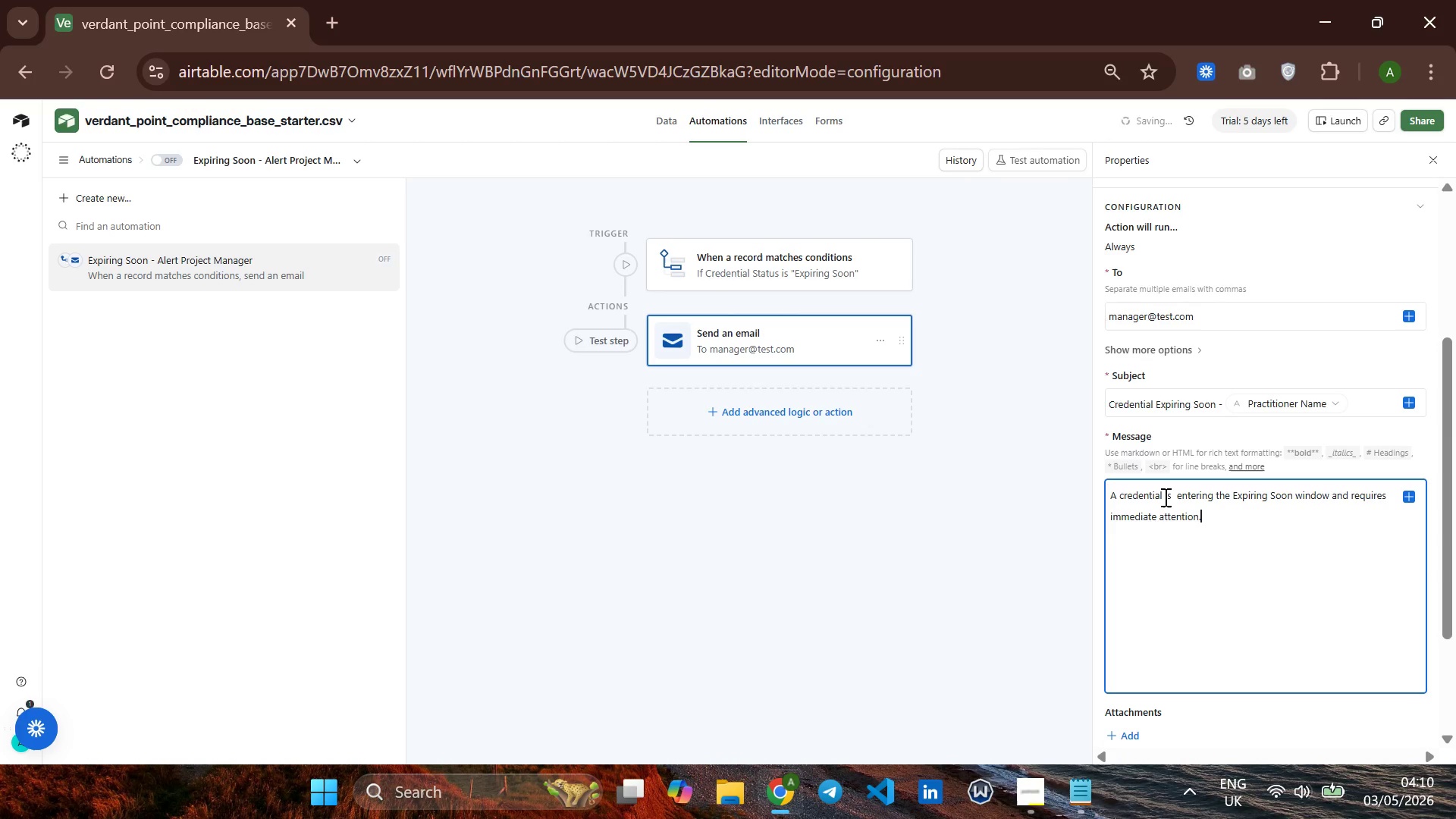 
key(Enter)
 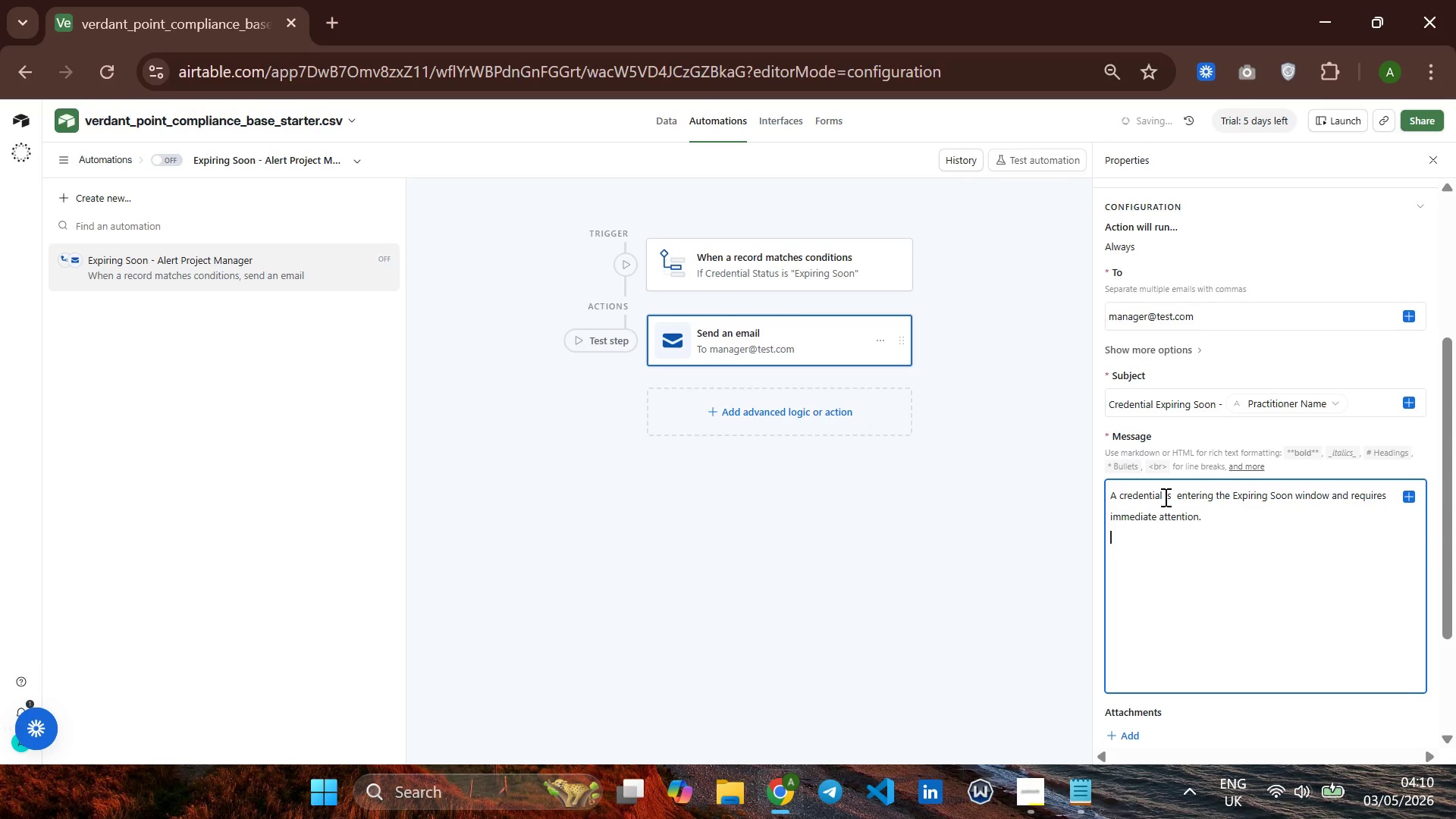 
key(Enter)
 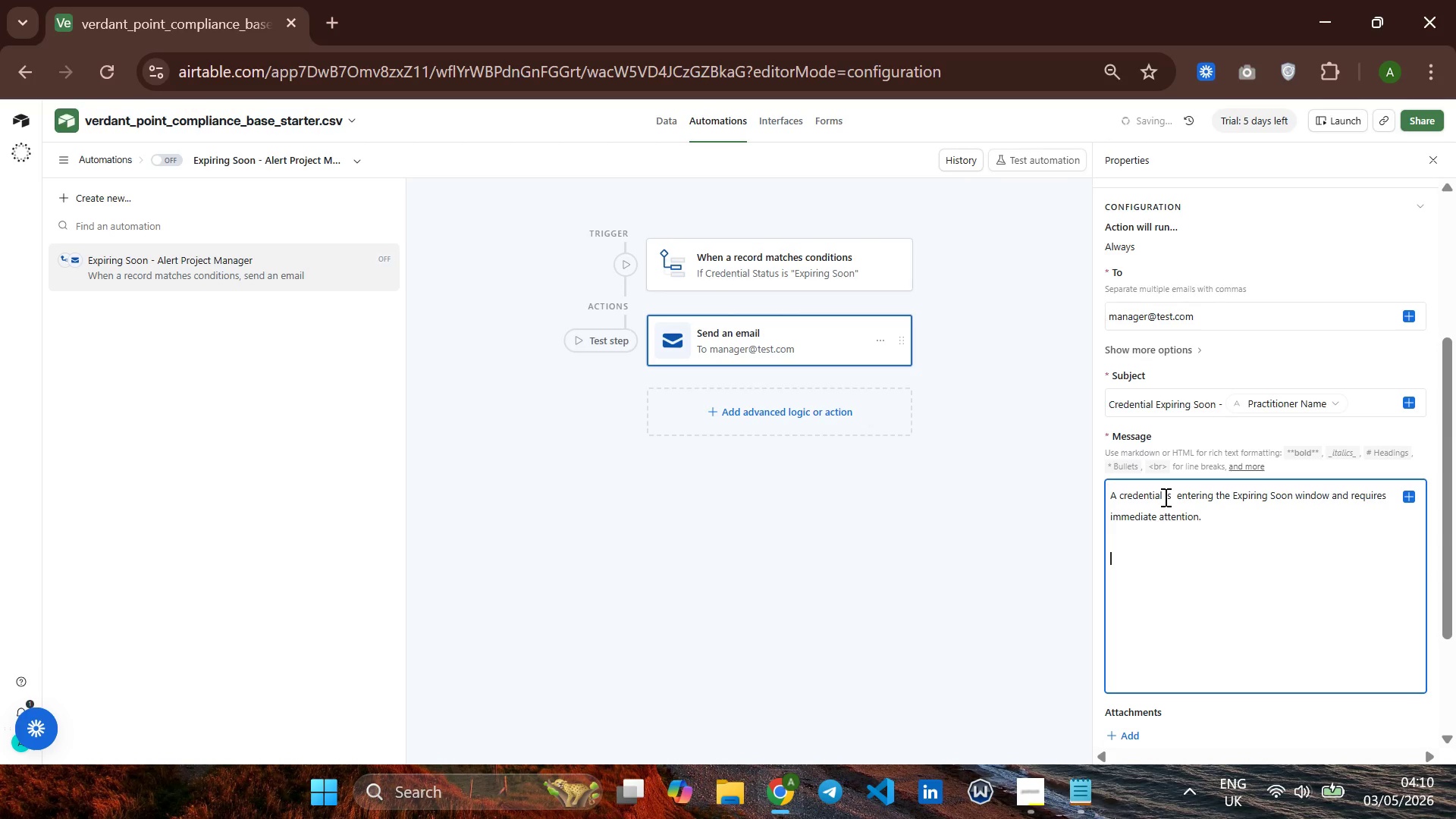 
type(Prctitioner:)
key(Backspace)
type(n)
key(Backspace)
type( )
 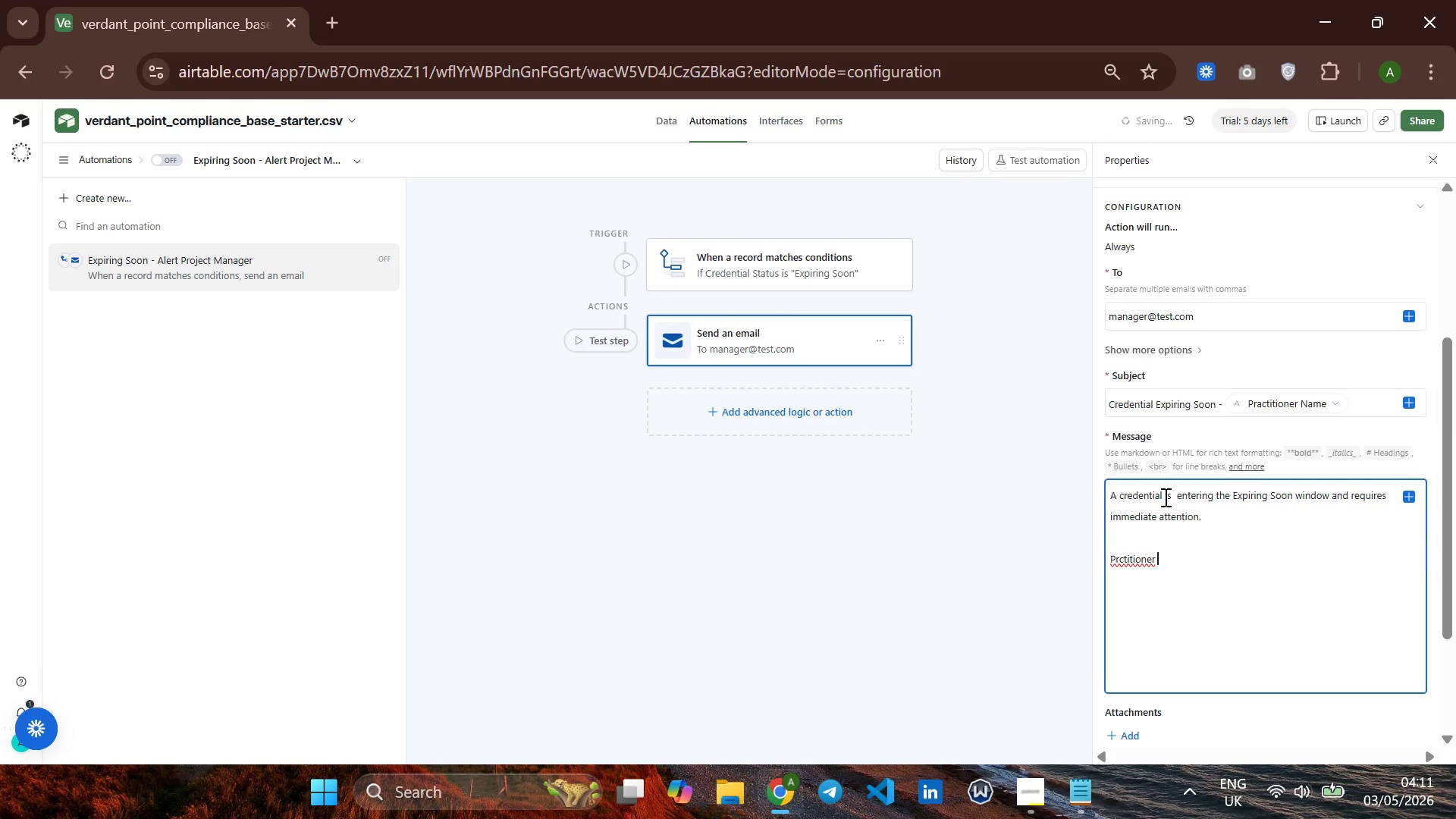 
hold_key(key=ArrowLeft, duration=0.75)
 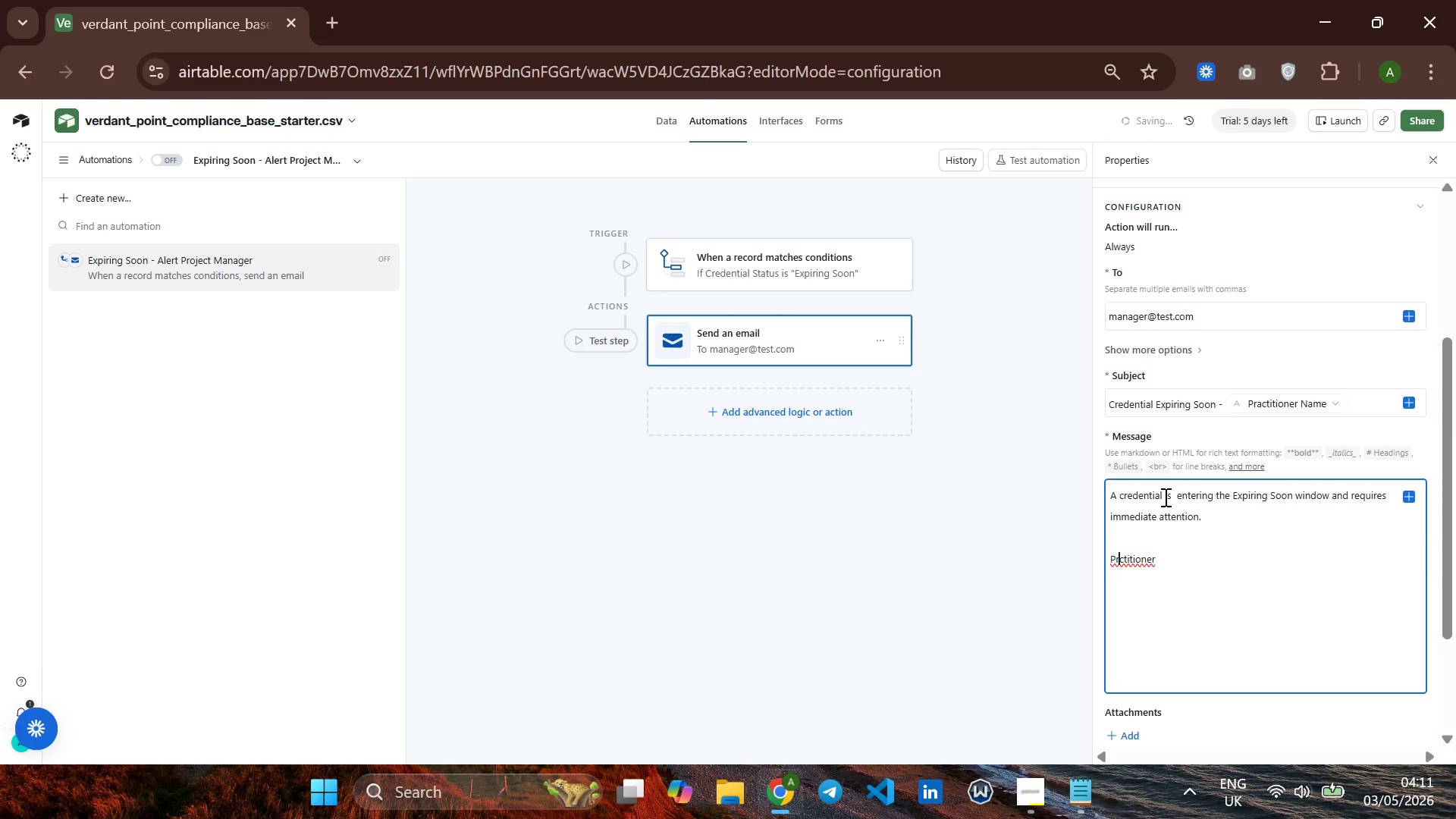 
hold_key(key=ArrowLeft, duration=0.42)
 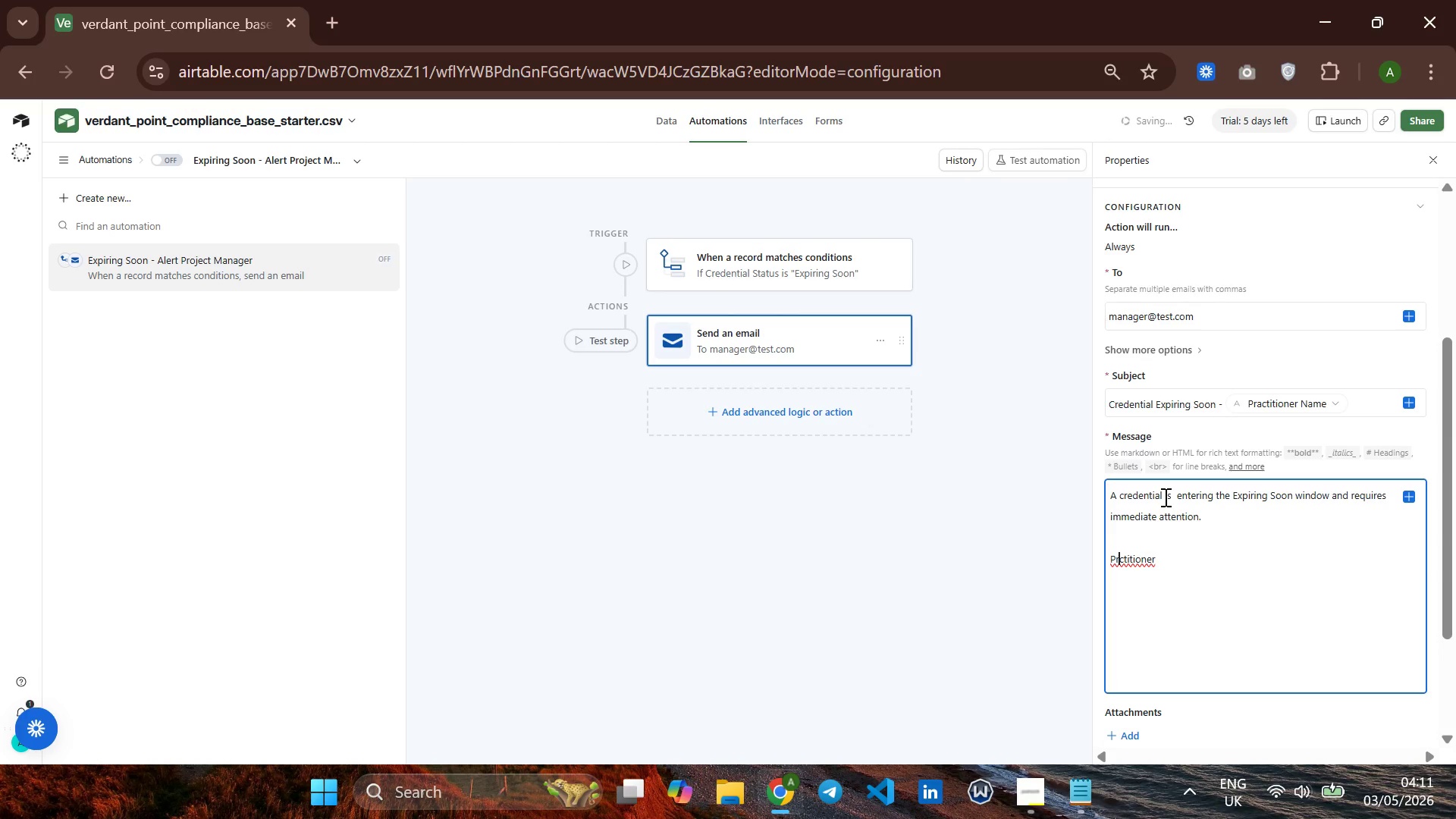 
key(A)
 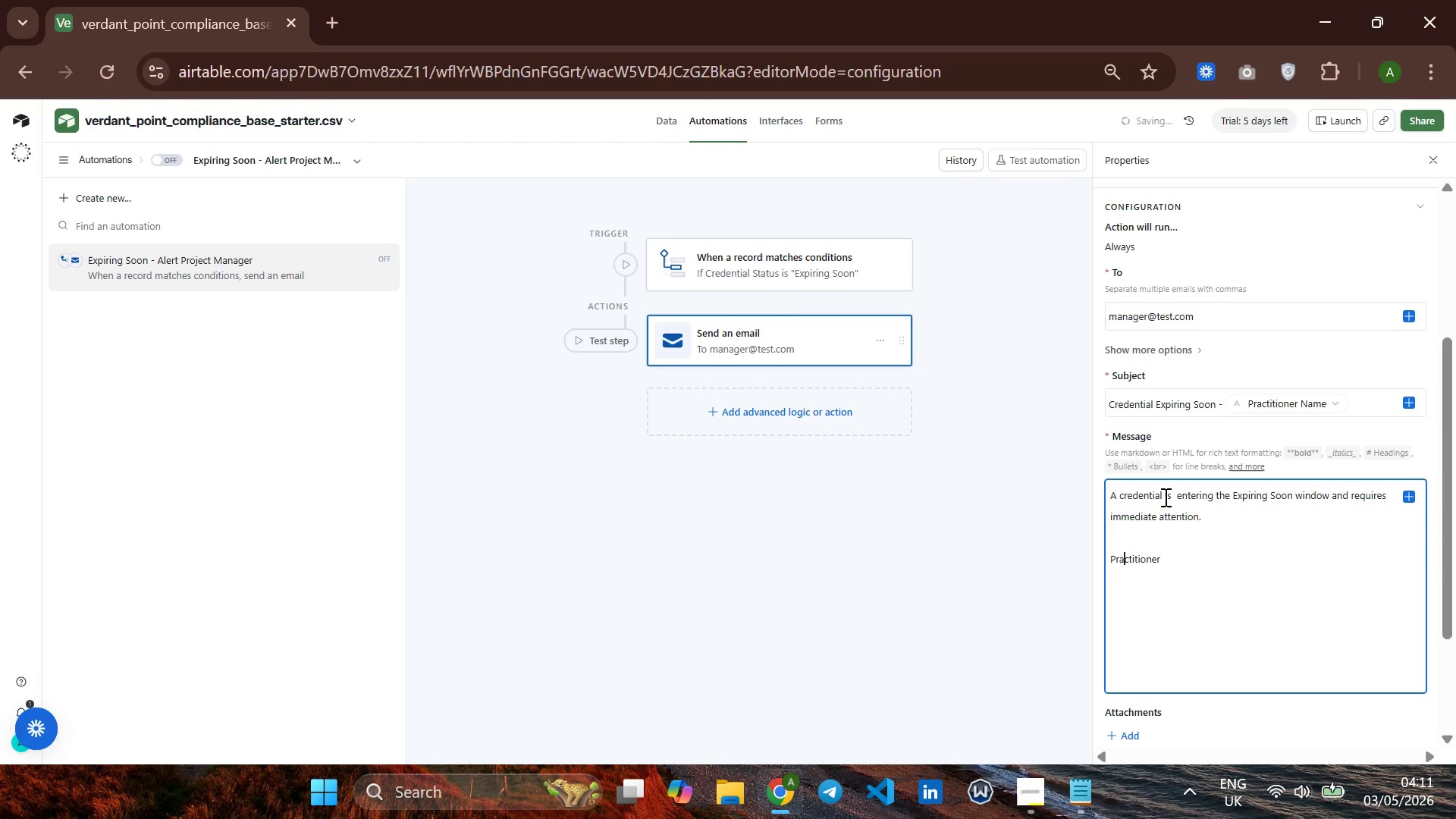 
hold_key(key=ArrowRight, duration=0.94)
 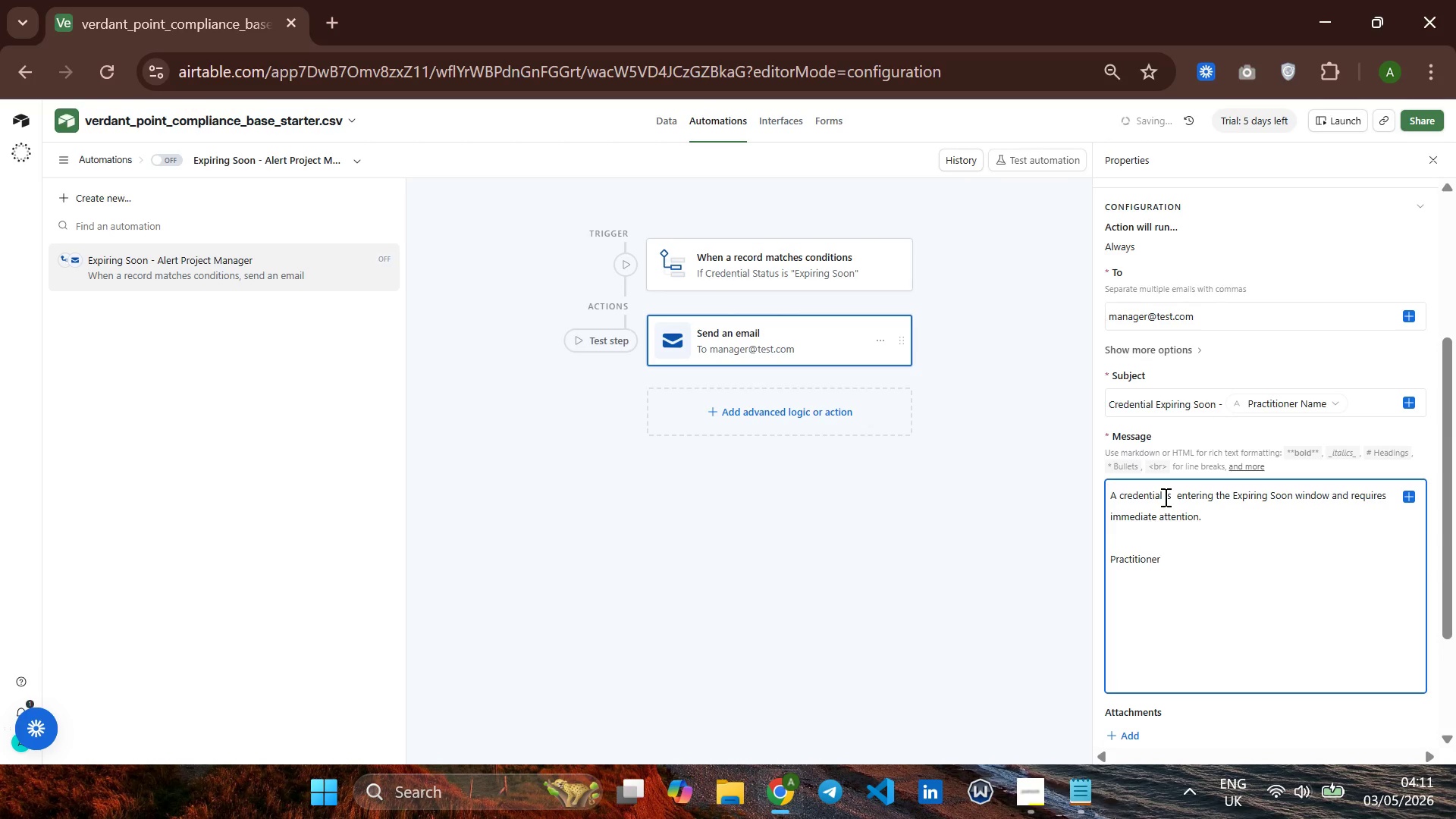 
key(Shift+Semicolon)
 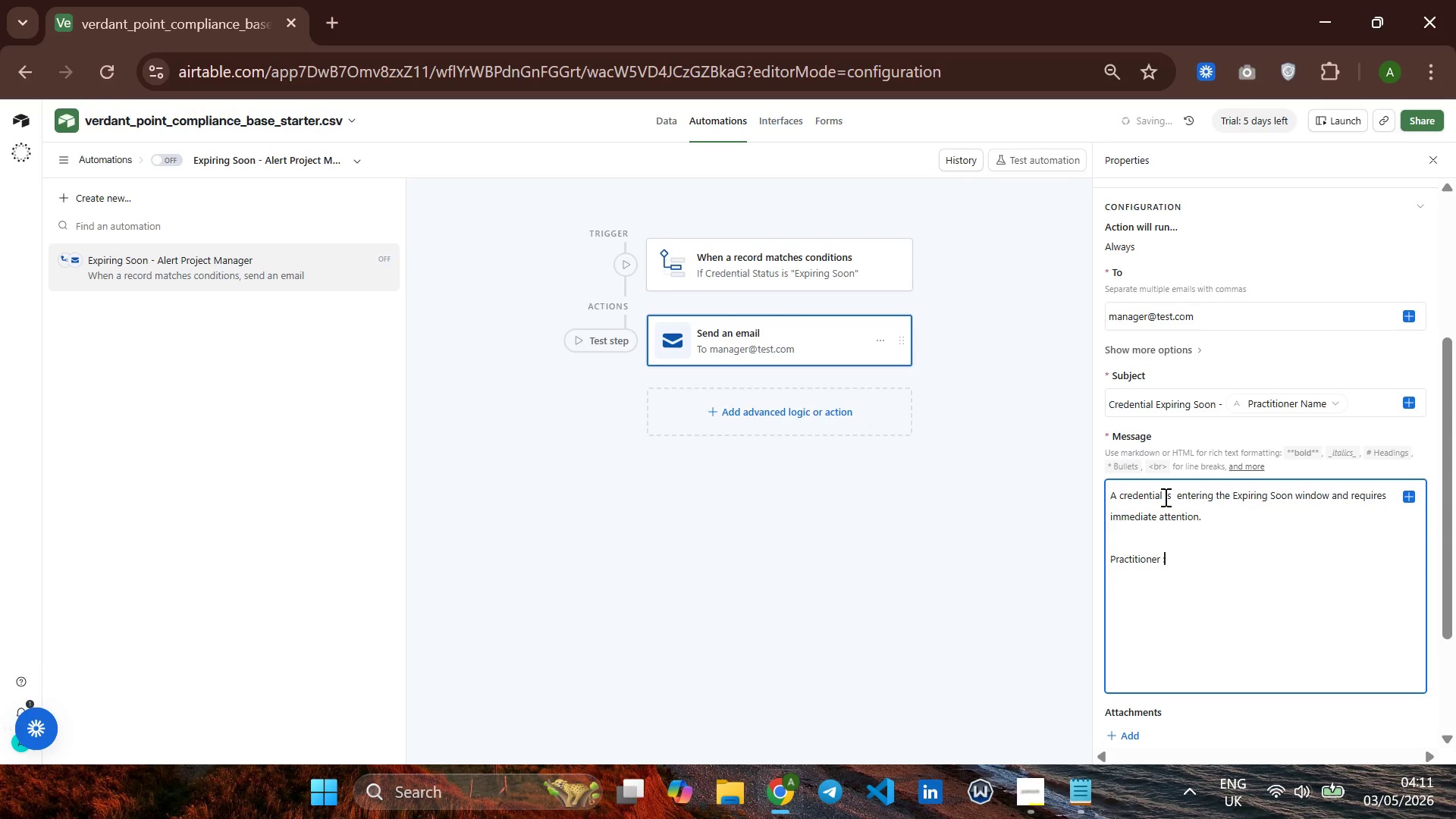 
key(Enter)
 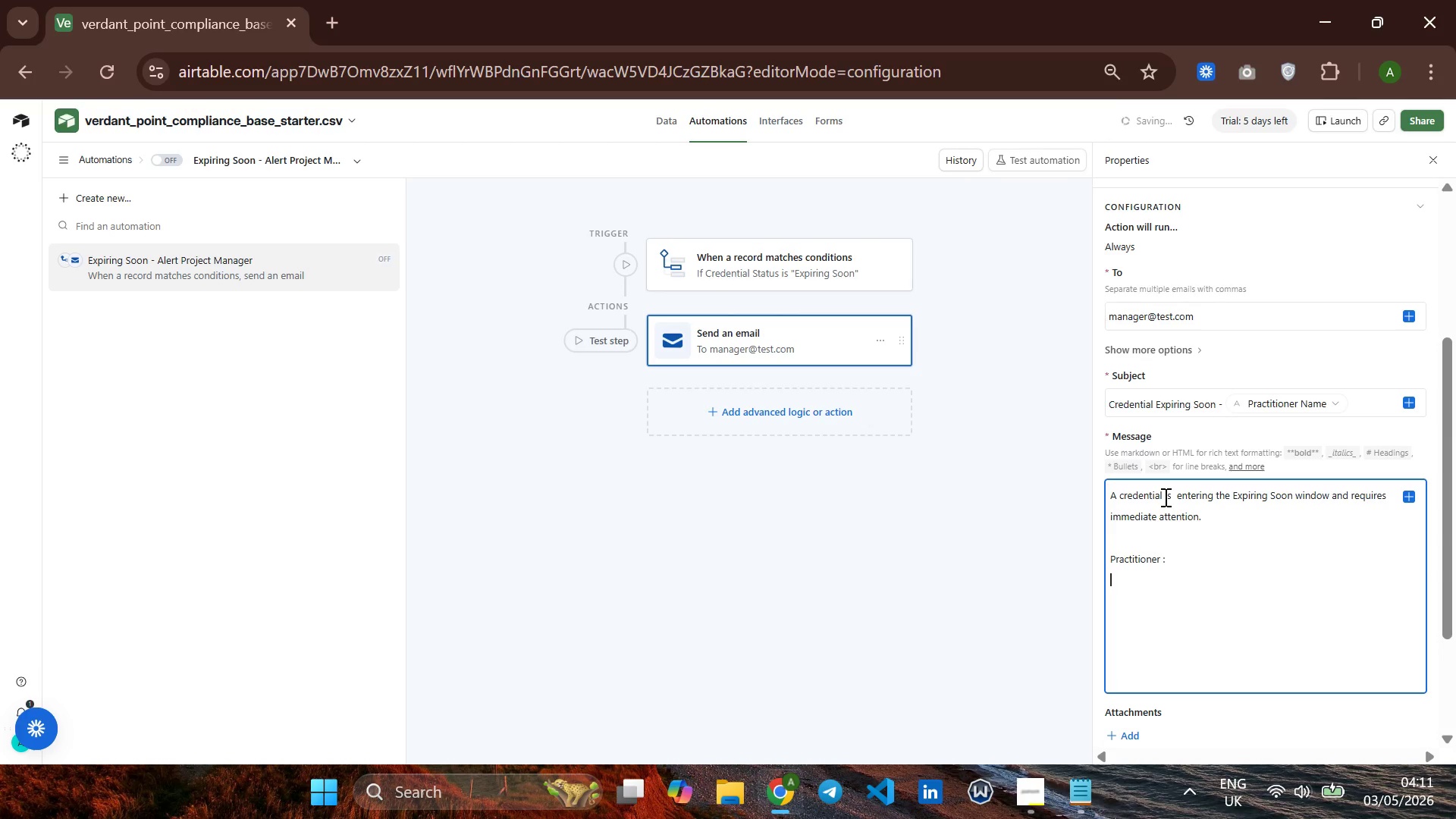 
type(De)
key(Backspace)
type(isi)
key(Backspace)
type(cipline:)
key(Backspace)
type( :)
 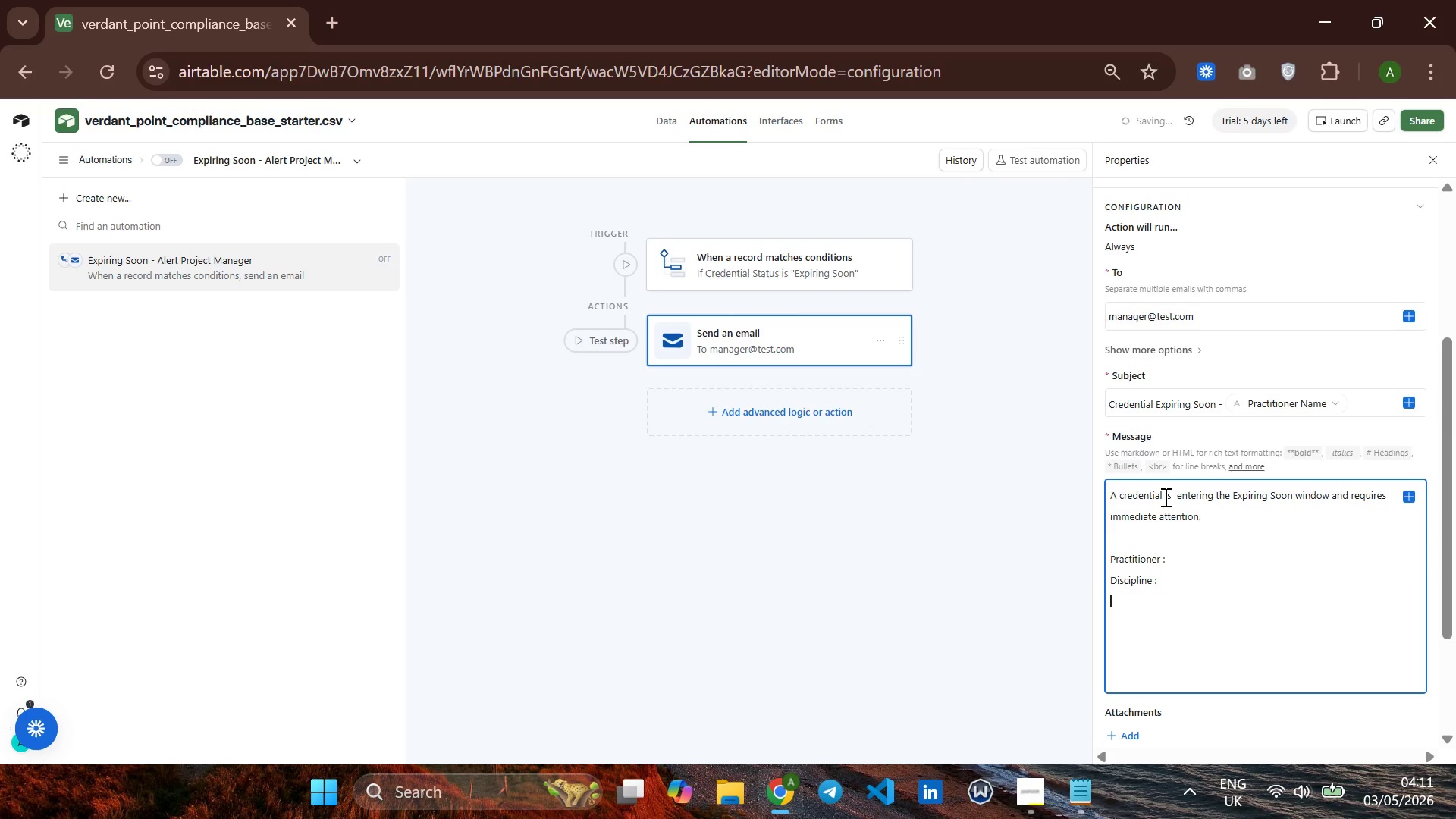 
 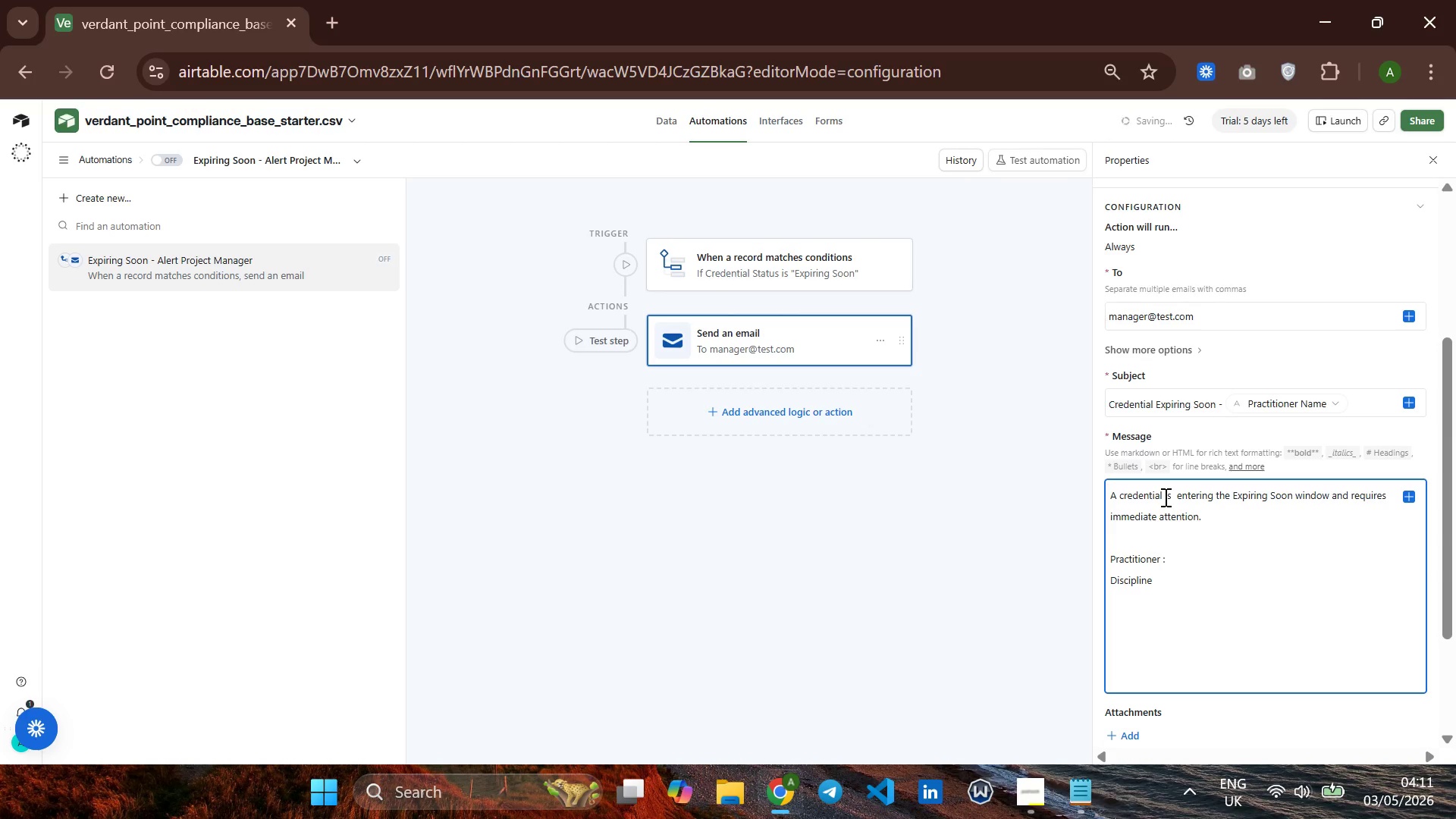 
key(Enter)
 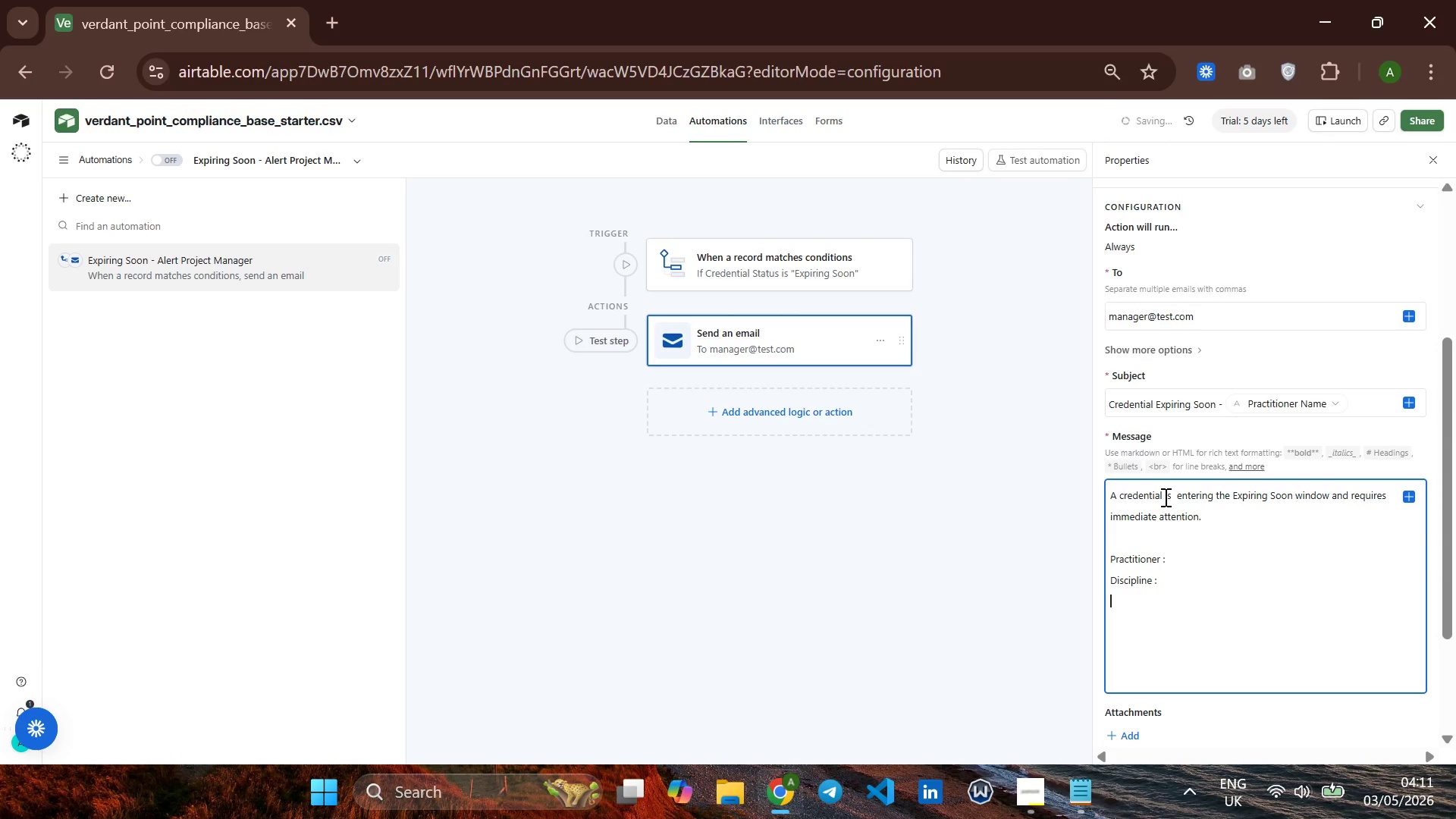 
type(License Number : )
 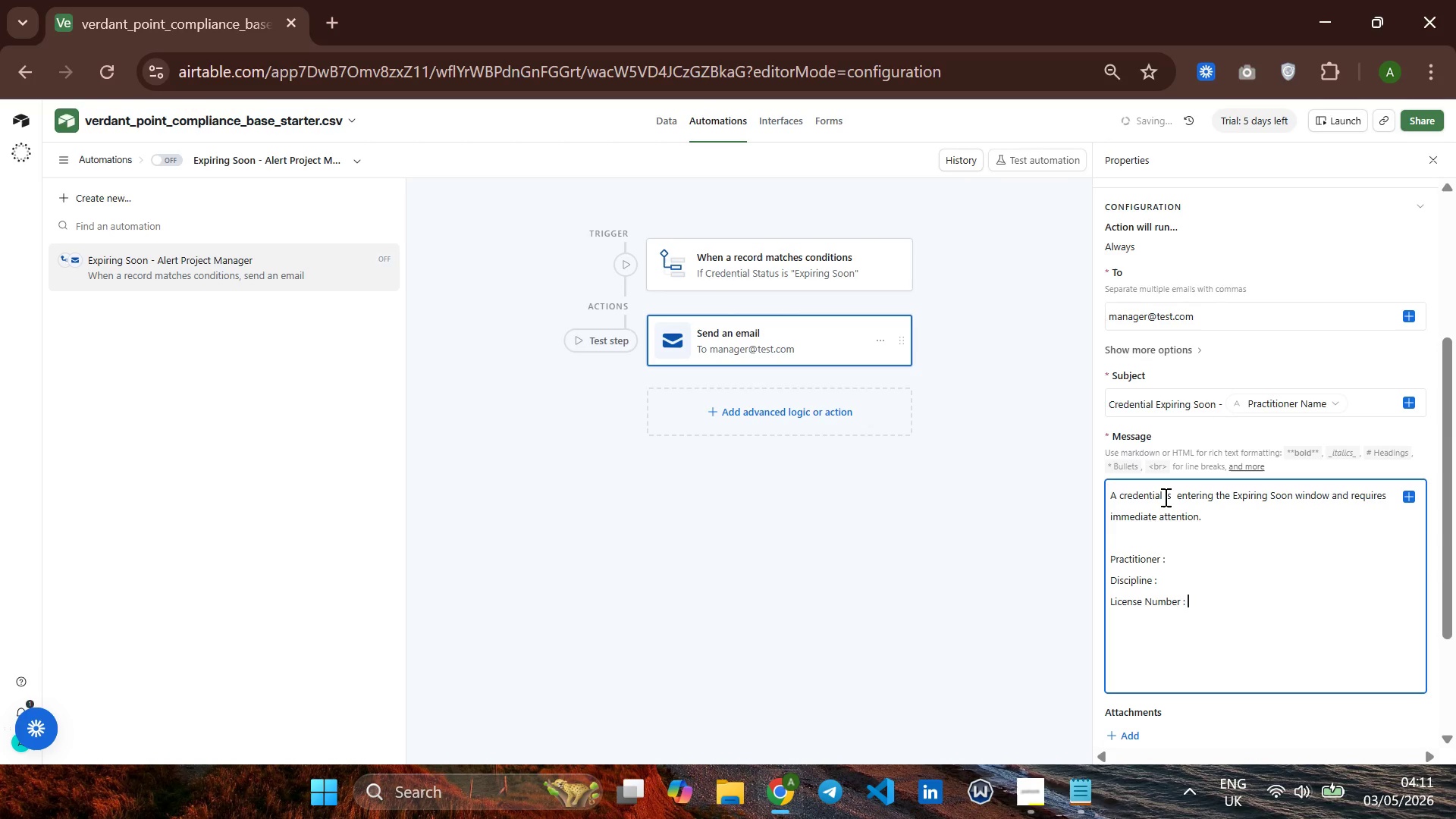 
key(Enter)
 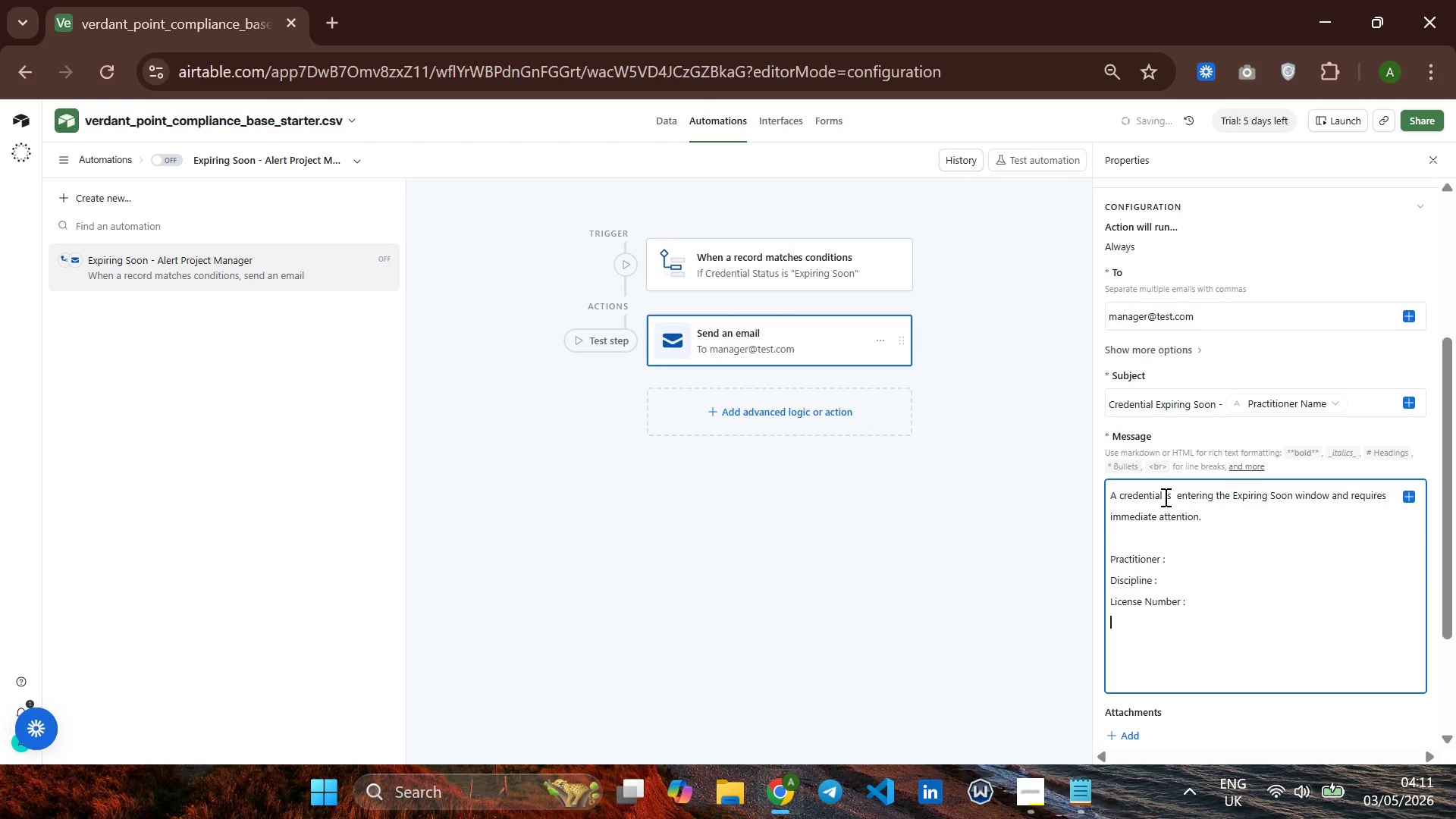 
type(Credential Type :)
 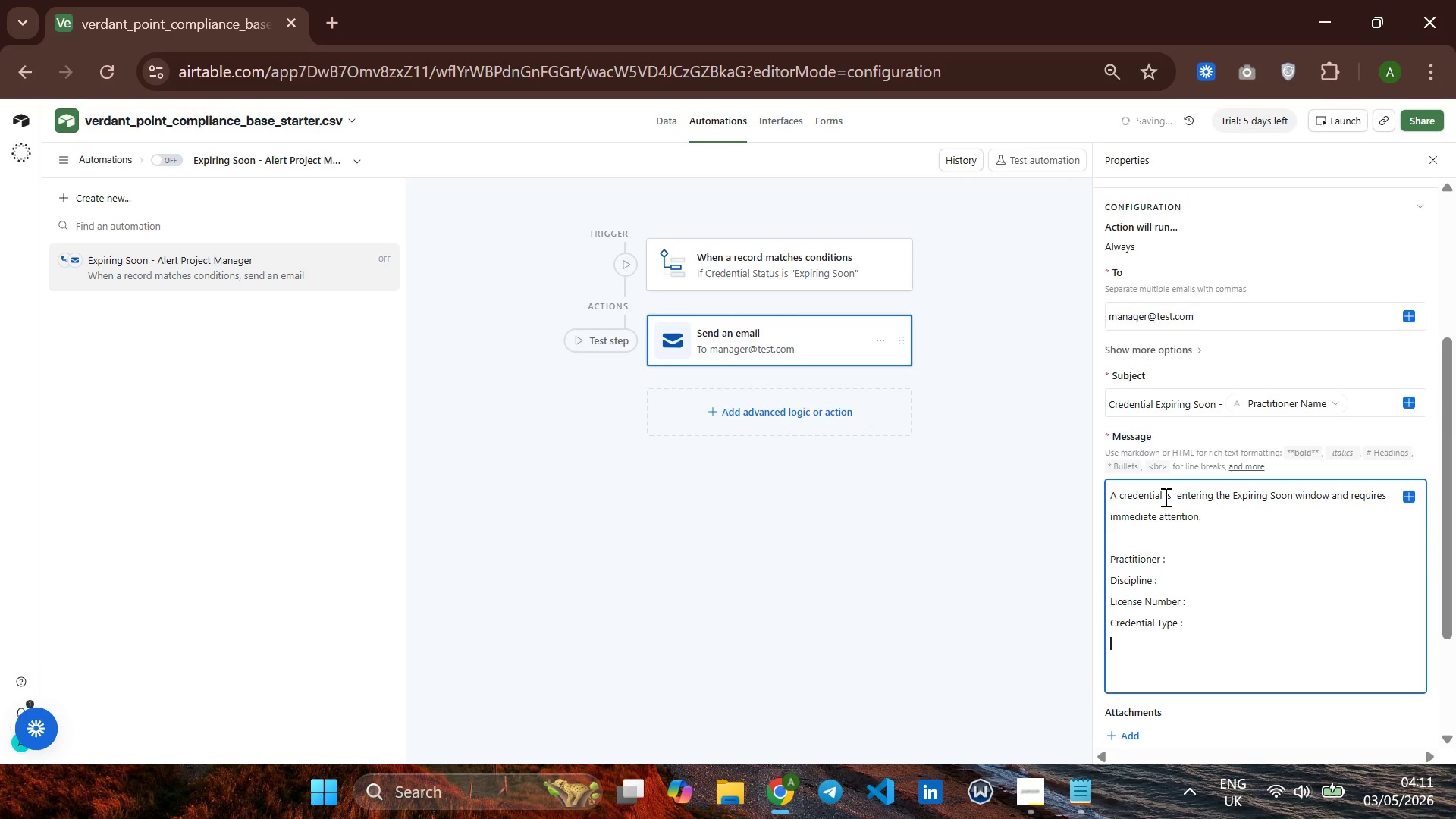 
 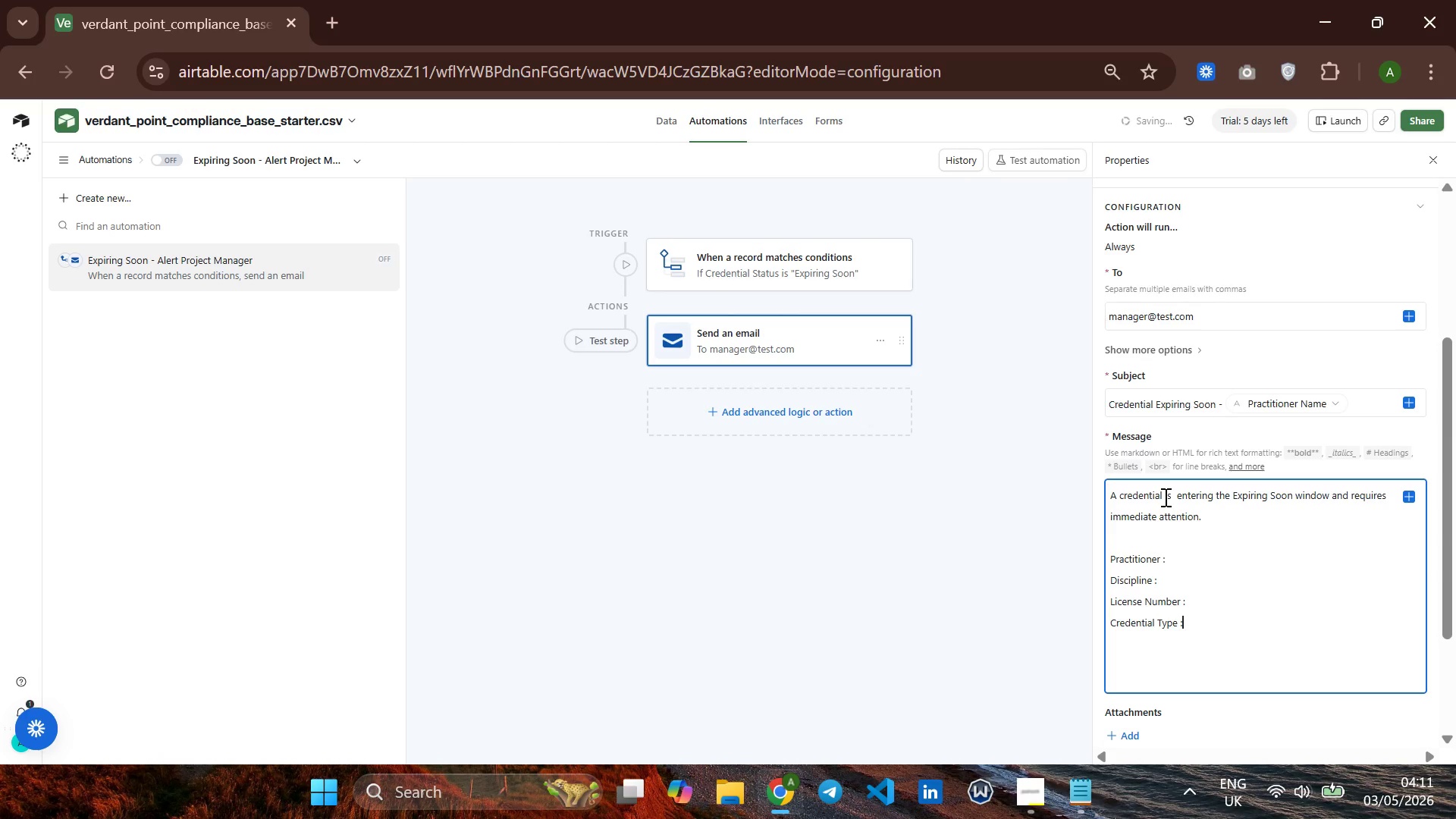 
key(Enter)
 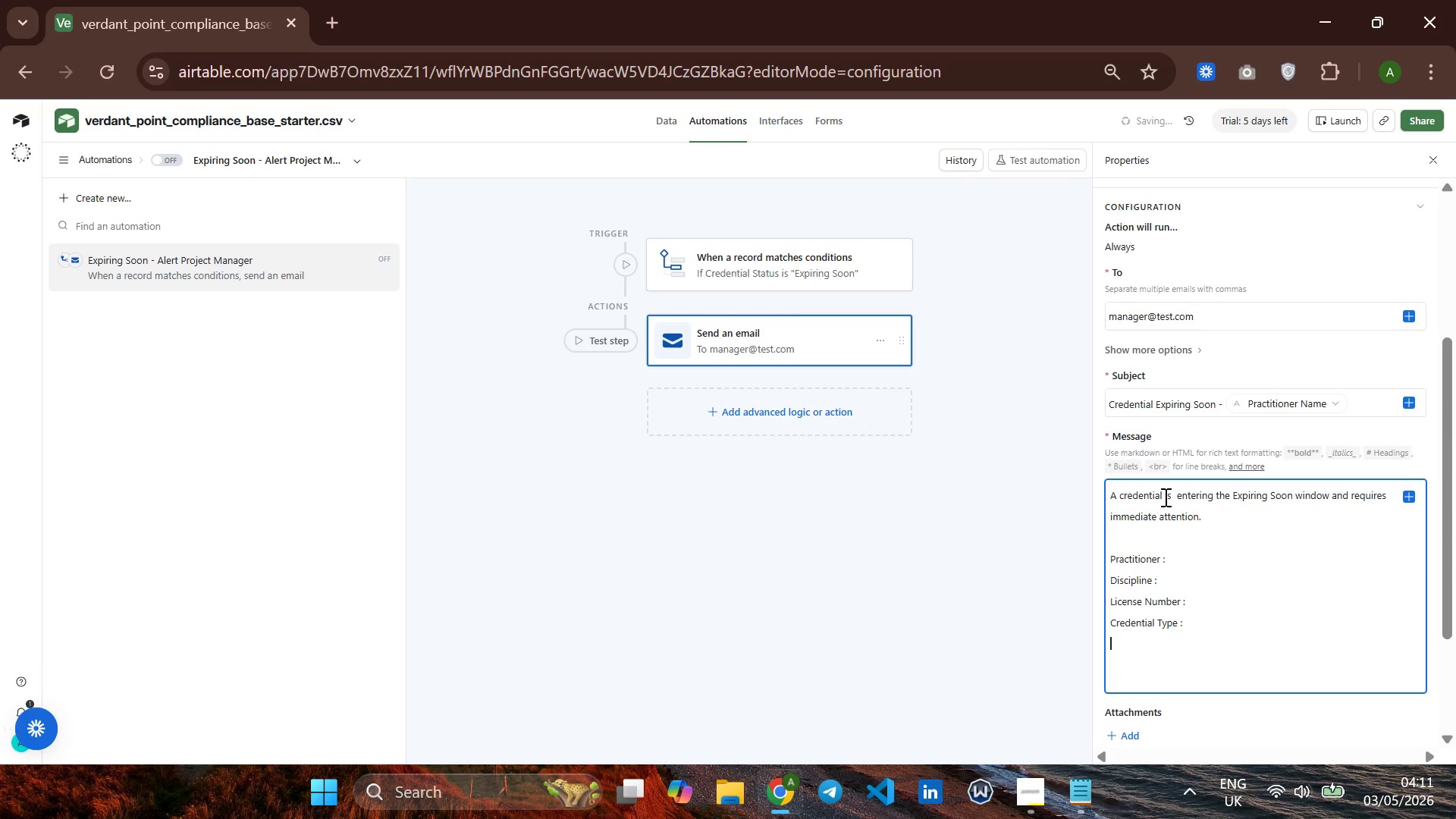 
type(Expiry Date :)
 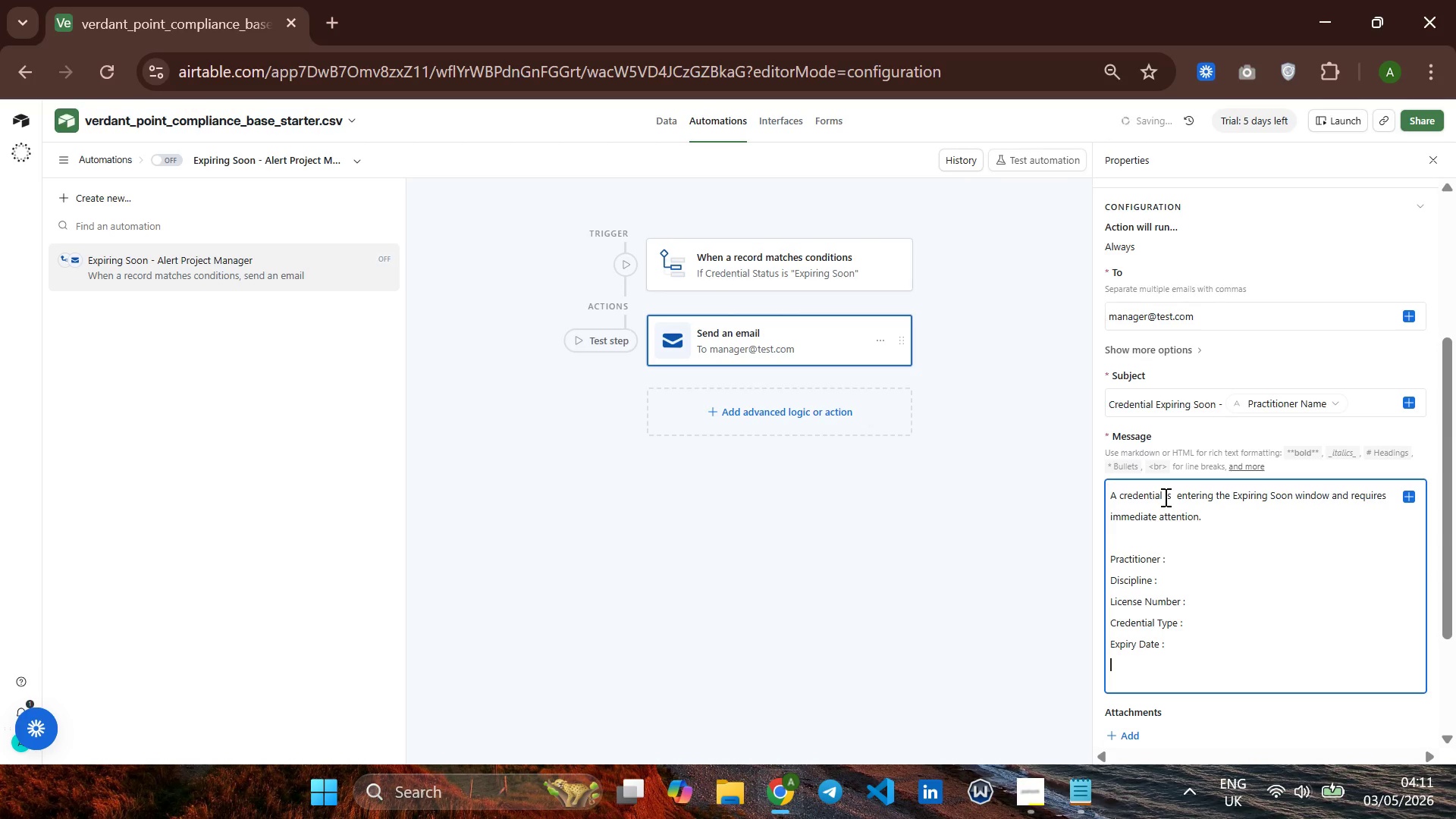 
 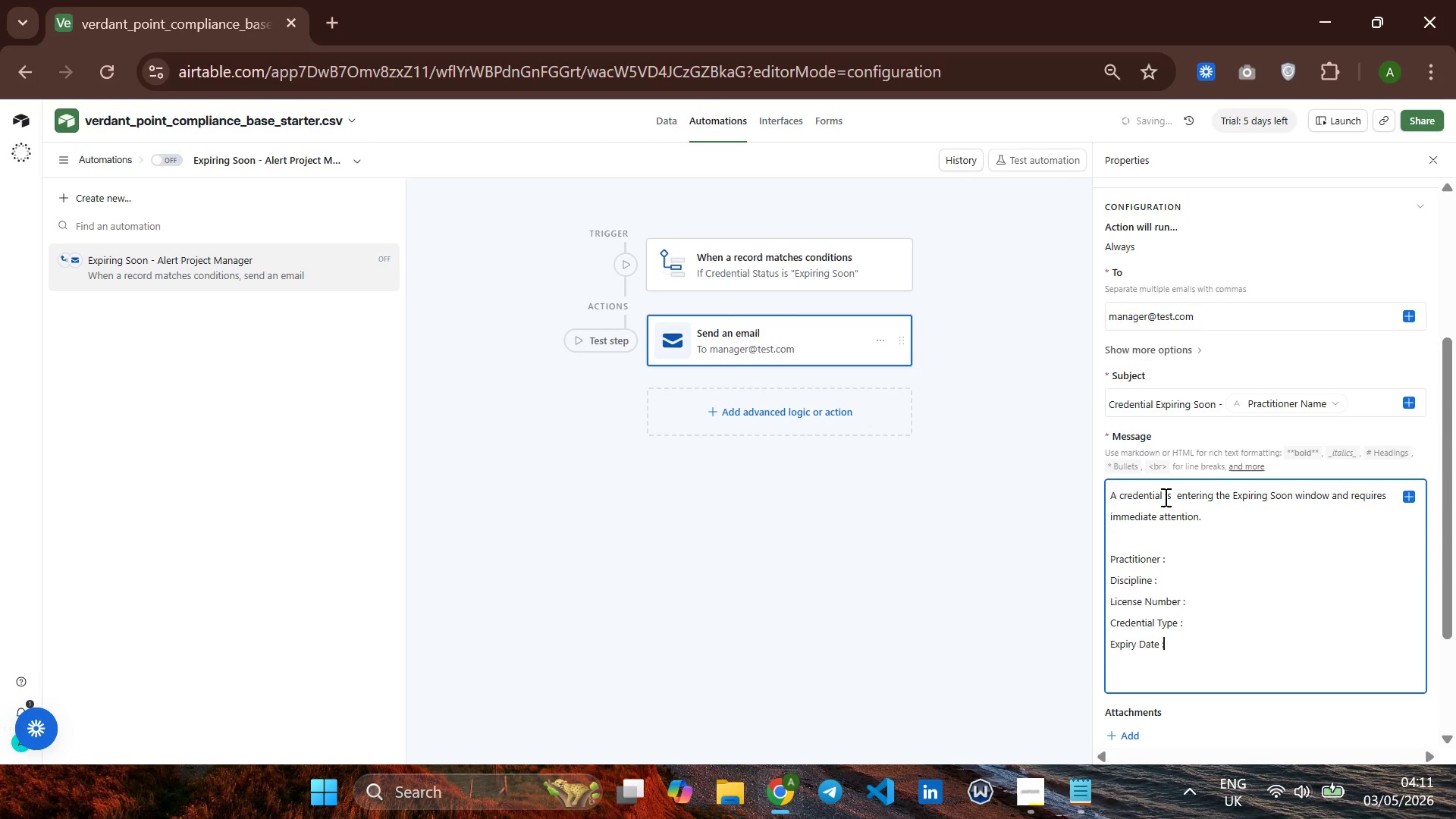 
key(Enter)
 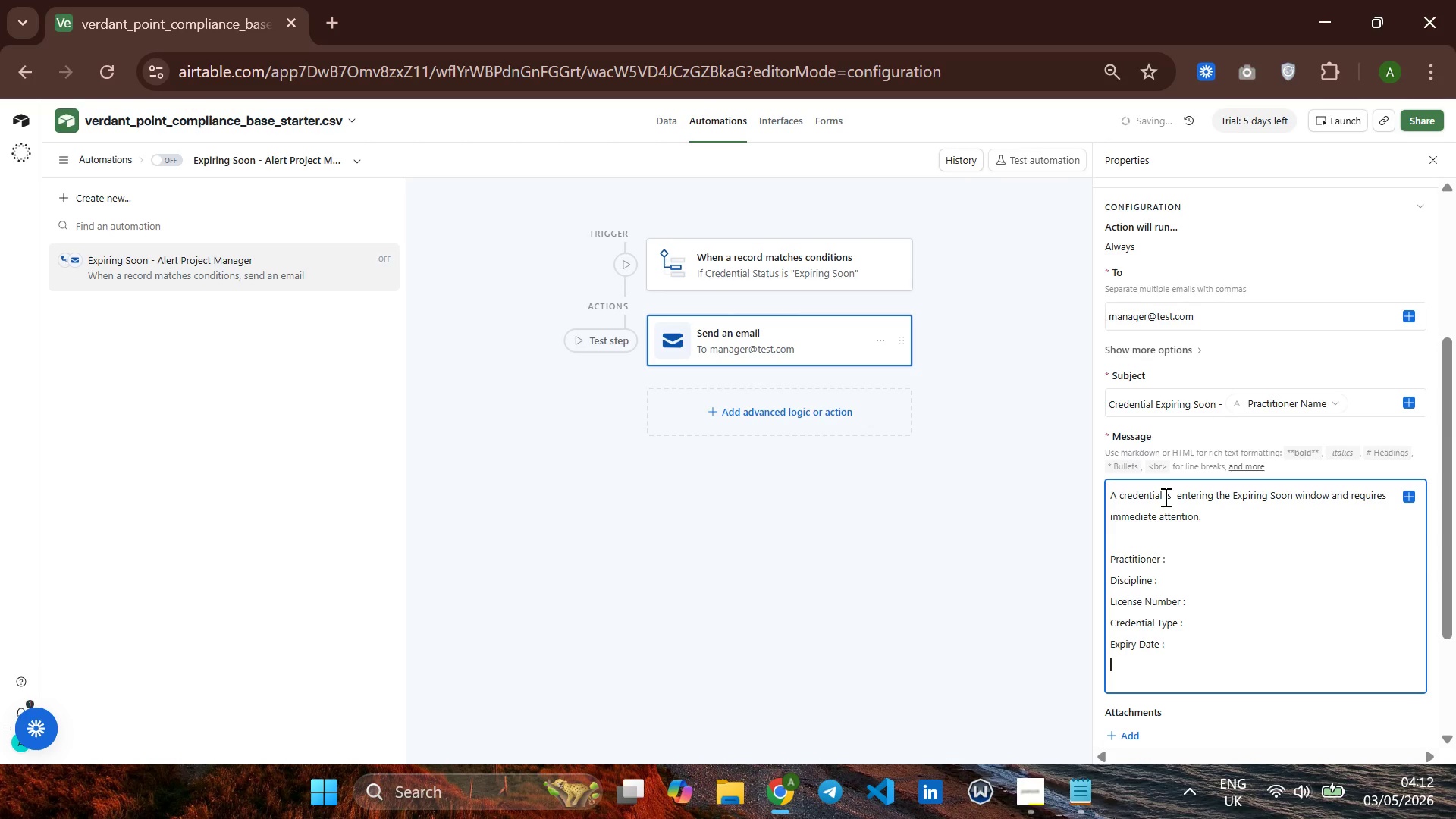 
wait(5.84)
 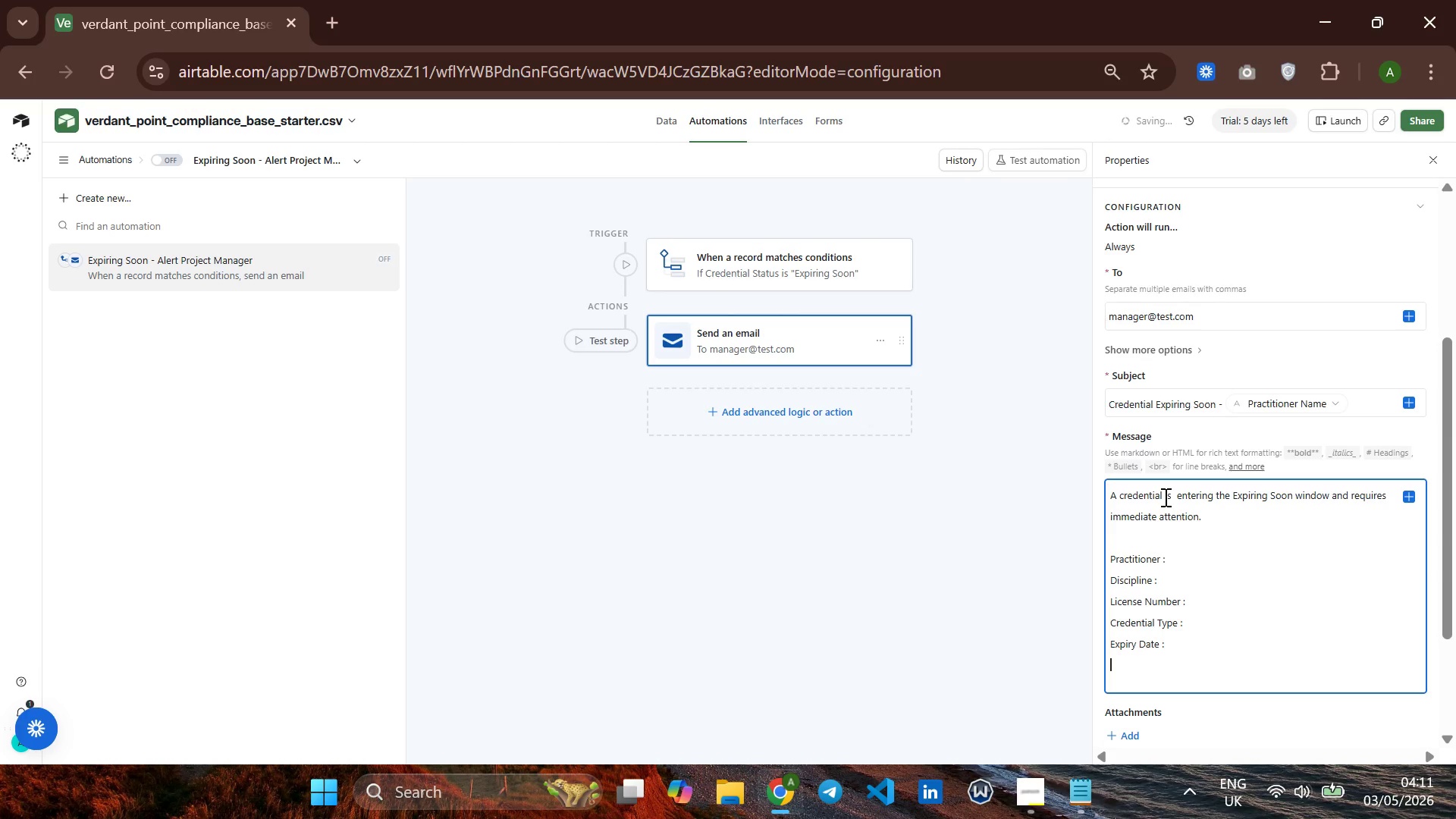 
type(Dys Until Expire)
key(Backspace)
key(Backspace)
key(Backspace)
key(Backspace)
key(Backspace)
type(ays U nli)
key(Backspace)
key(Backspace)
key(Backspace)
key(Backspace)
type(ntil Expiry)
 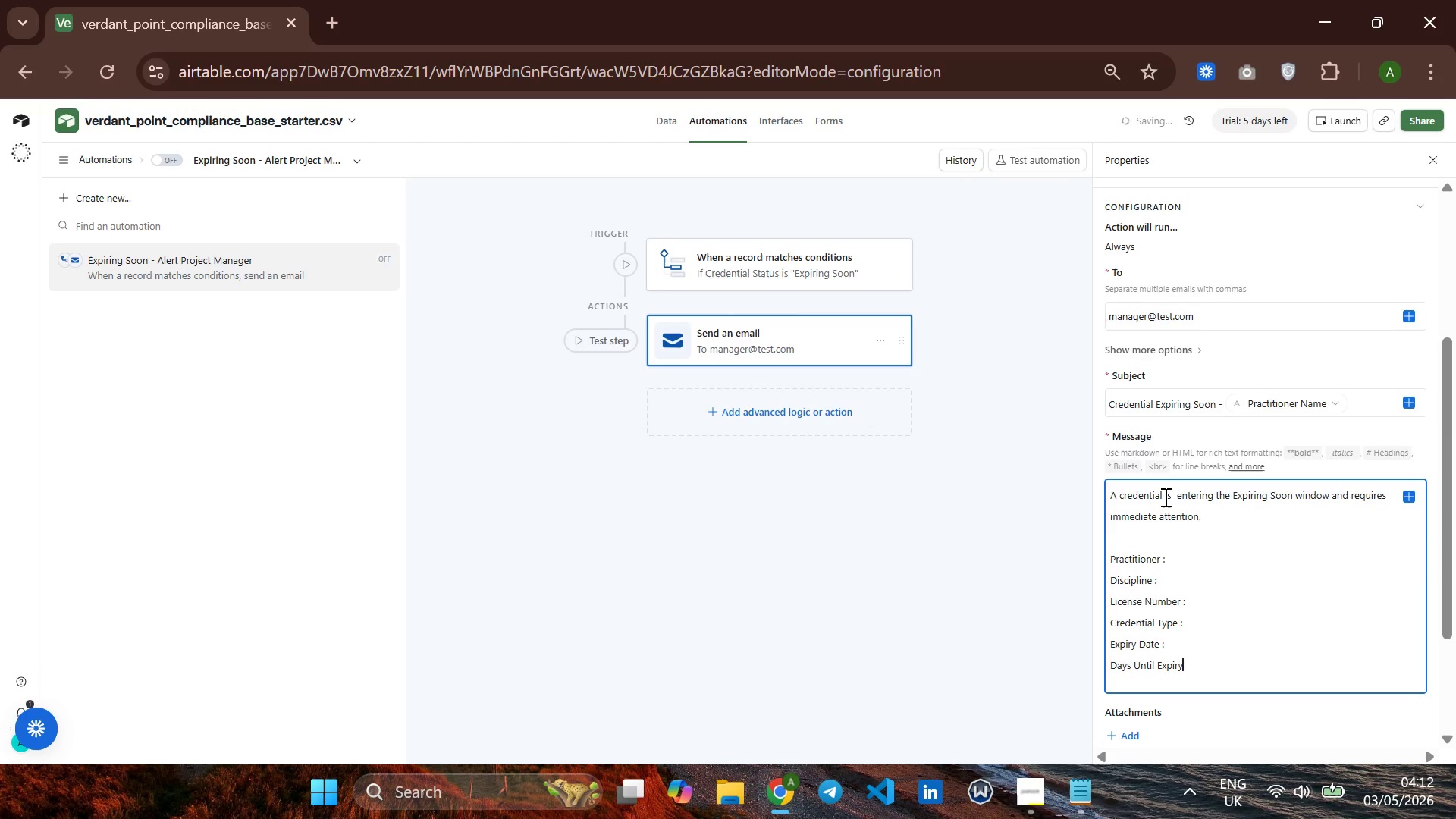 
key(Space)
 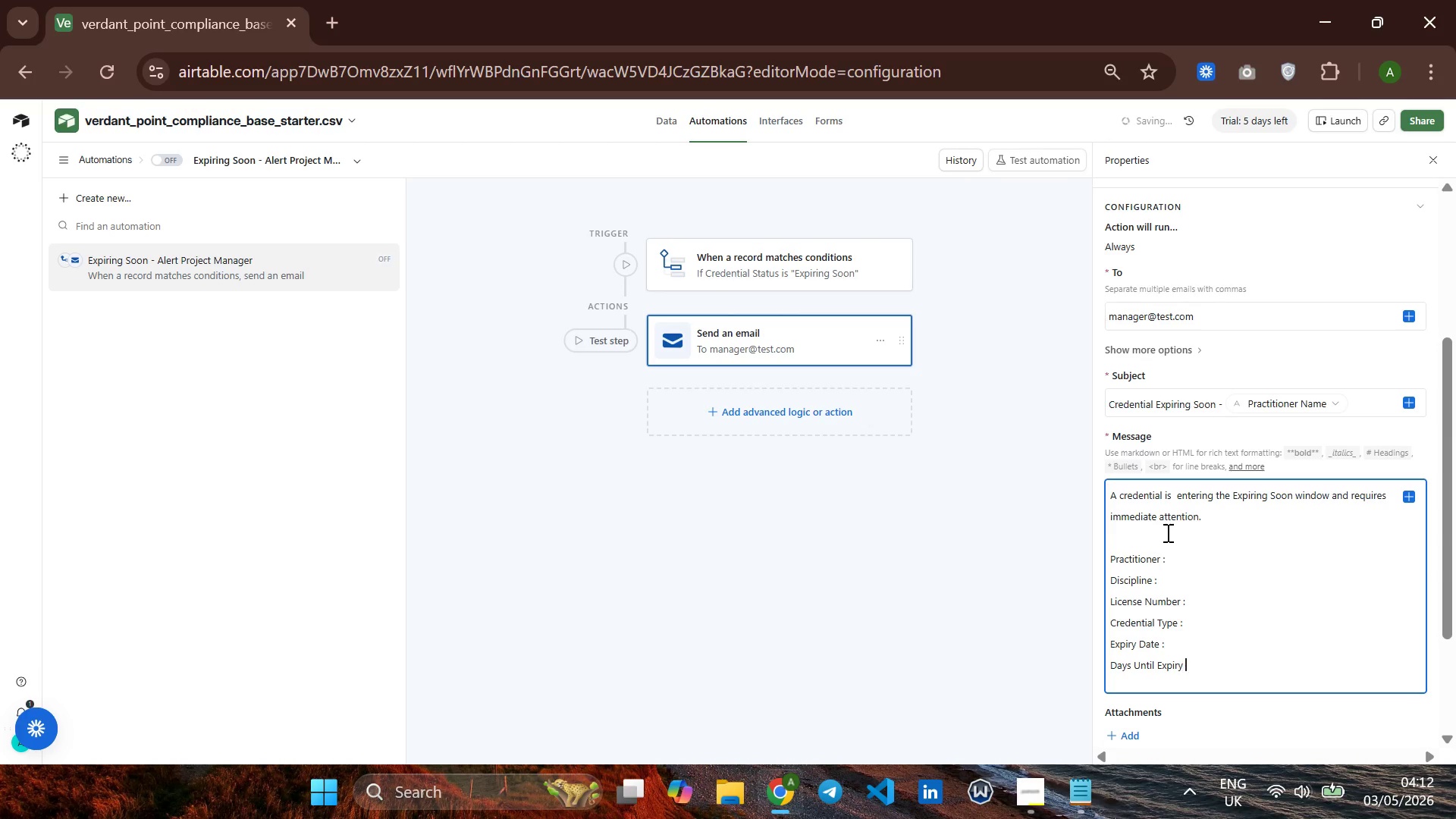 
key(Shift+Semicolon)
 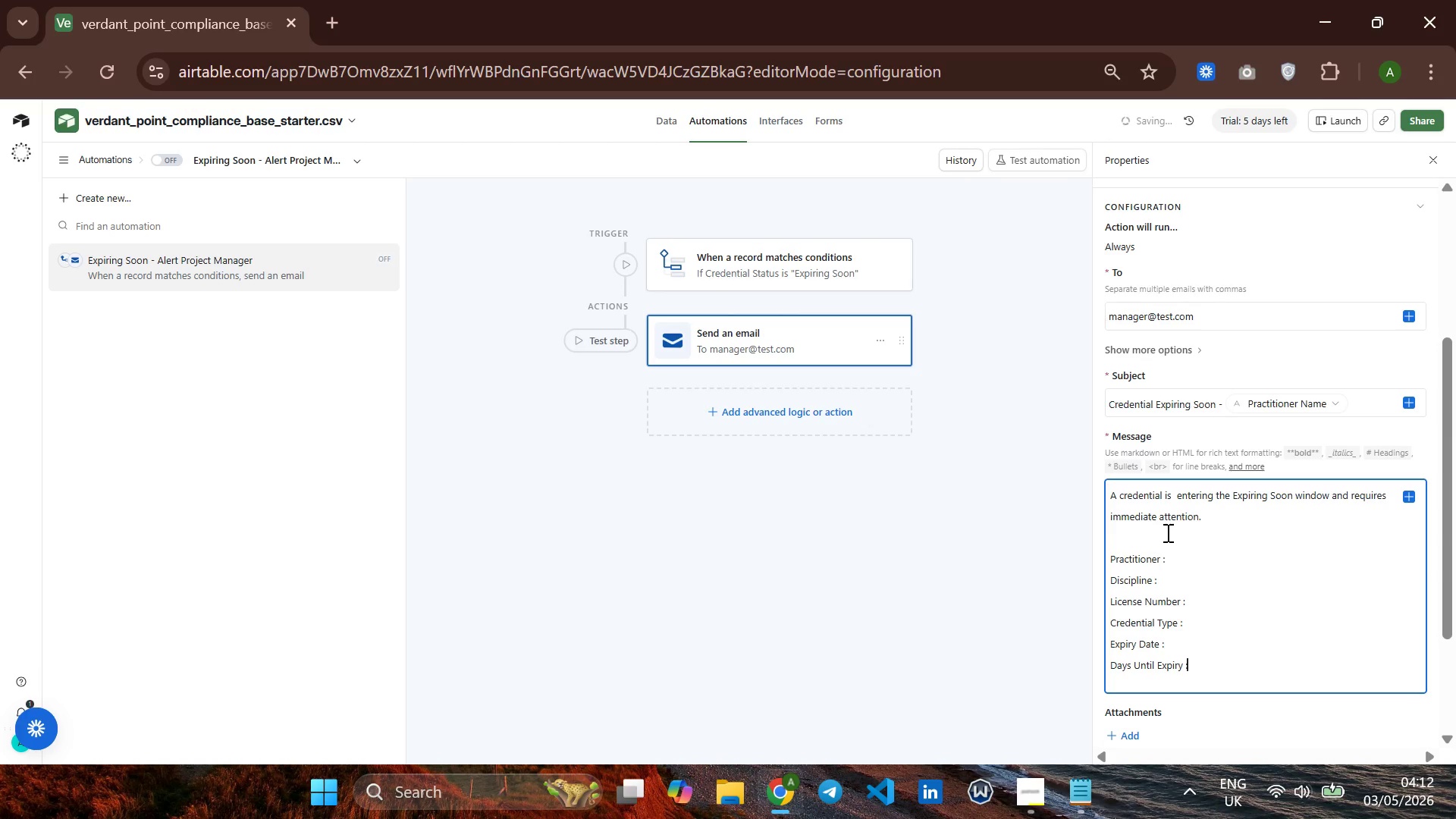 
key(Enter)
 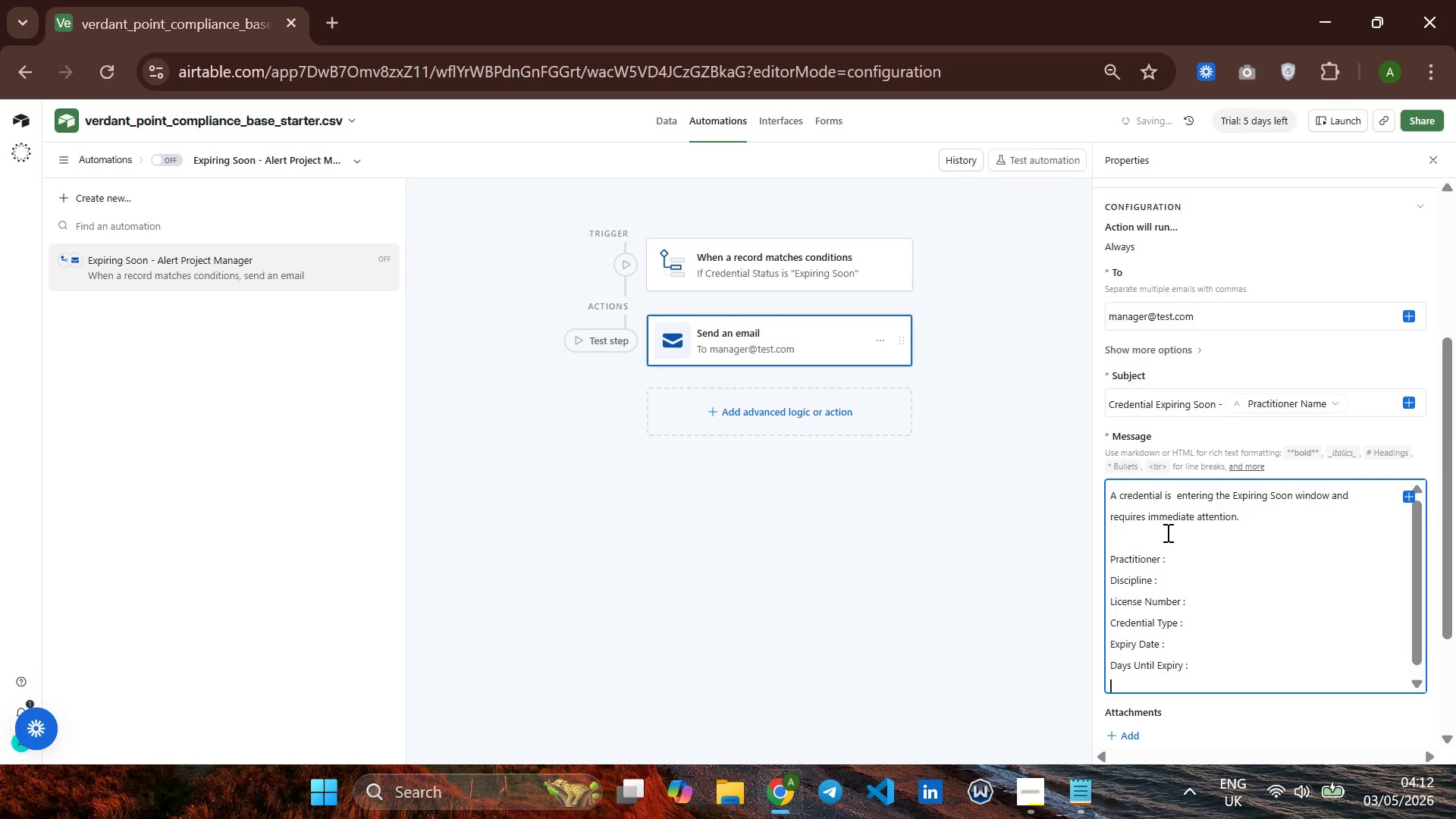 
key(Enter)
 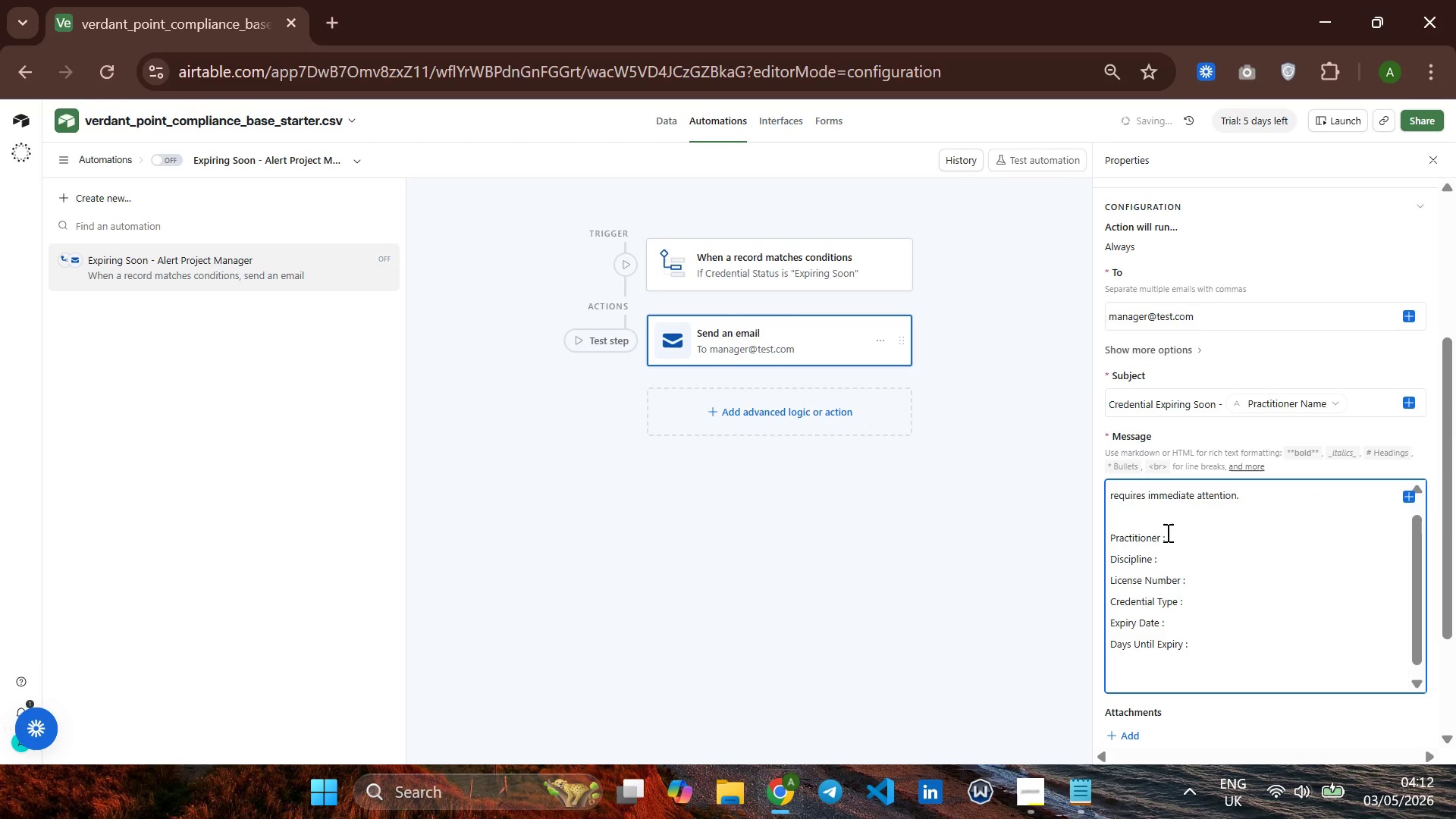 
type(Please log into the Verdant Point Compliance C)
key(Backspace)
type(Base ti In)
key(Backspace)
key(Backspace)
key(Backspace)
key(Backspace)
type(o initiate the renewal process.)
 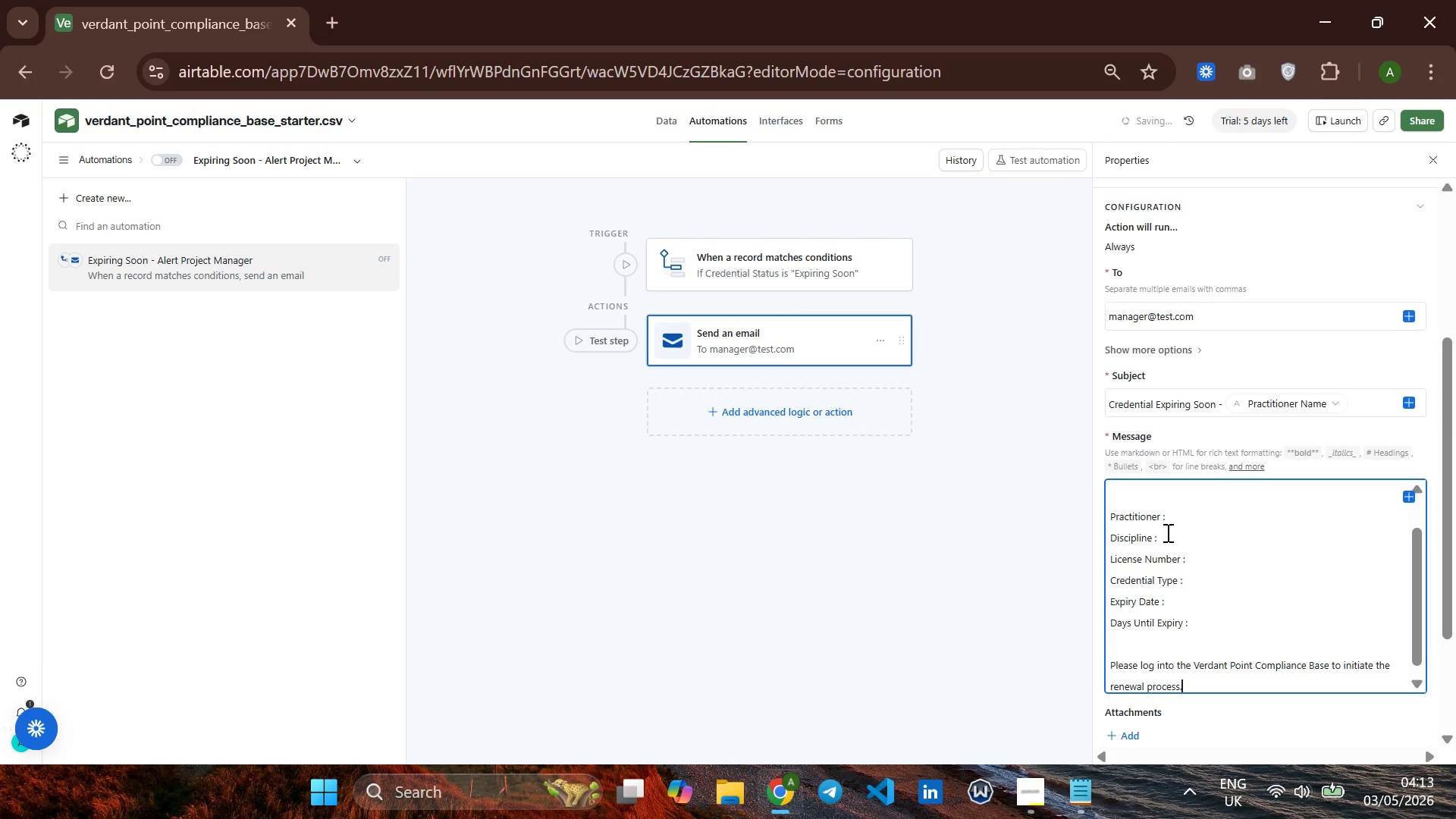 
key(Enter)
 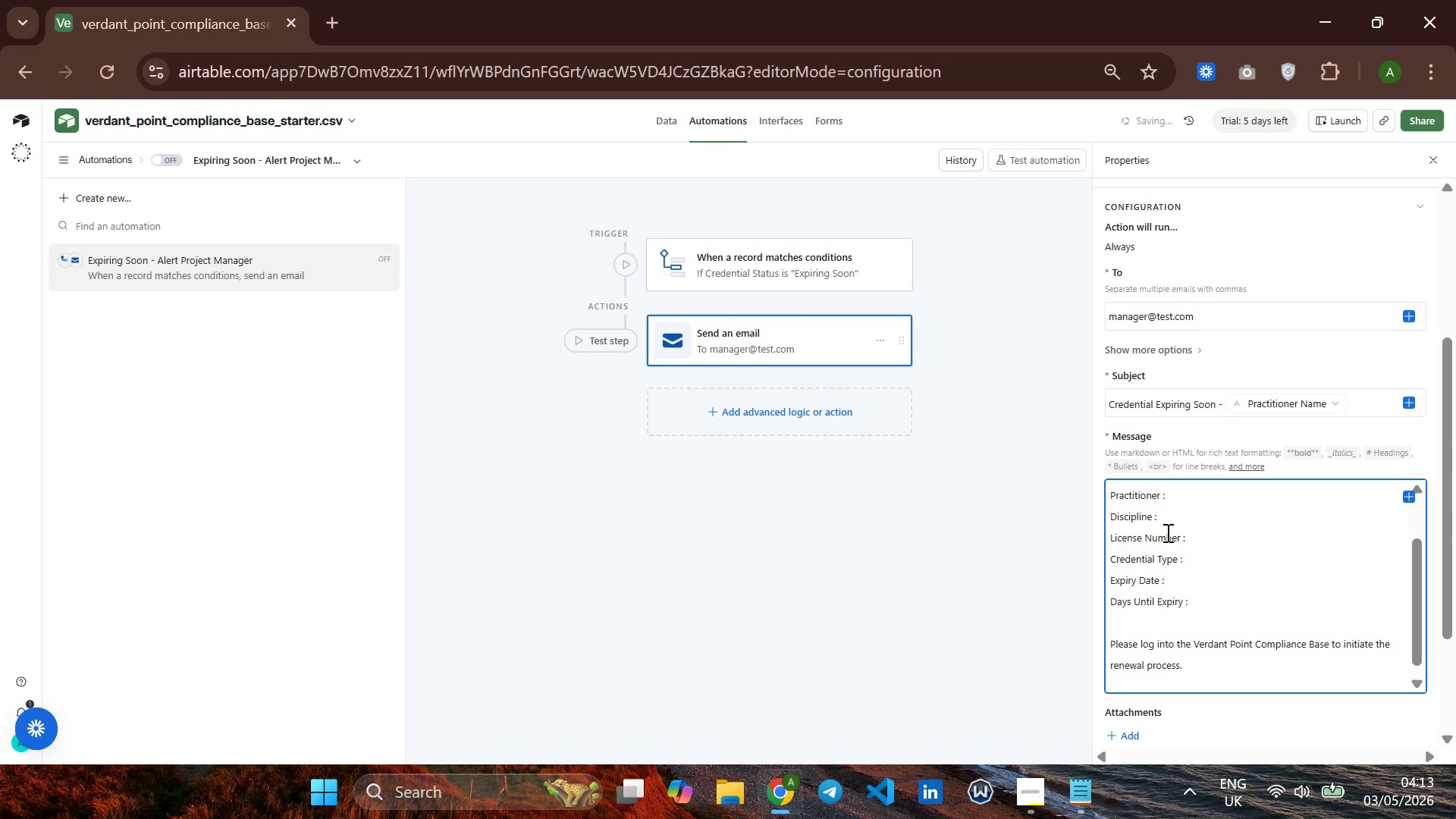 
key(Enter)
 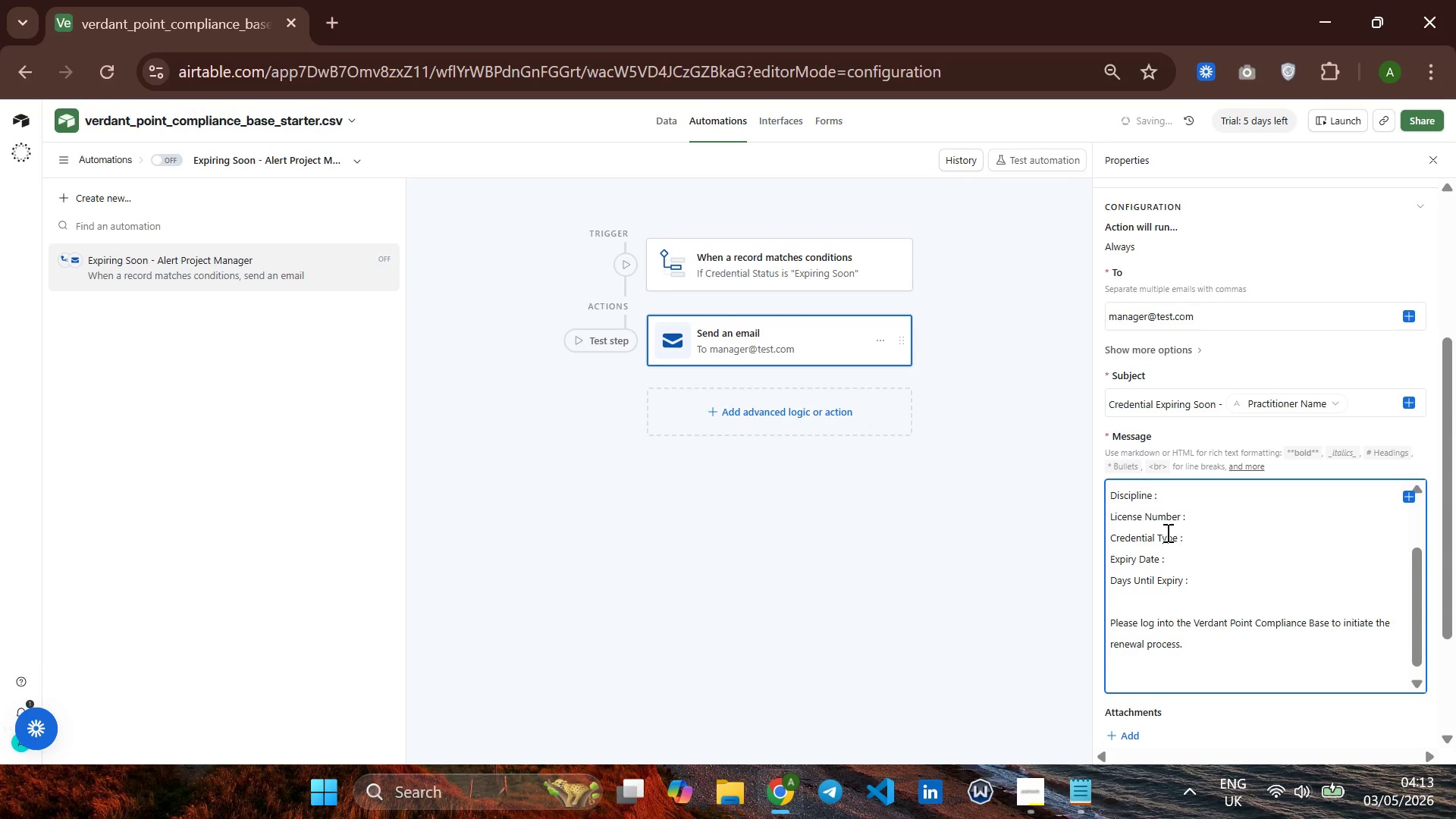 
type(-Verdant Point Automated Compliance System)
 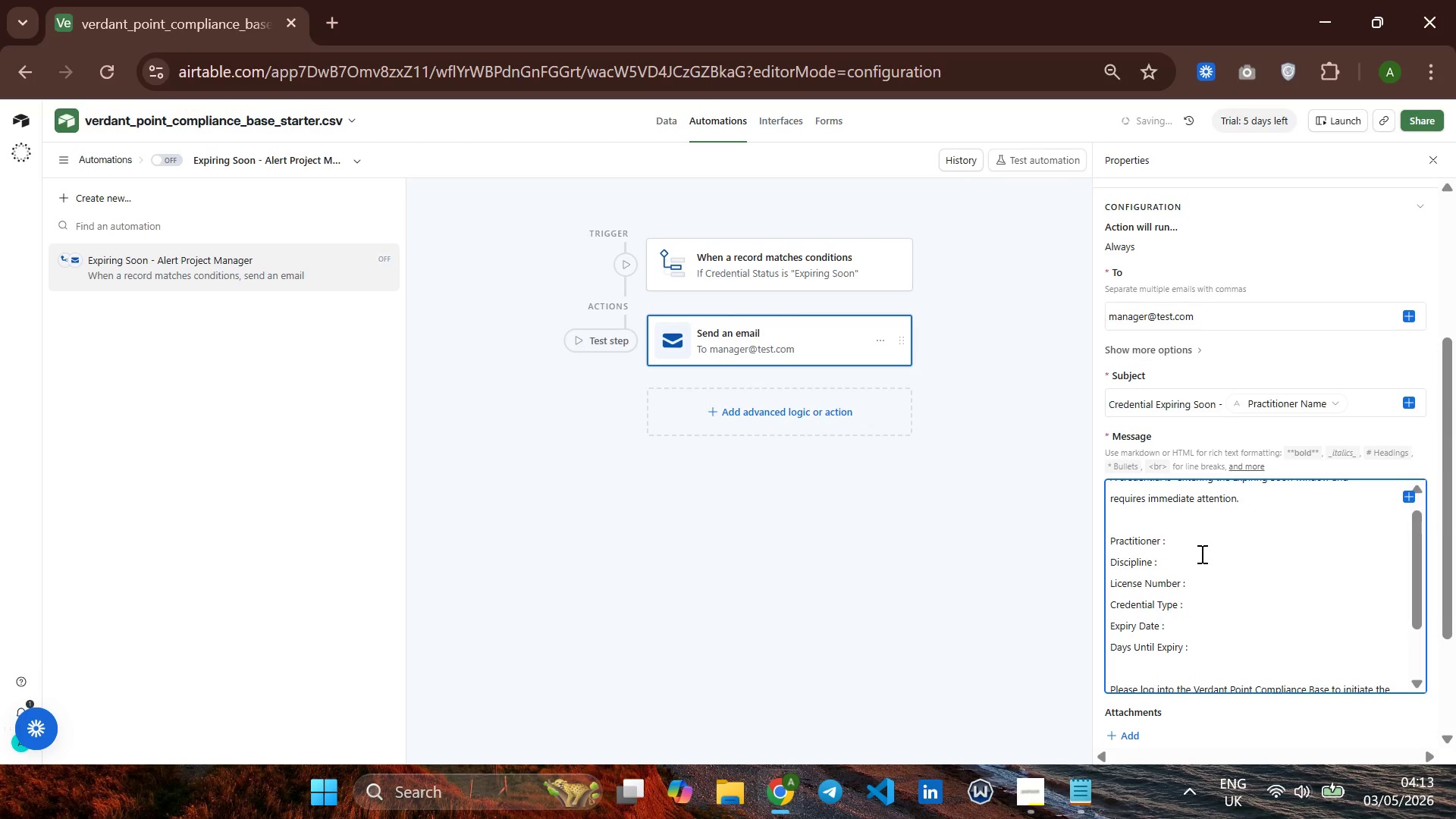 
wait(5.77)
 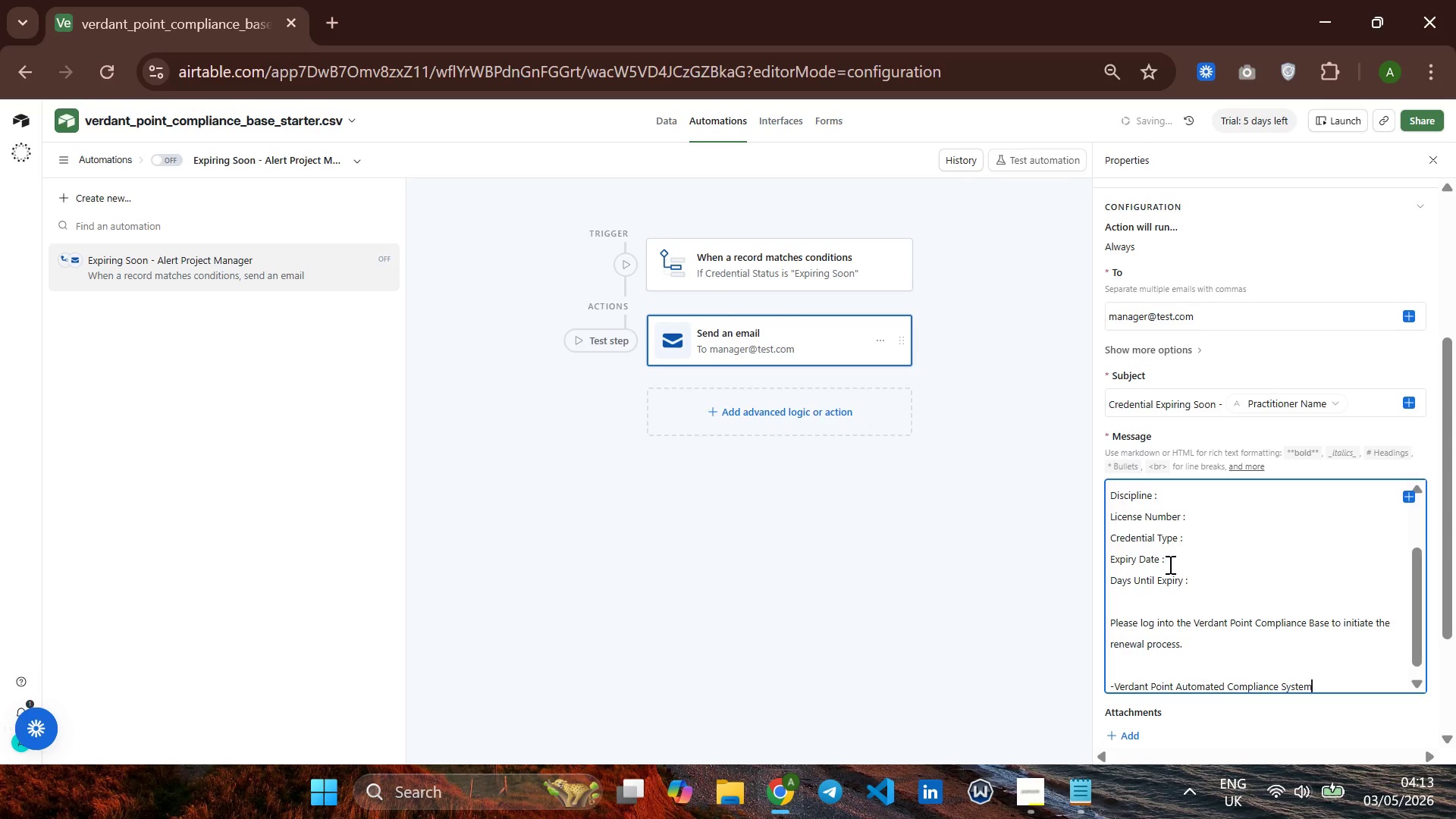 
left_click([1186, 535])
 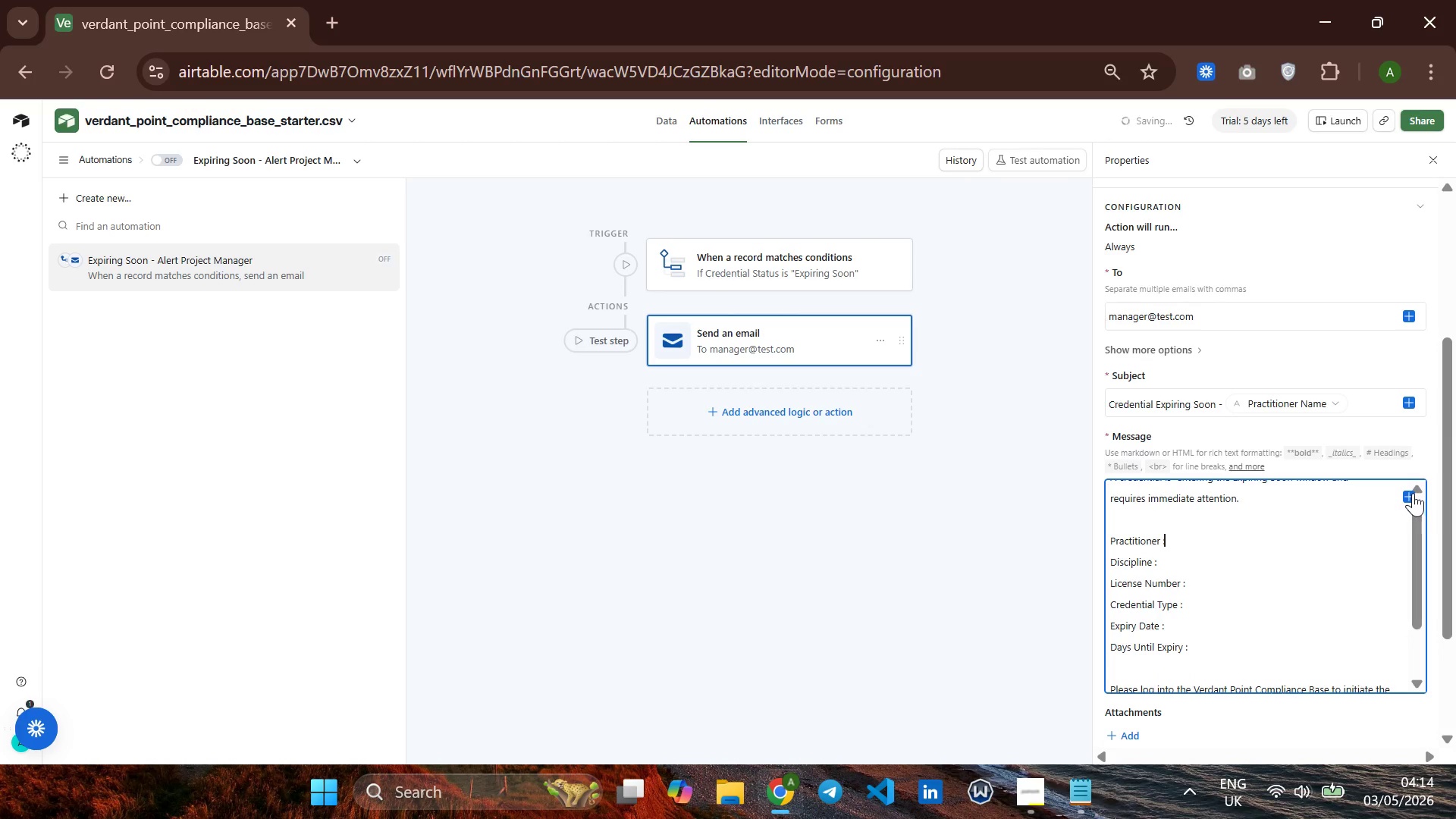 
left_click([1408, 493])
 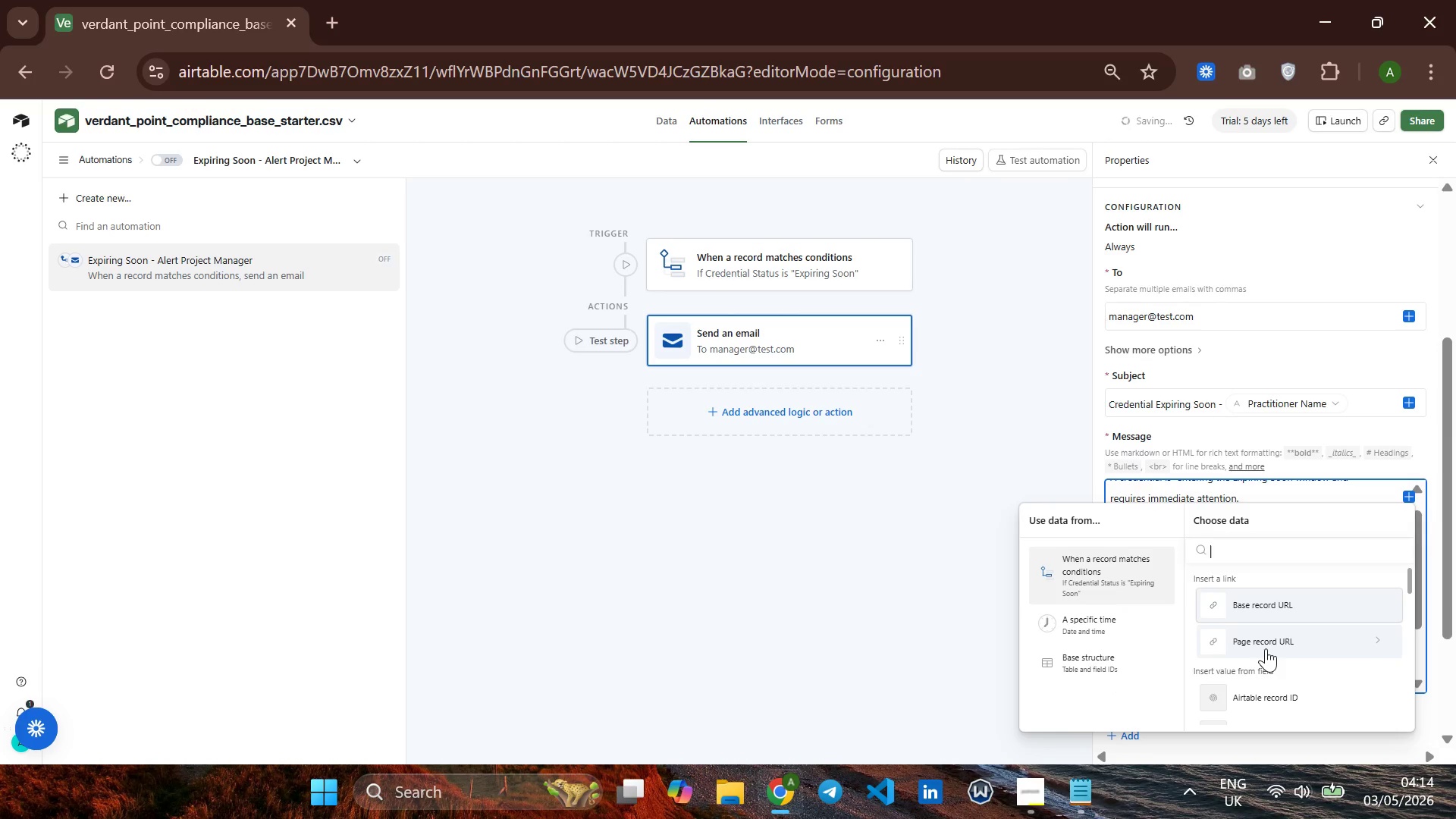 
scroll: coordinate [1266, 648], scroll_direction: none, amount: 0.0
 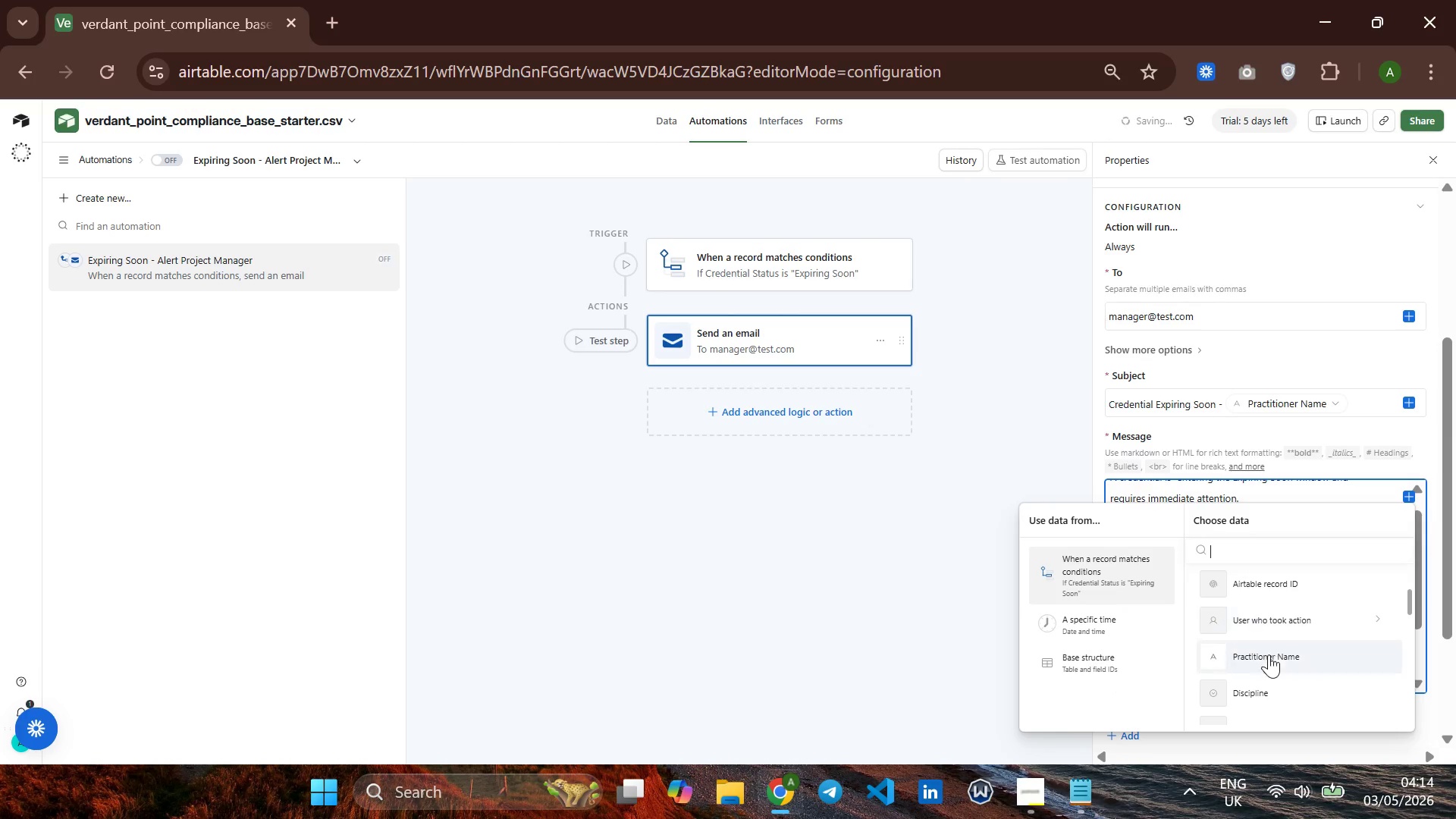 
left_click([1269, 658])
 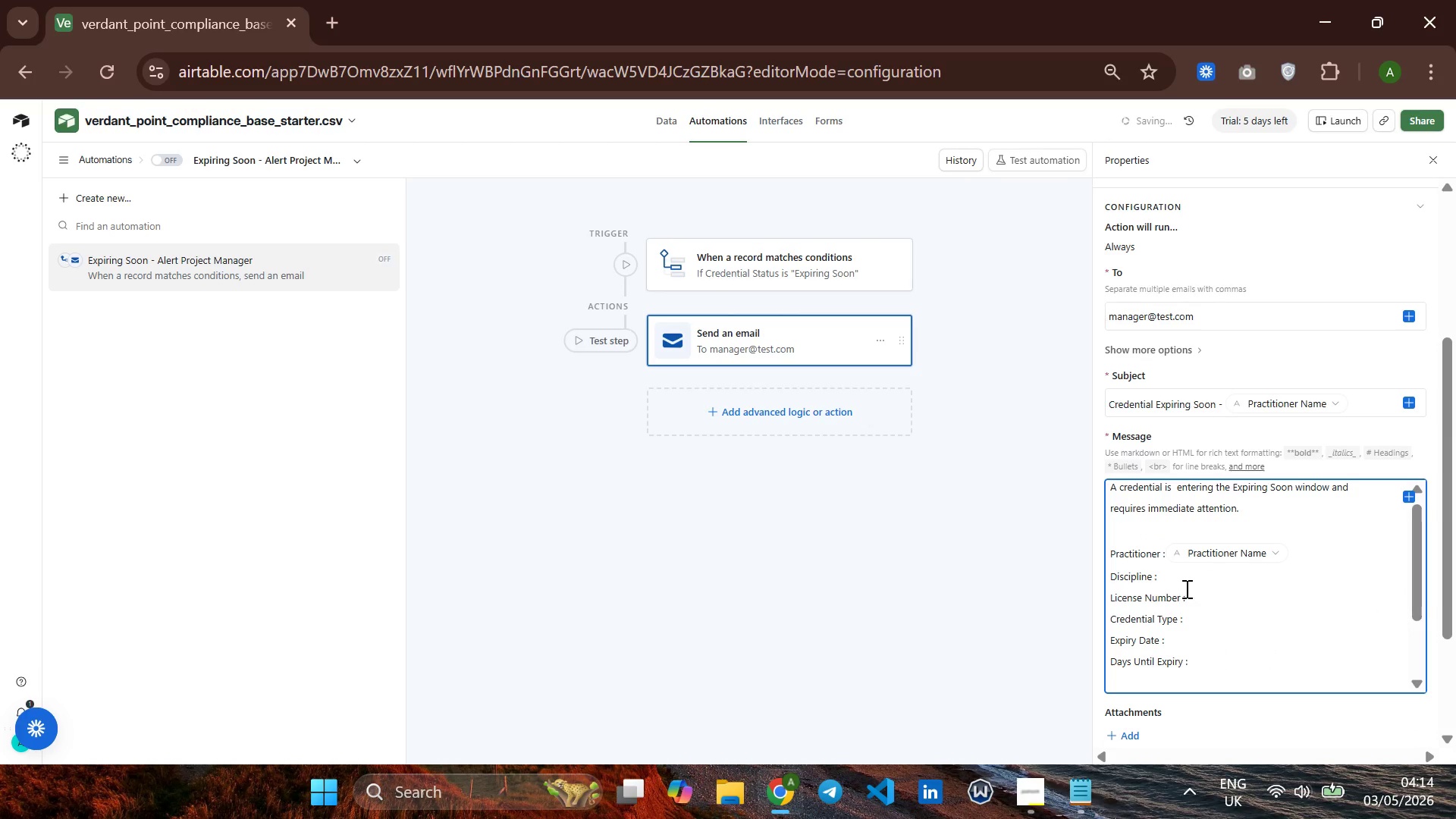 
left_click([1169, 567])
 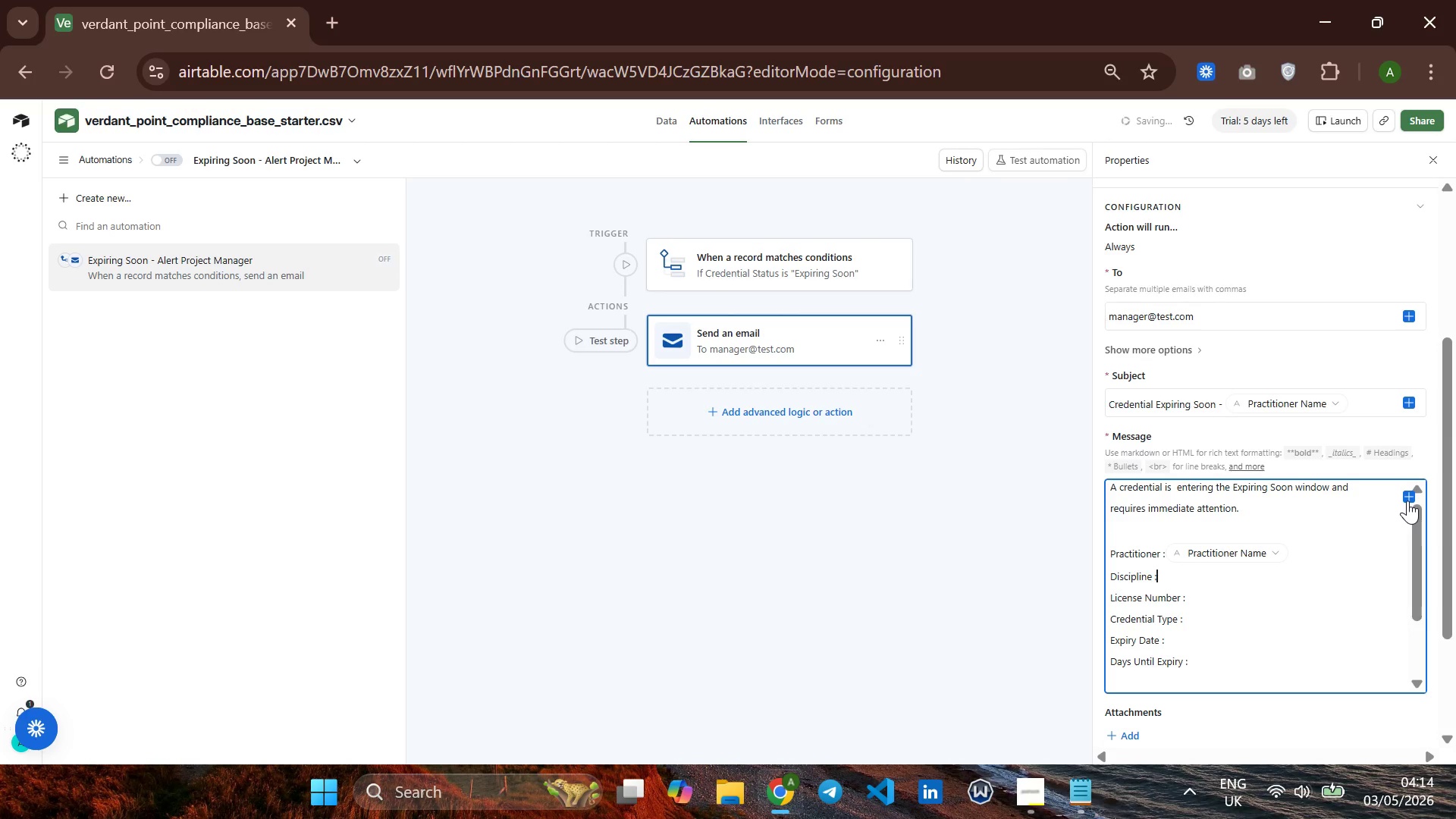 
left_click([1407, 500])
 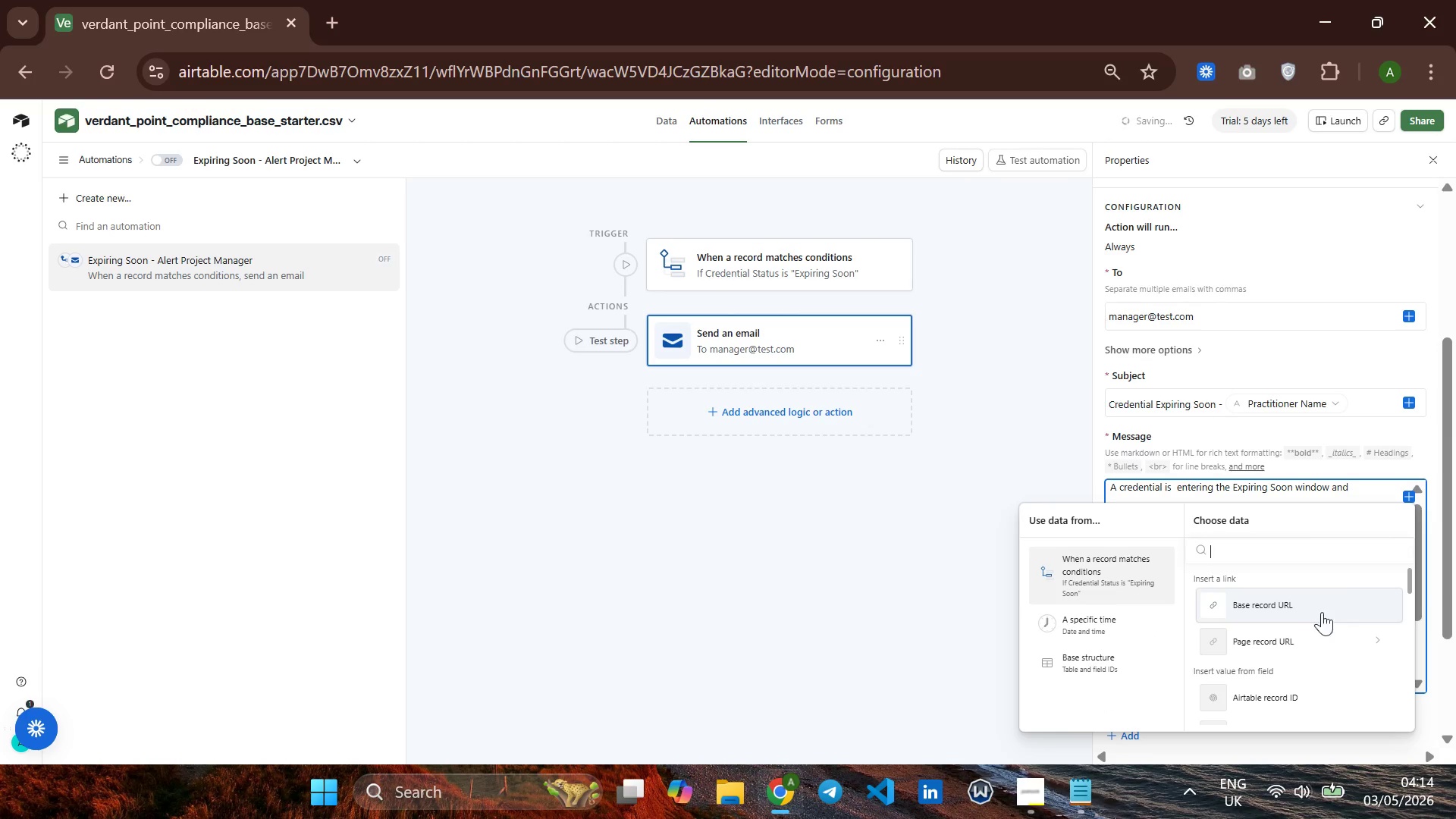 
scroll: coordinate [1313, 620], scroll_direction: down, amount: 1.0
 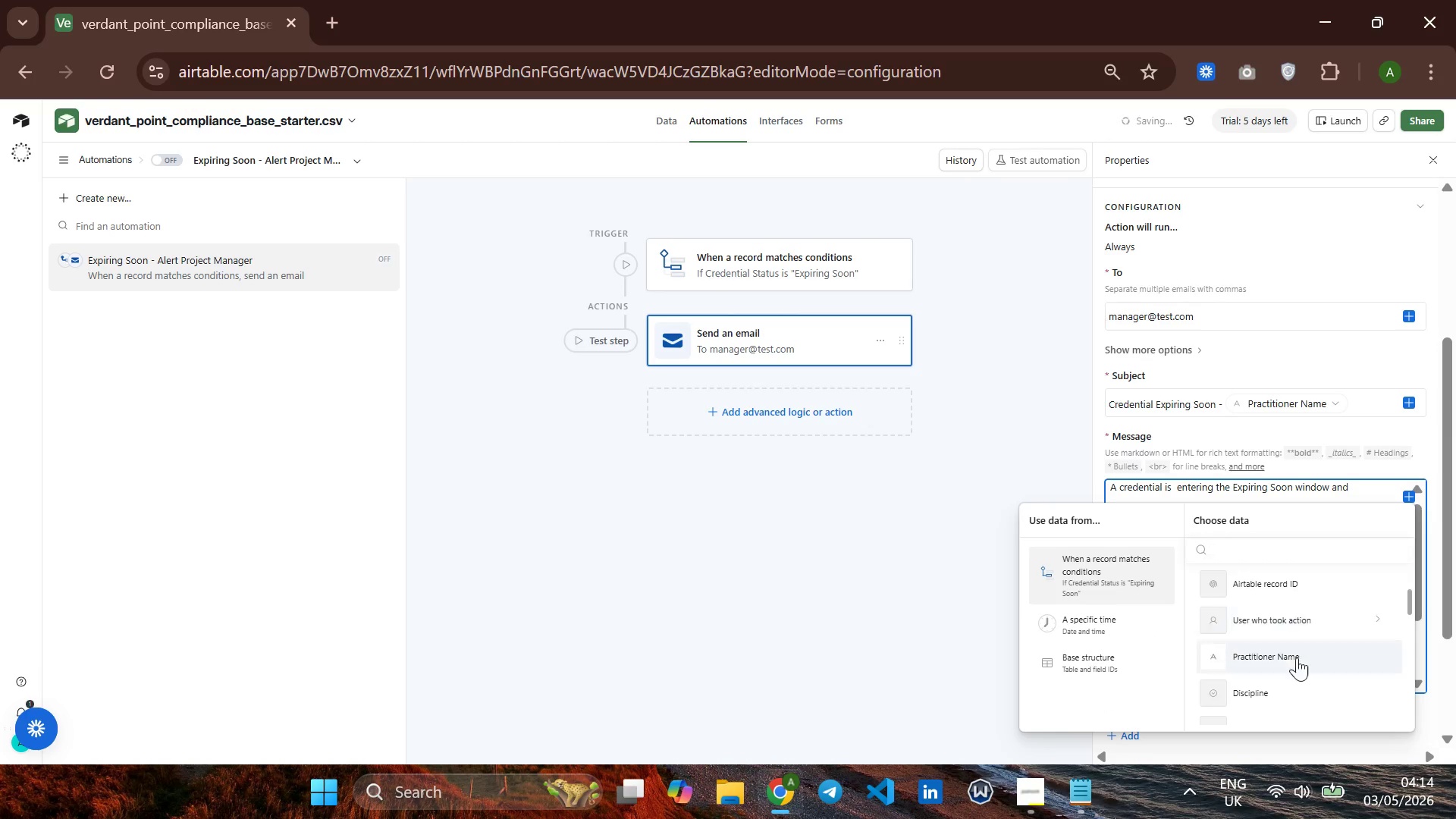 
left_click([1287, 698])
 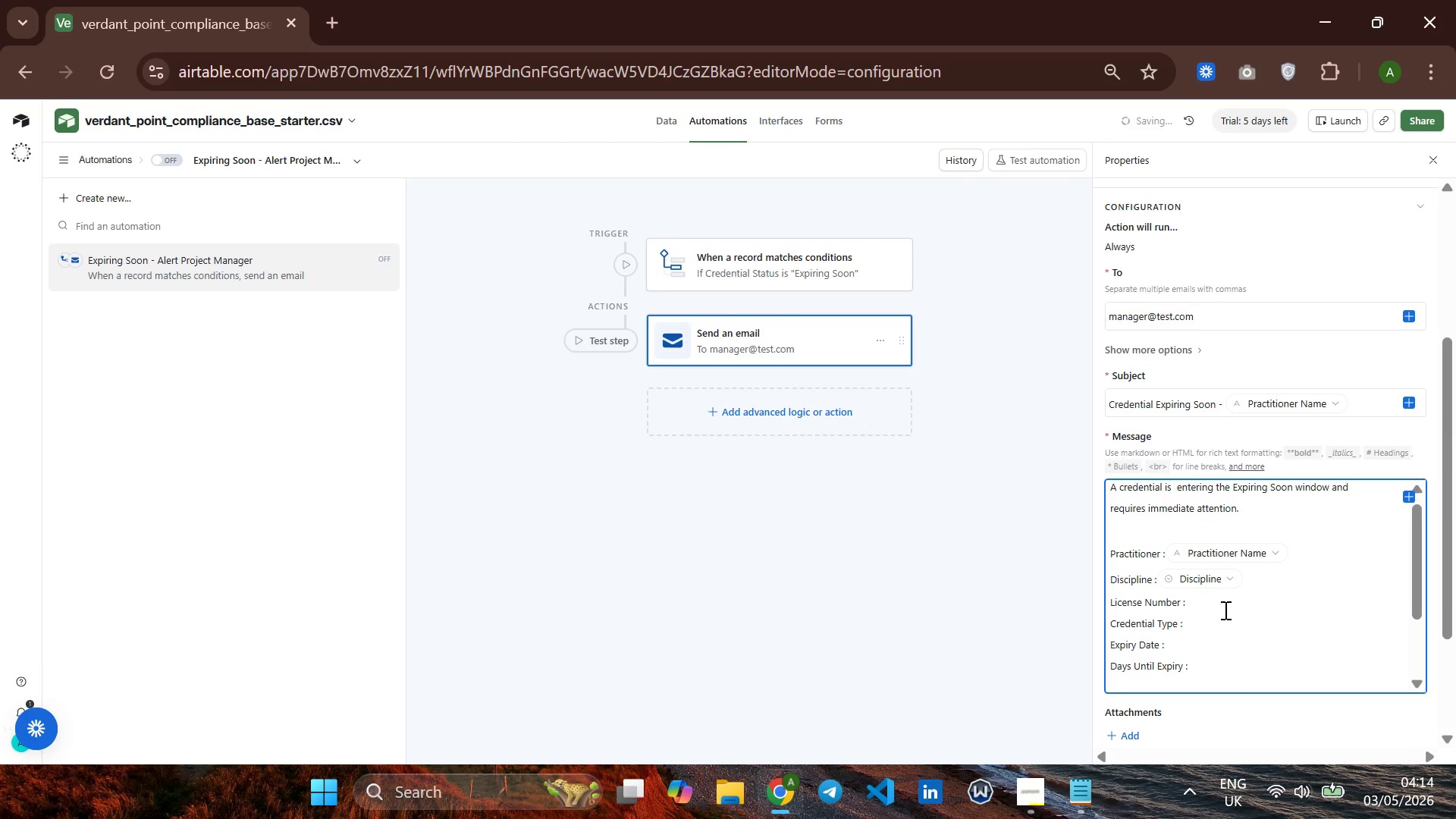 
left_click([1221, 603])
 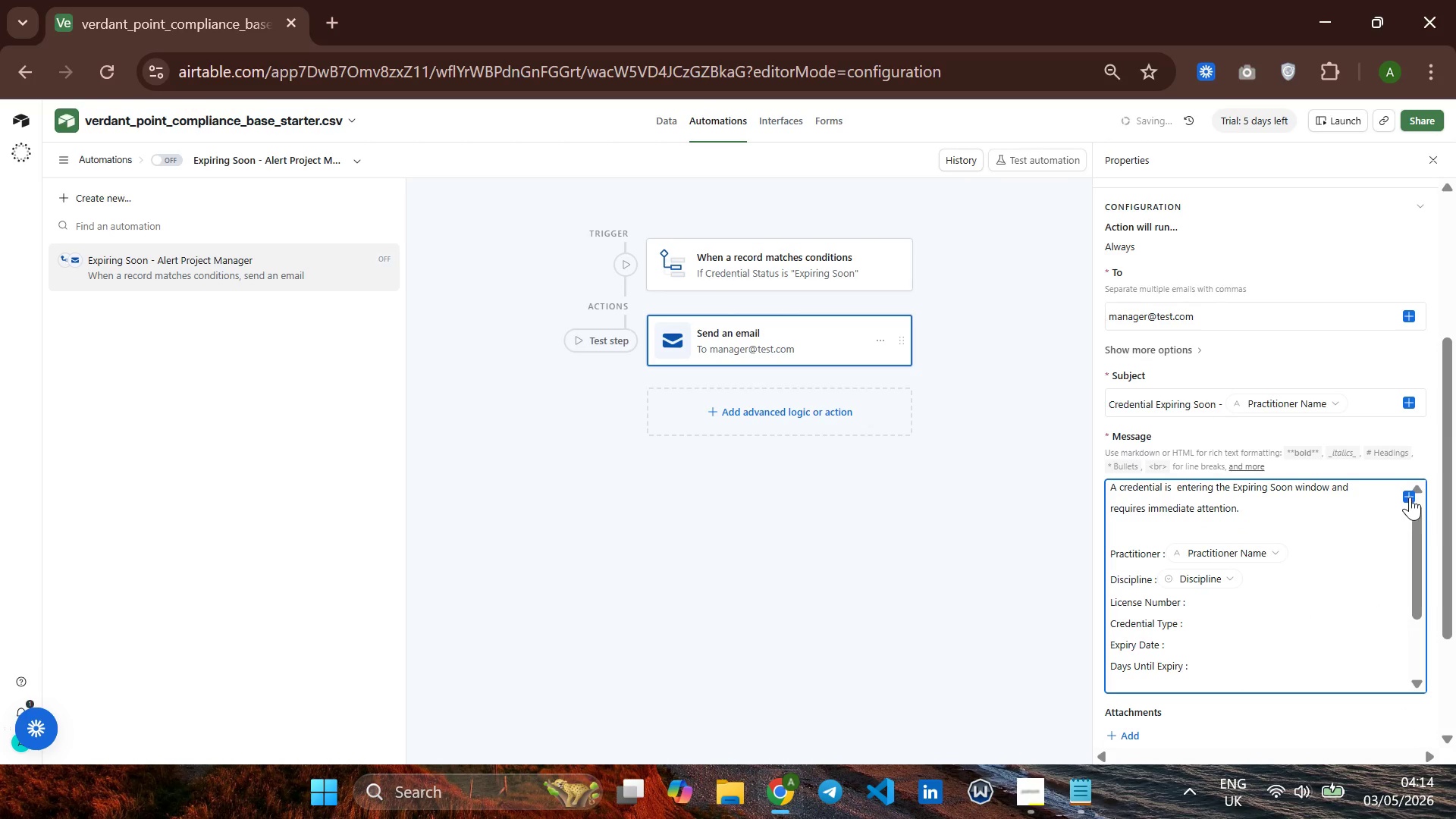 
left_click([1410, 497])
 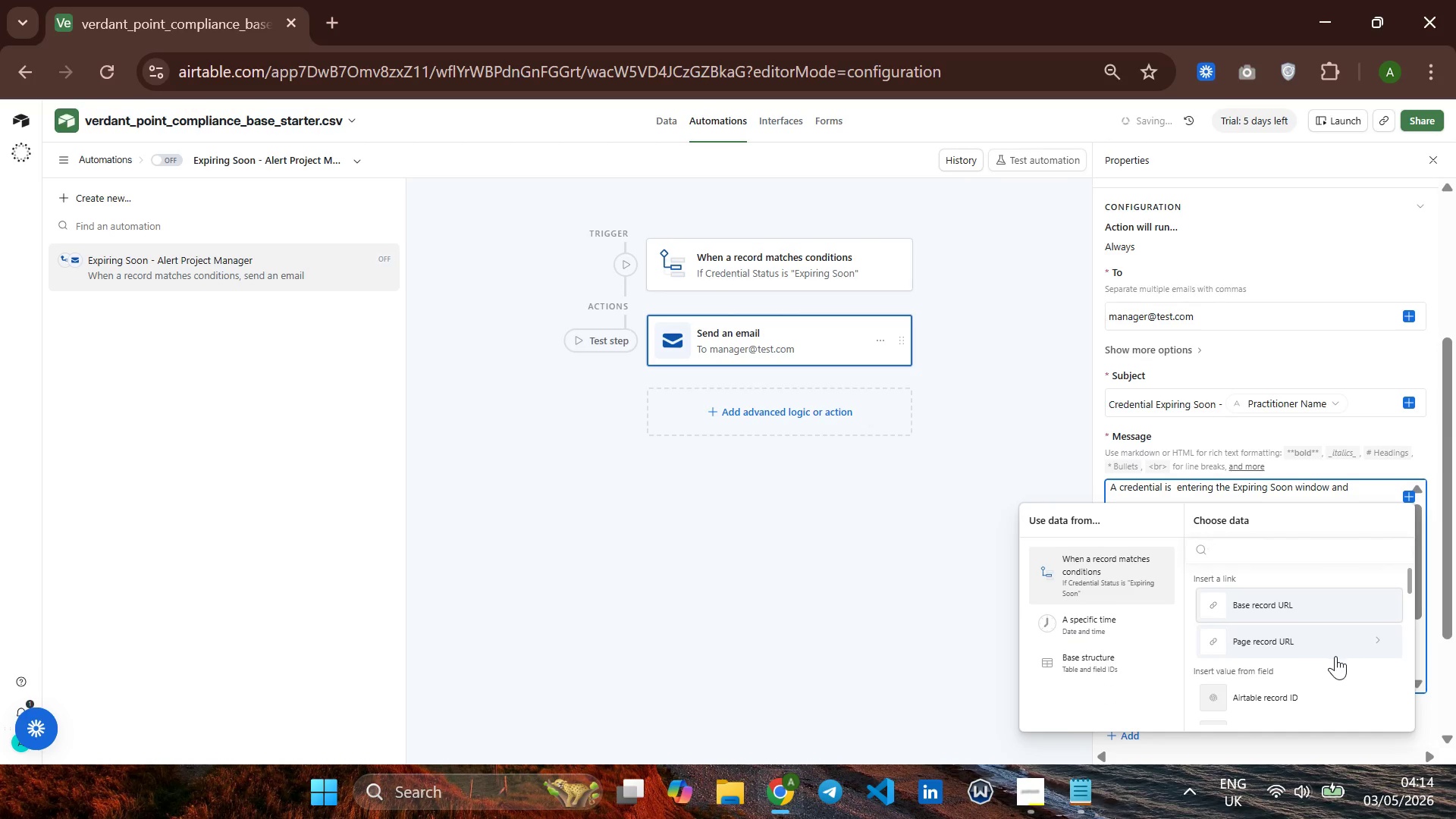 
scroll: coordinate [1334, 656], scroll_direction: down, amount: 2.0
 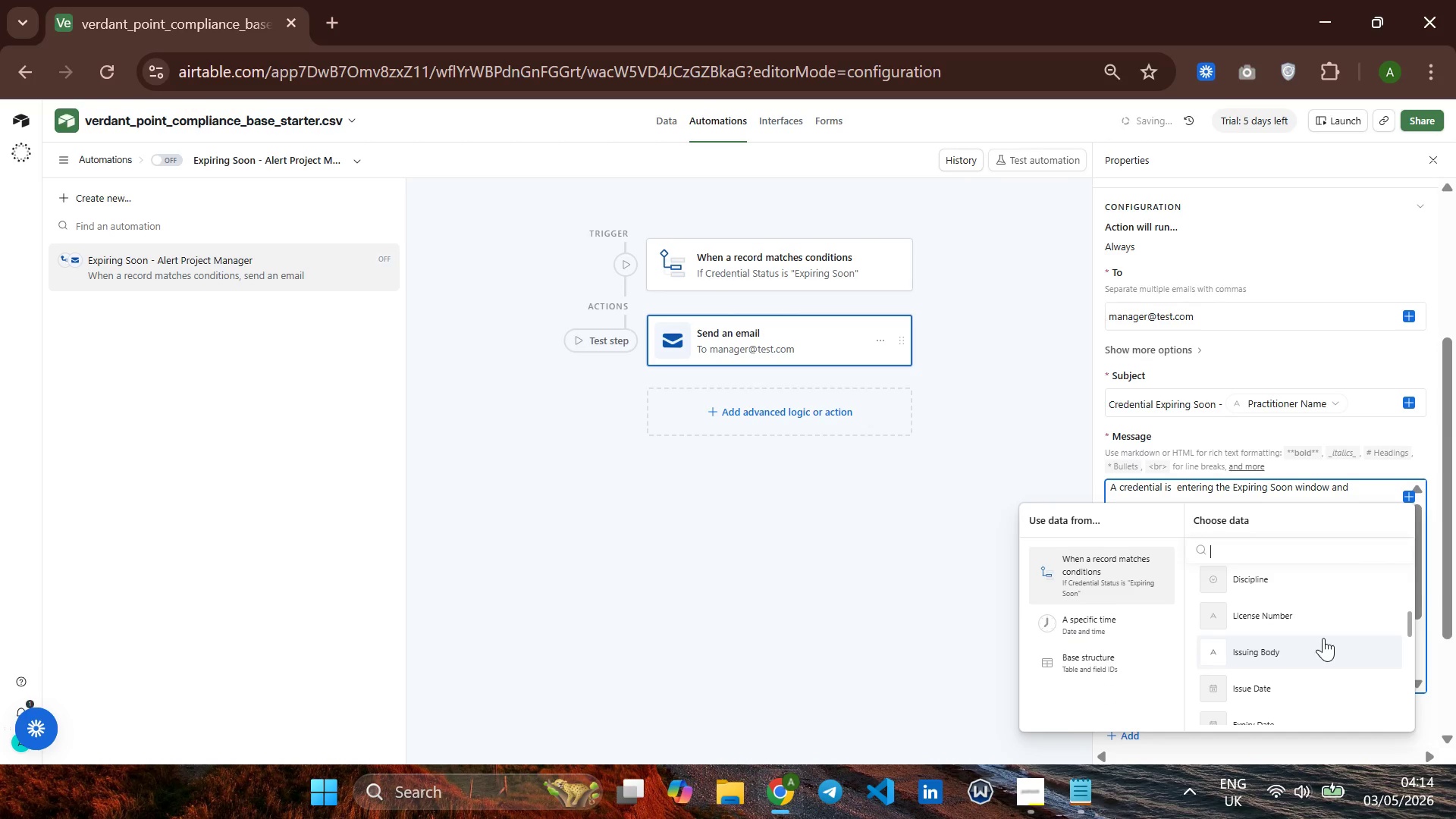 
left_click([1320, 617])
 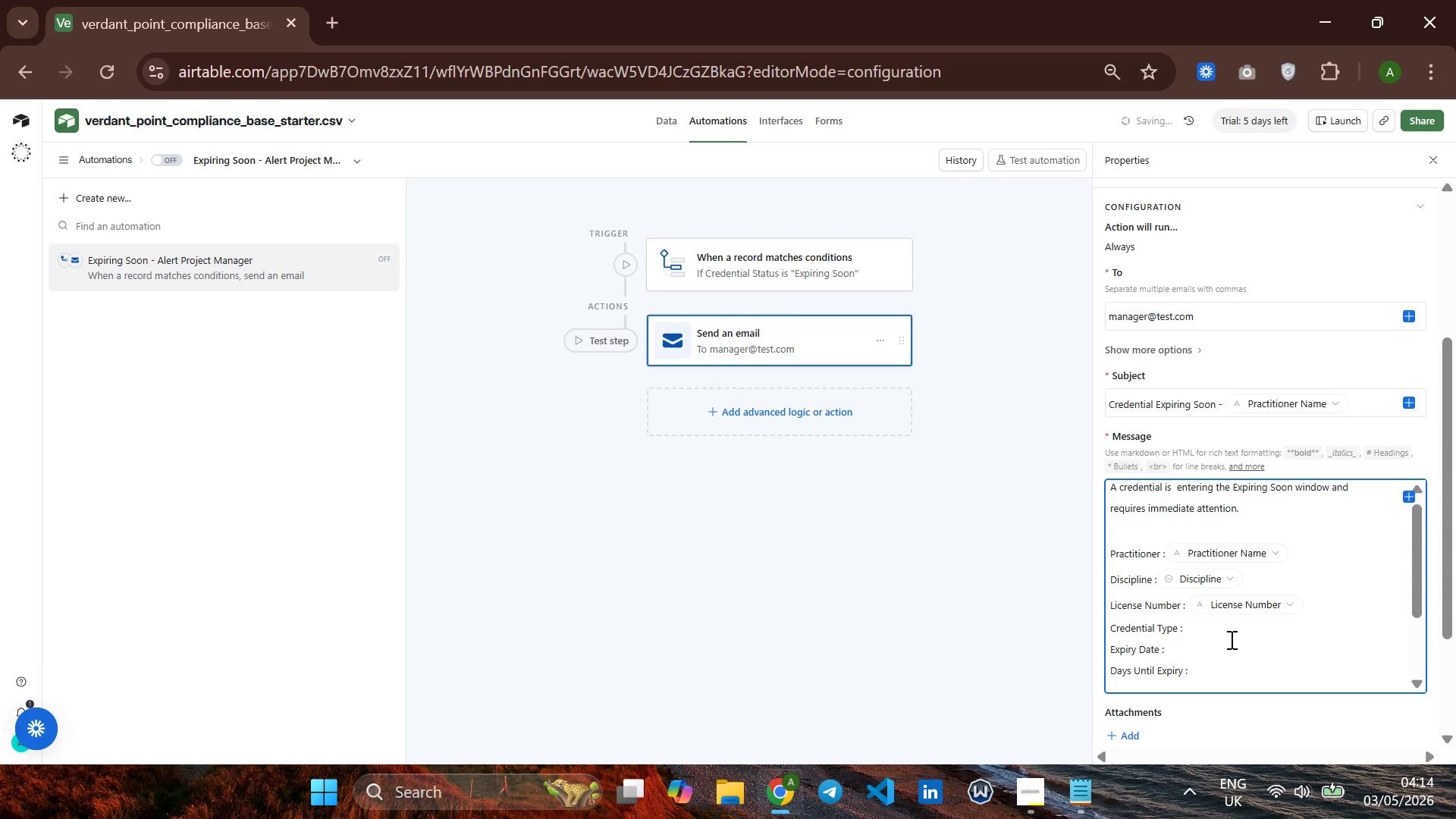 
left_click([1226, 634])
 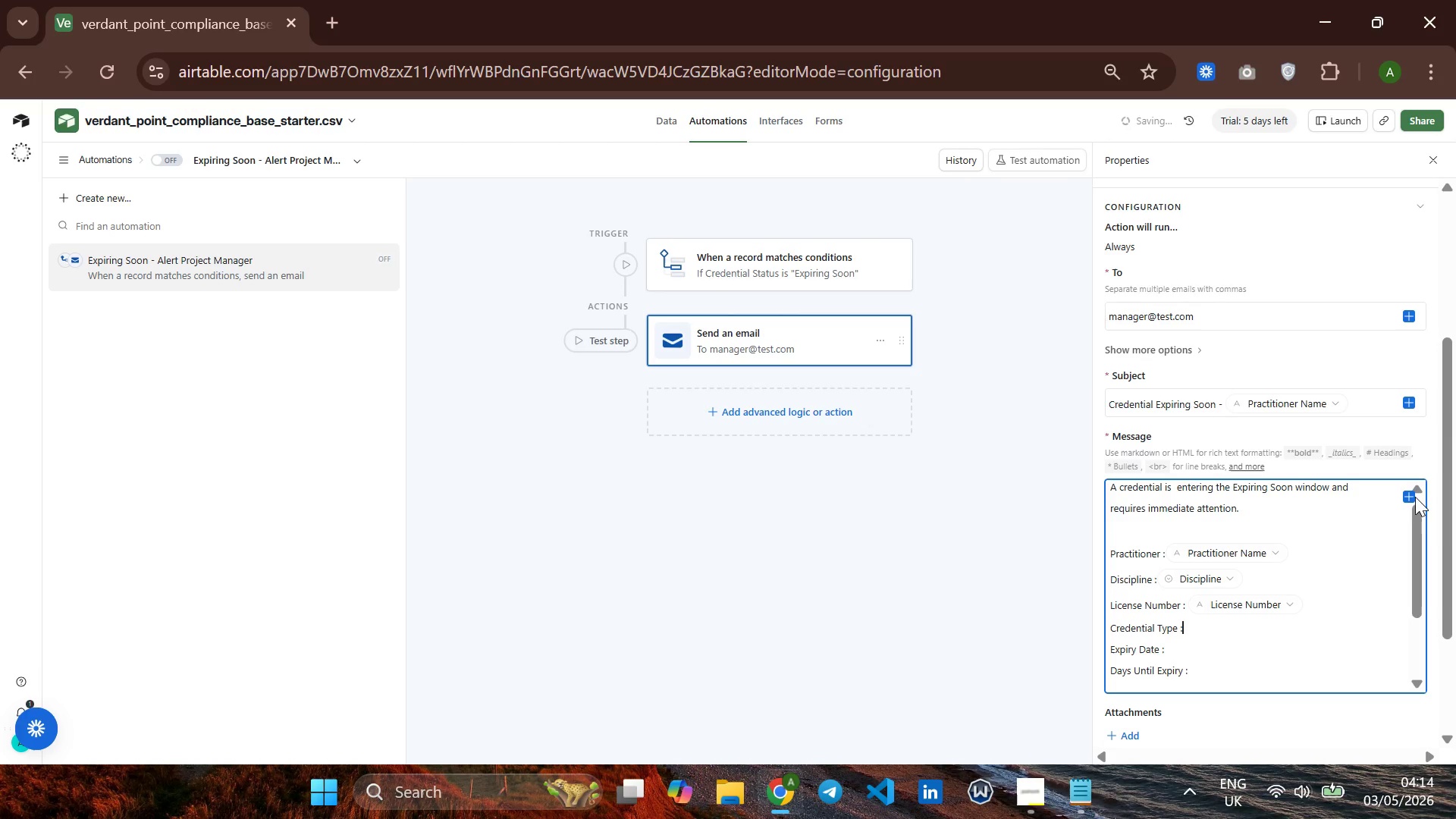 
left_click([1414, 497])
 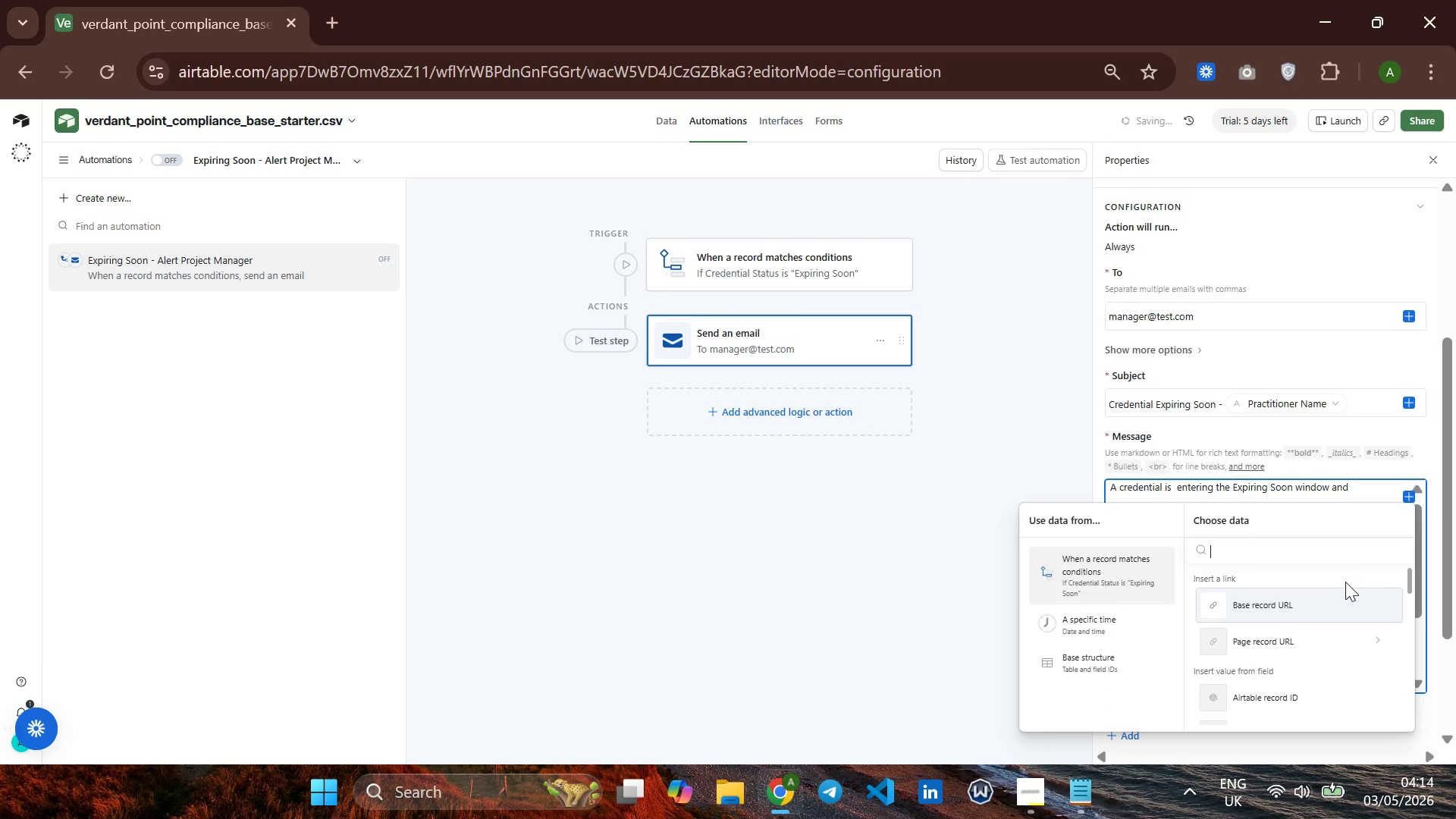 
scroll: coordinate [1334, 599], scroll_direction: down, amount: 3.0
 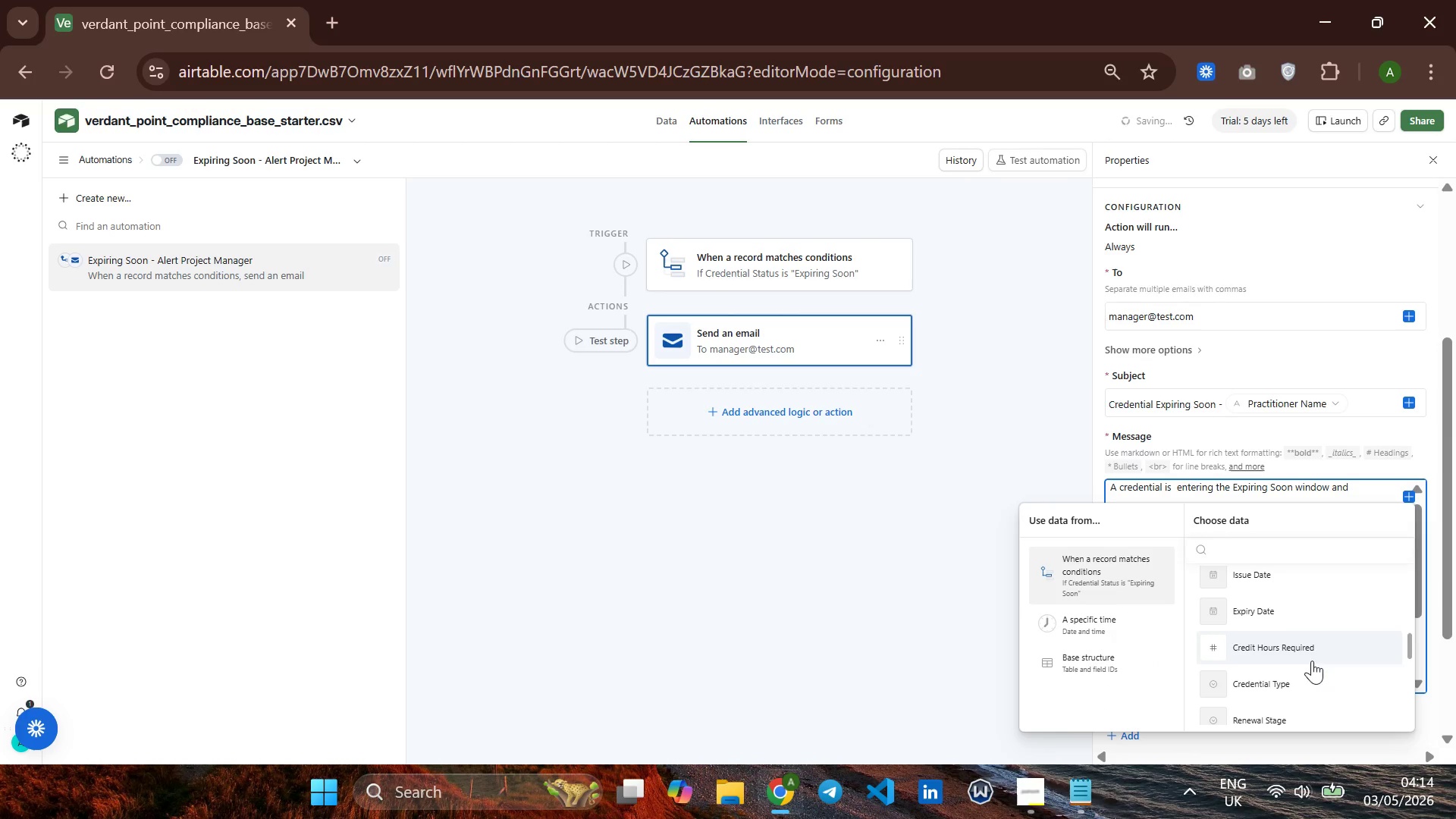 
left_click([1301, 685])
 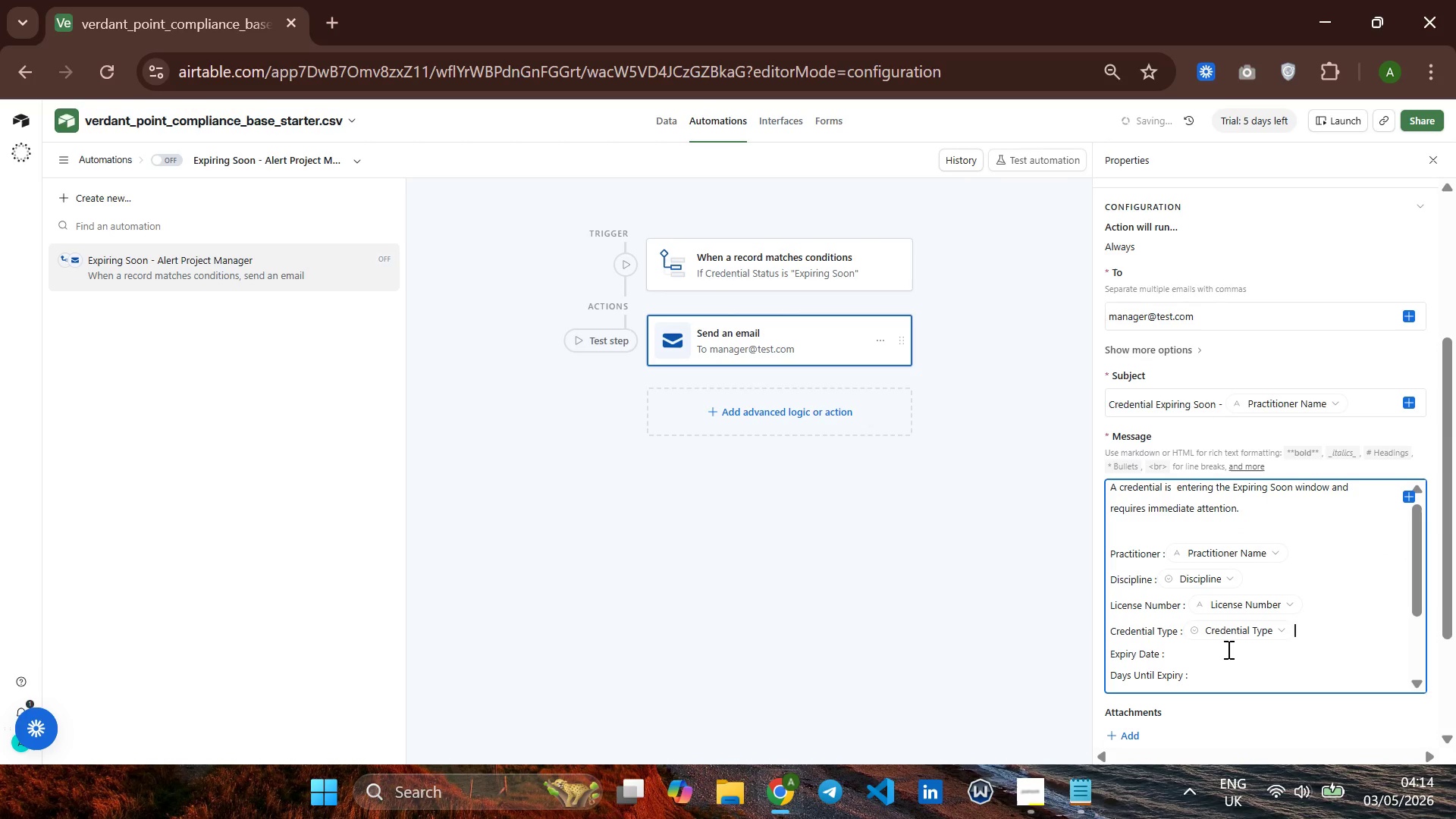 
left_click([1225, 651])
 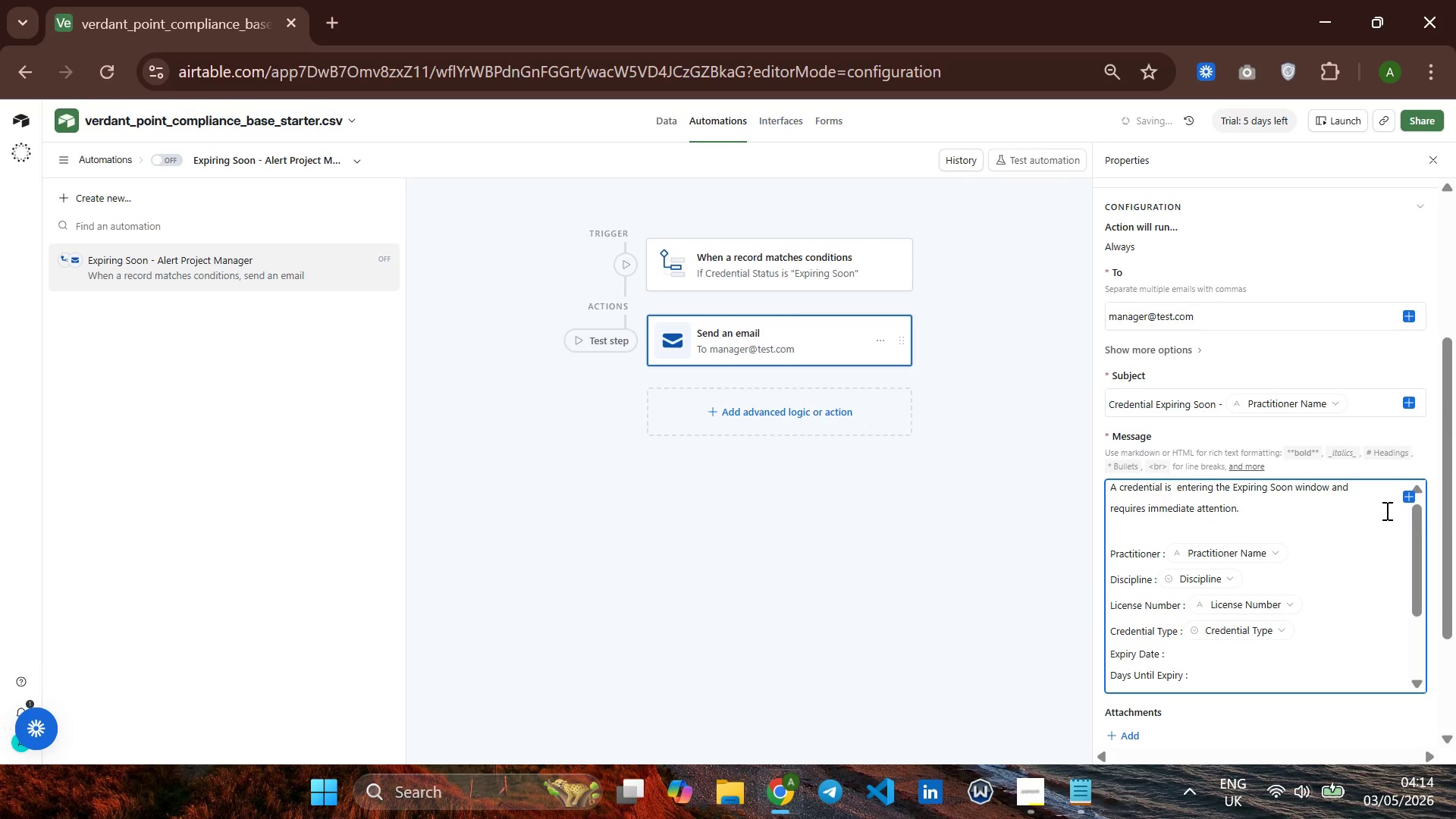 
left_click([1407, 497])
 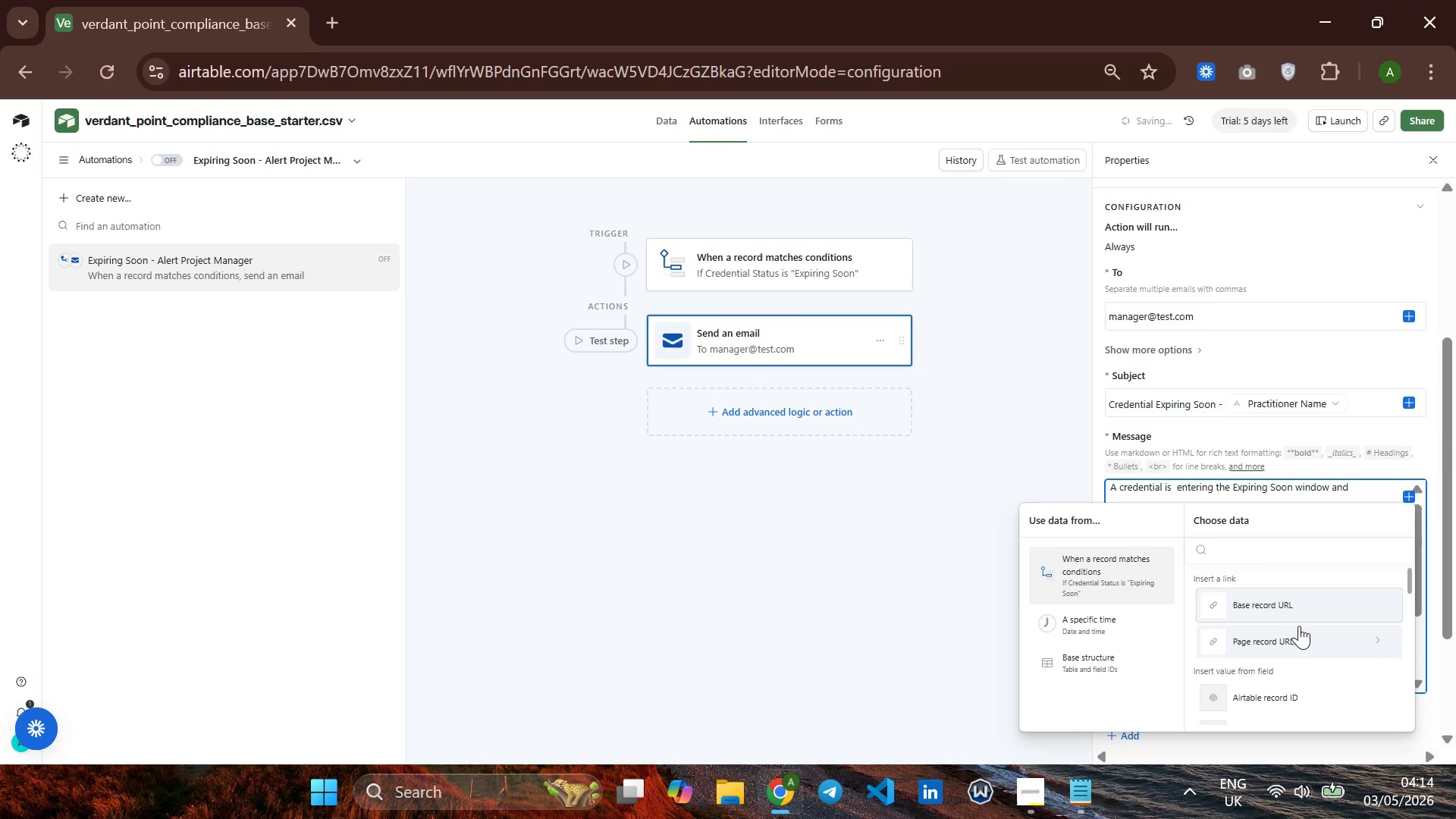 
scroll: coordinate [1299, 626], scroll_direction: down, amount: 1.0
 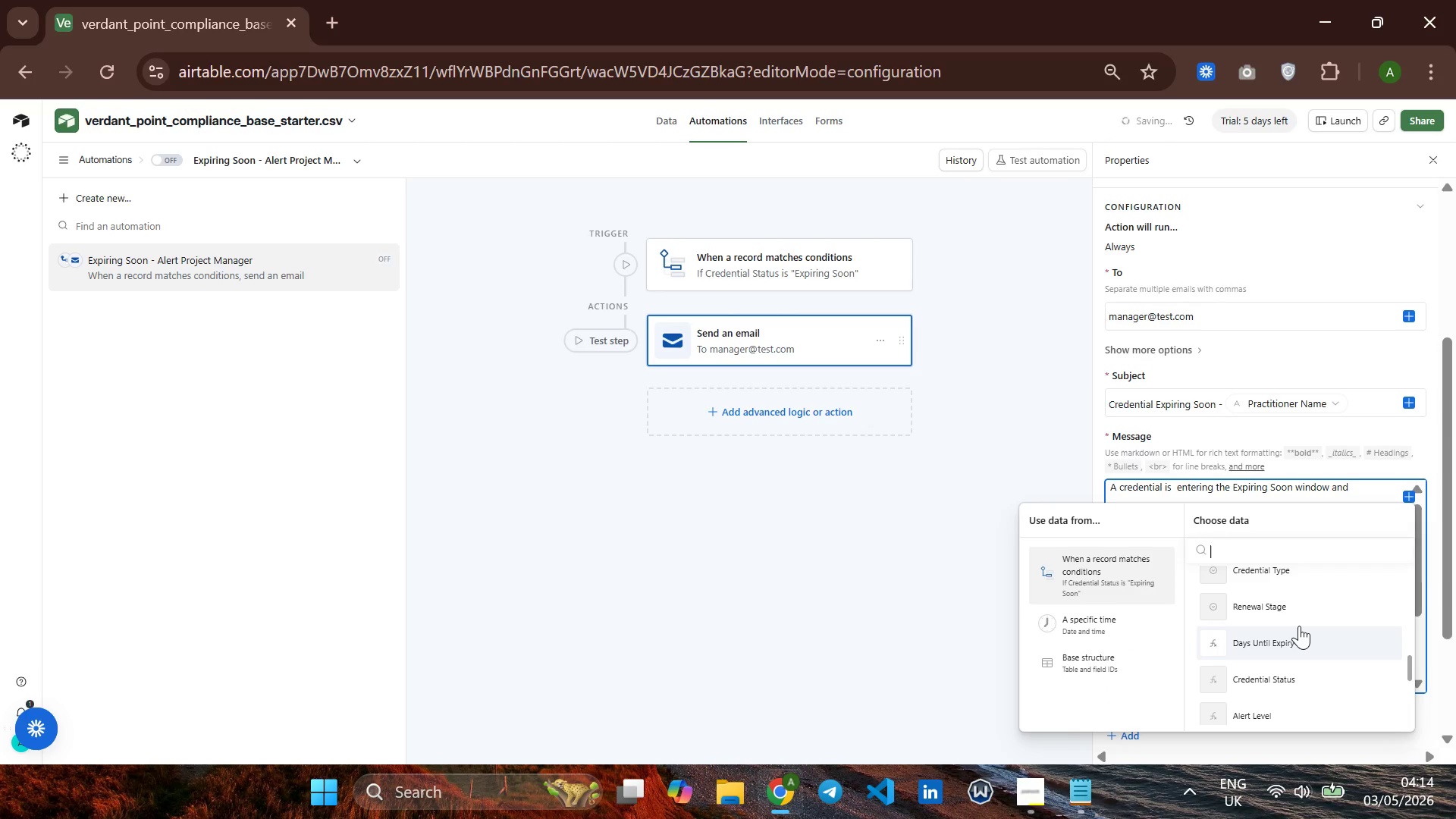 
scroll: coordinate [1299, 626], scroll_direction: none, amount: 0.0
 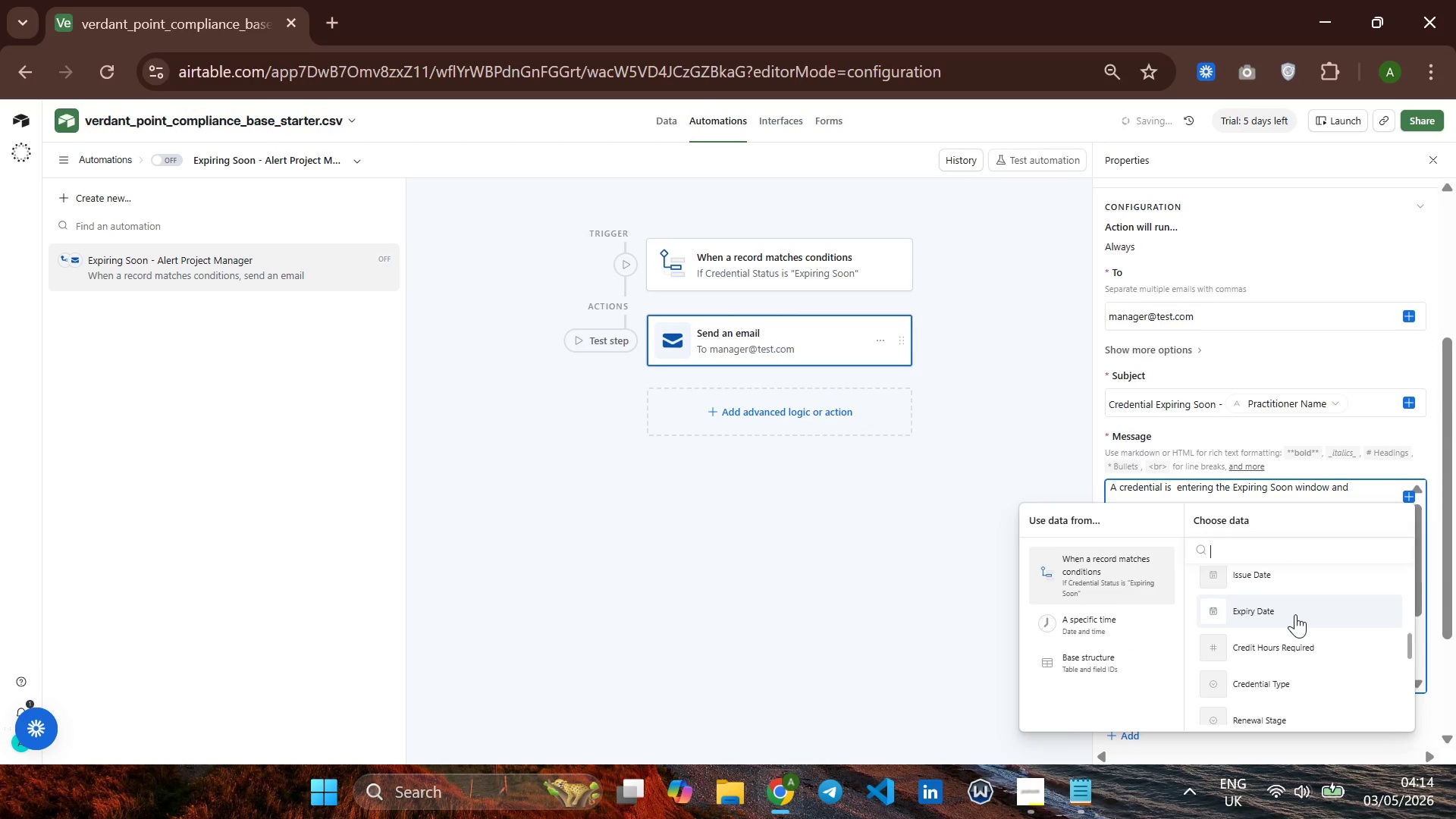 
left_click([1295, 614])
 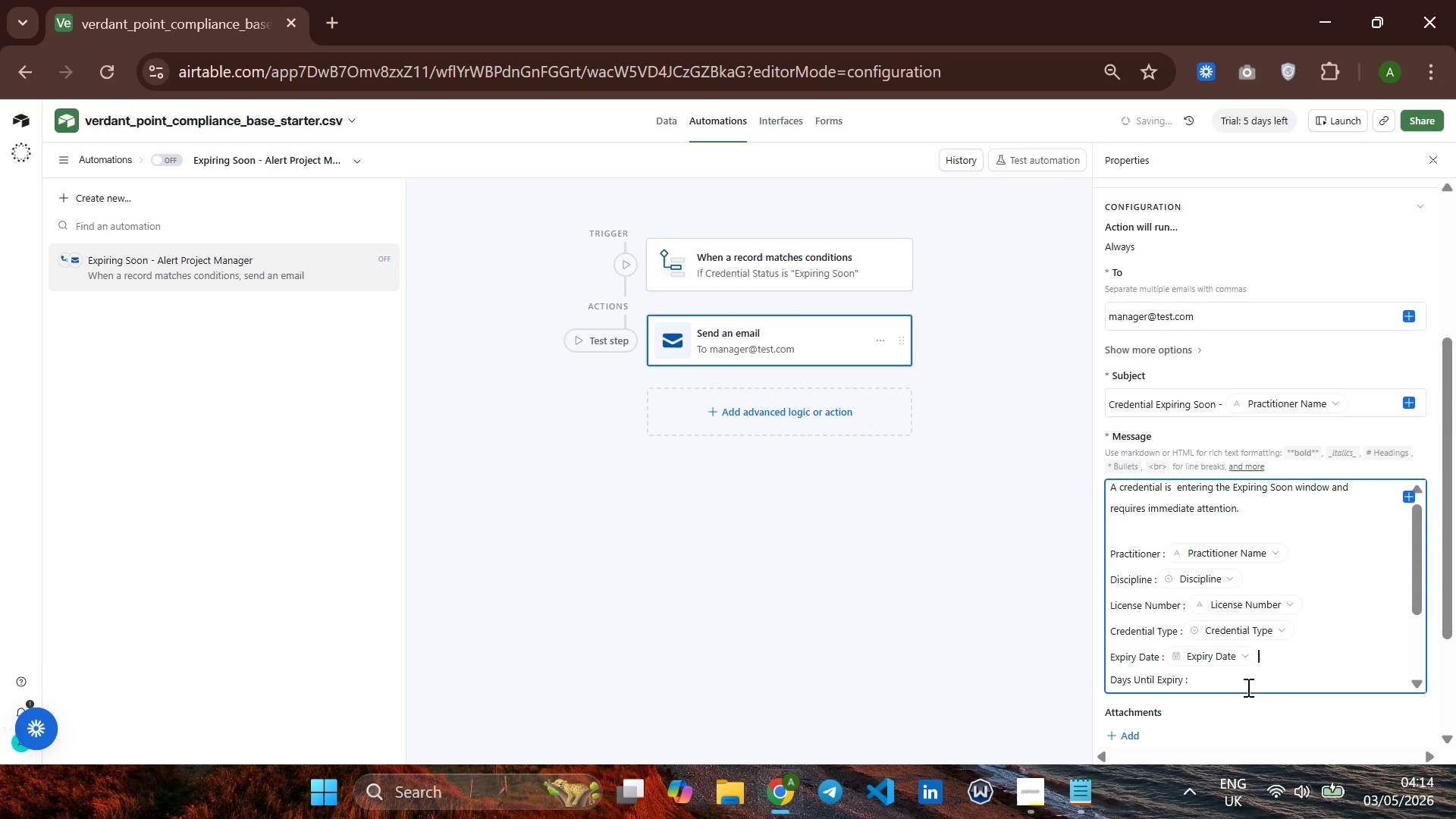 
left_click([1232, 670])
 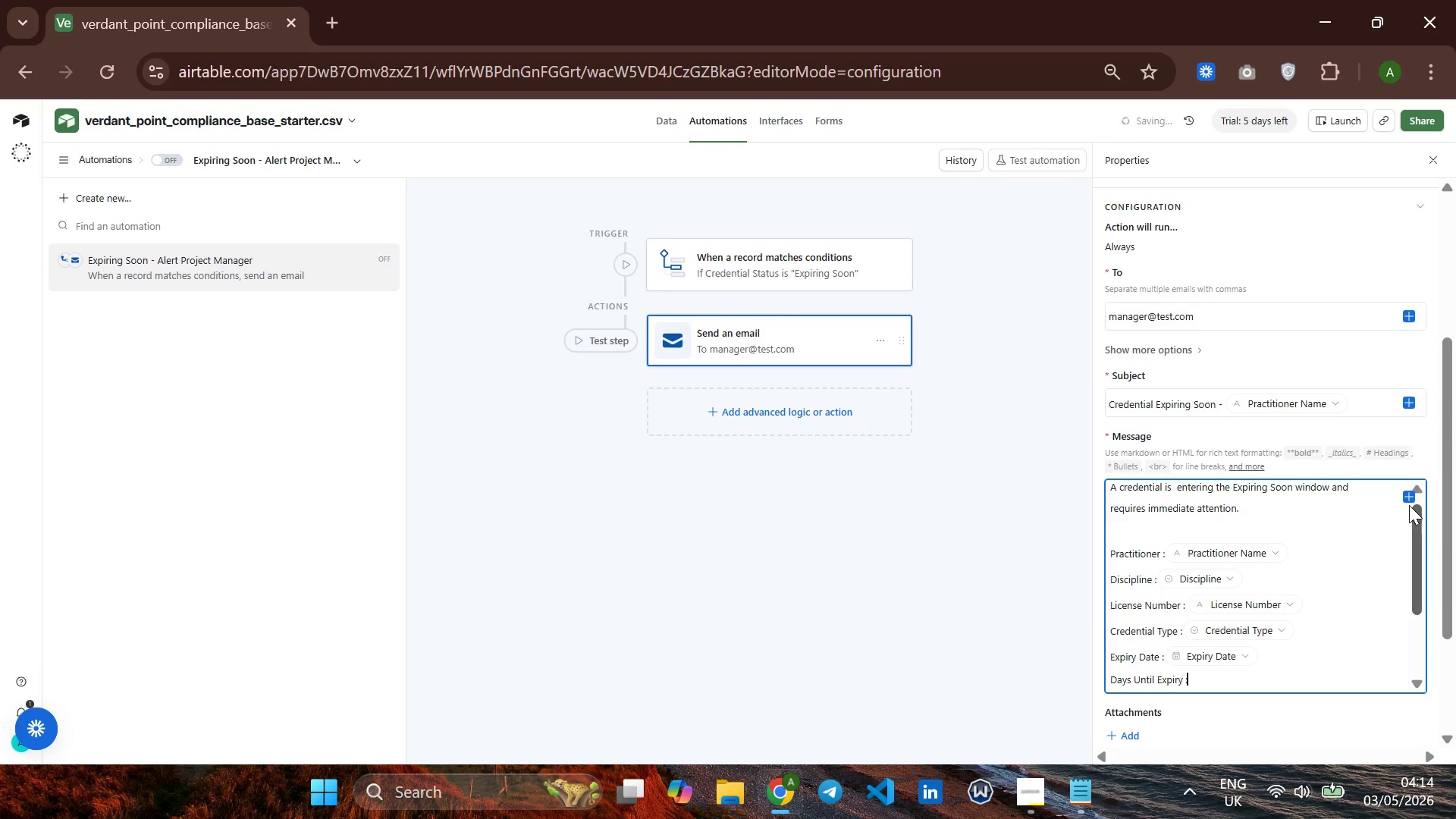 
left_click([1409, 497])
 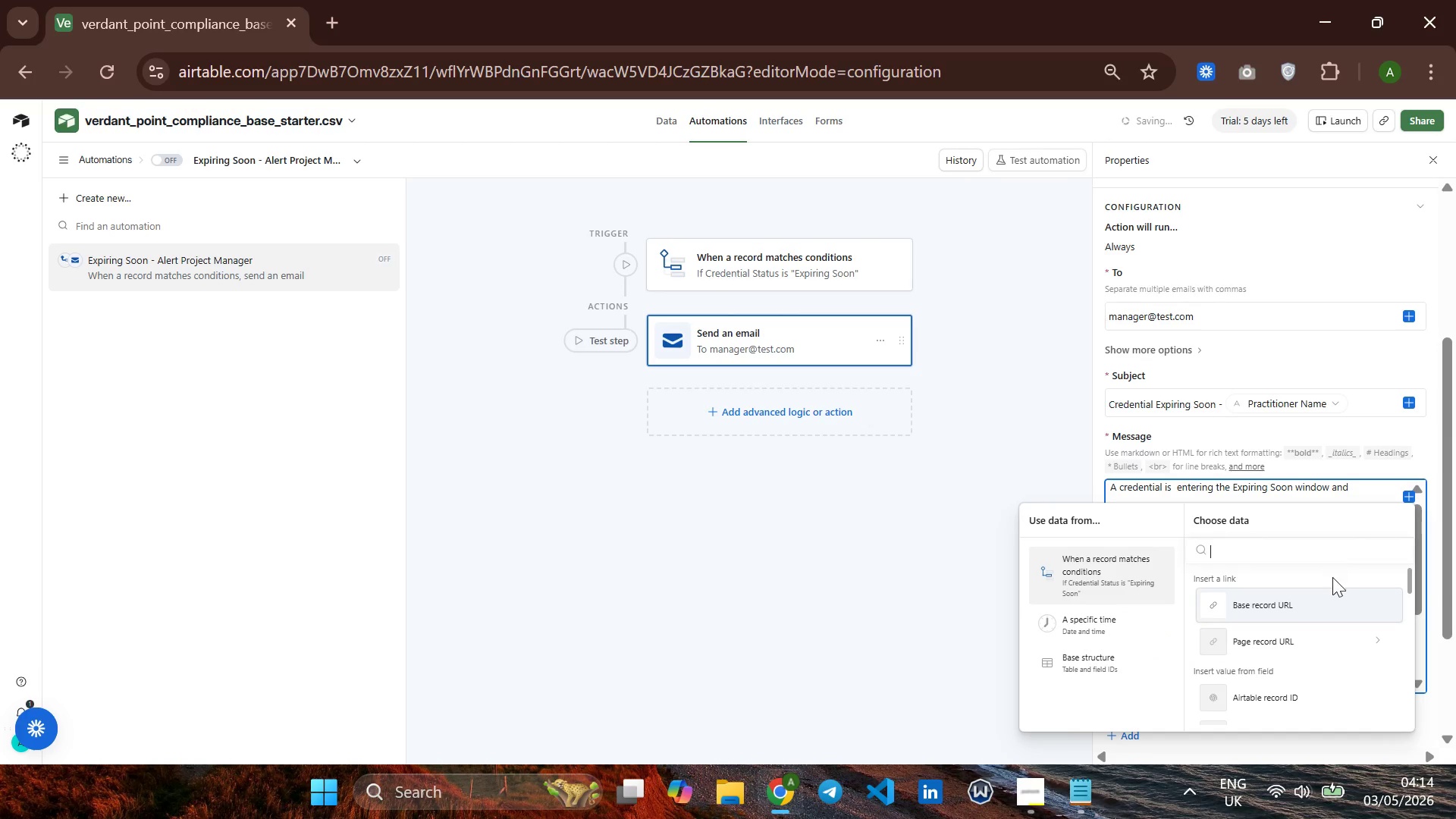 
scroll: coordinate [1329, 582], scroll_direction: down, amount: 2.0
 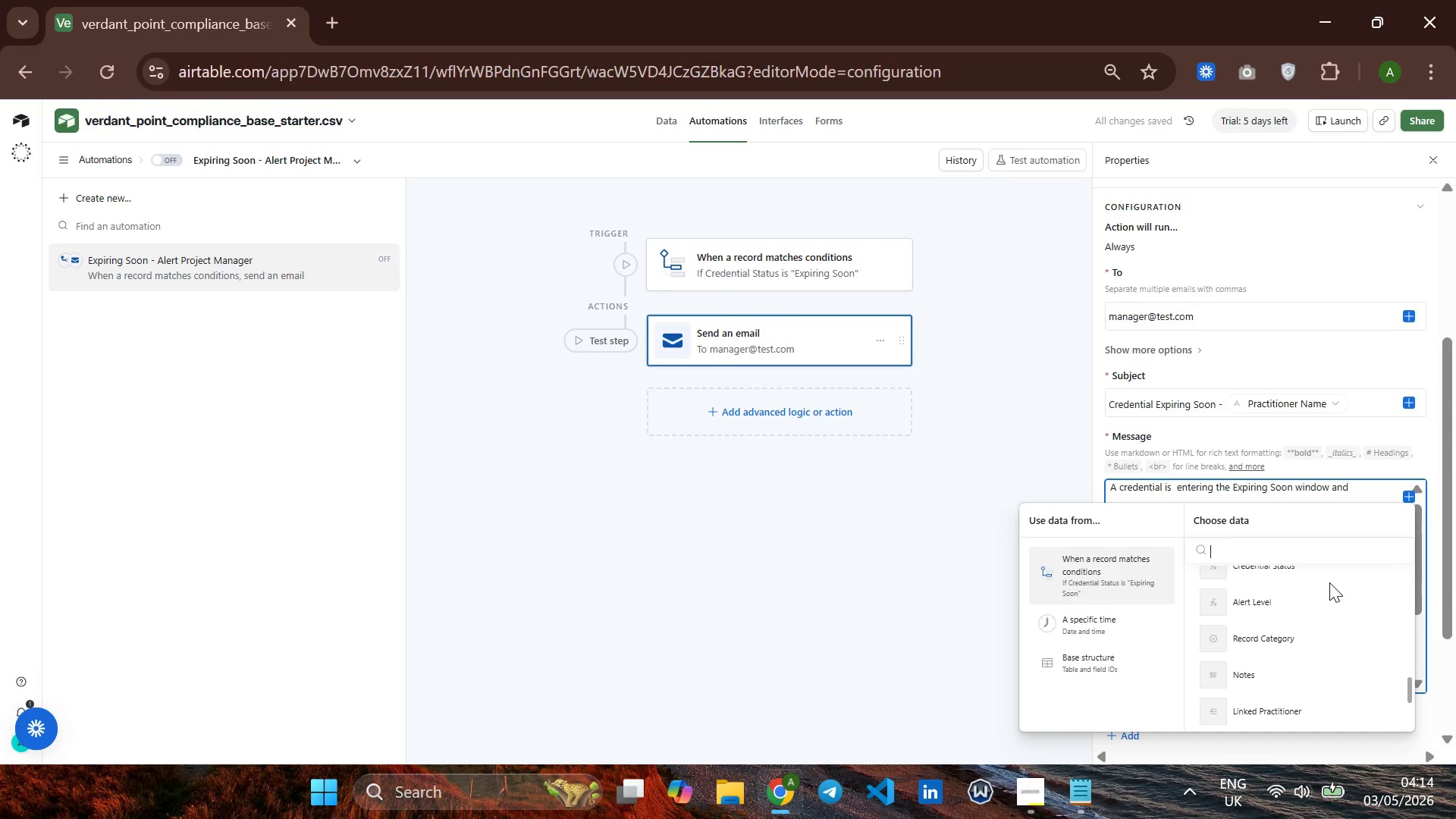 
scroll: coordinate [1329, 582], scroll_direction: none, amount: 0.0
 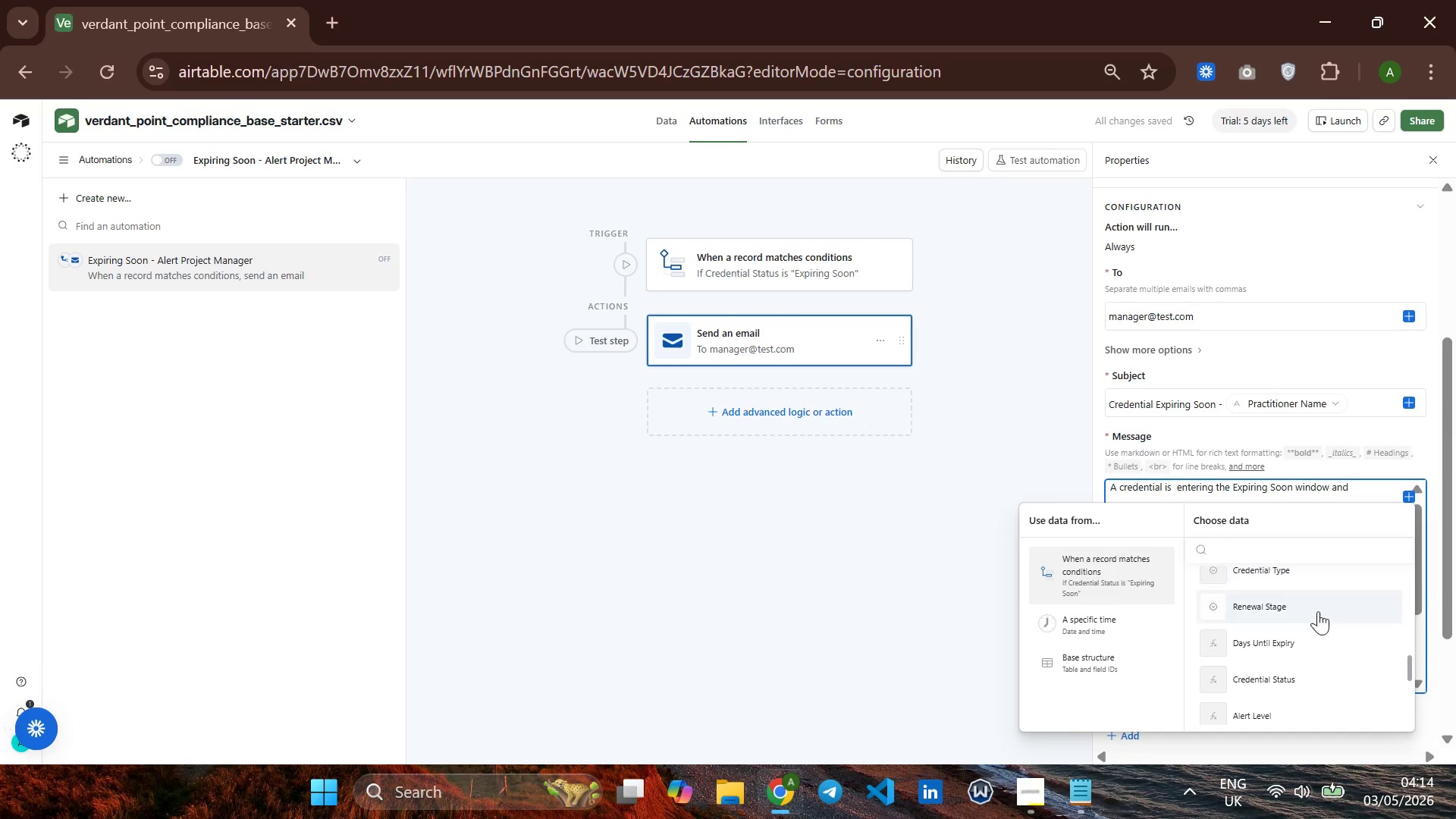 
left_click([1299, 652])
 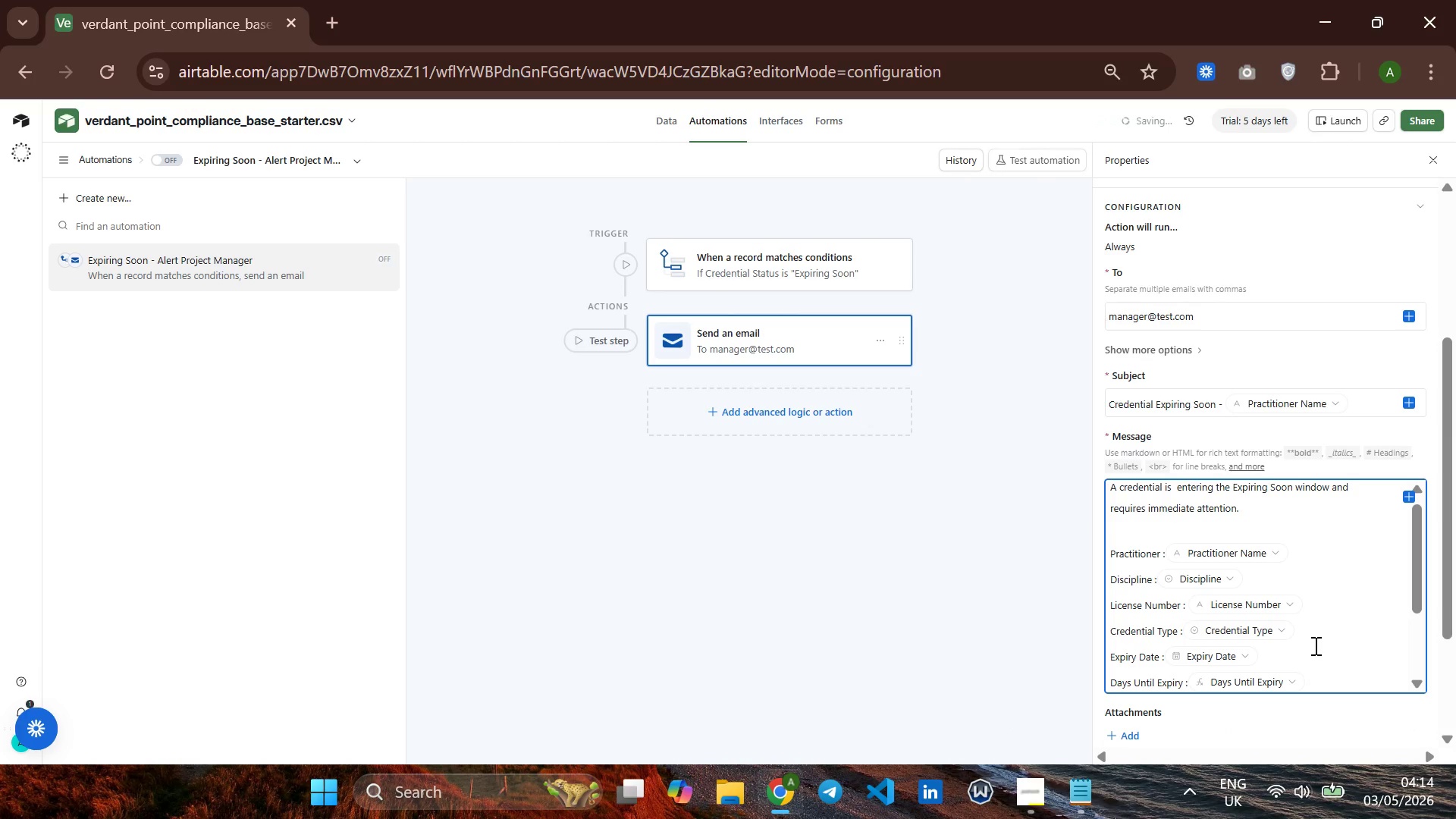 
scroll: coordinate [1260, 699], scroll_direction: down, amount: 5.0
 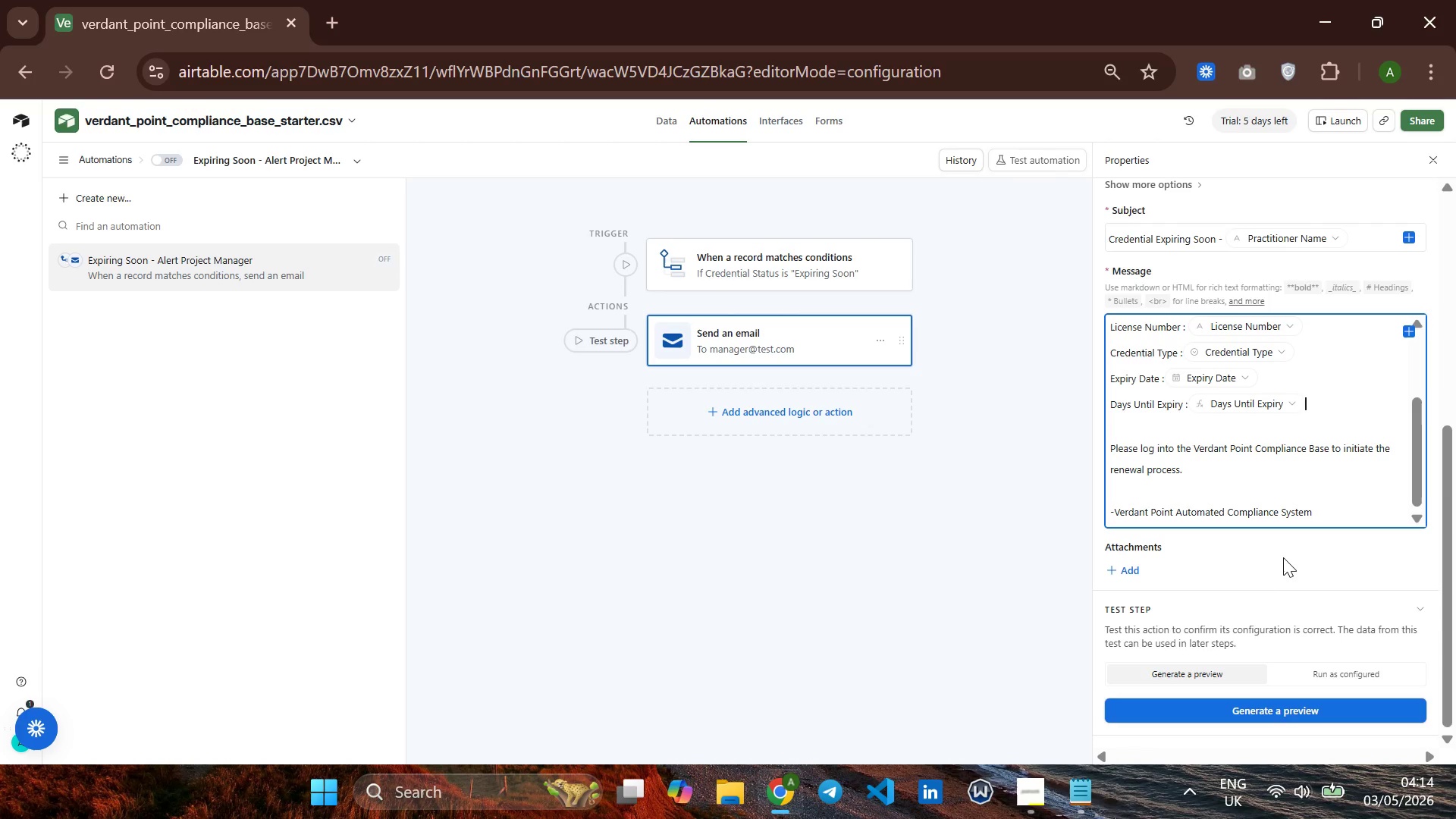 
left_click([1287, 710])
 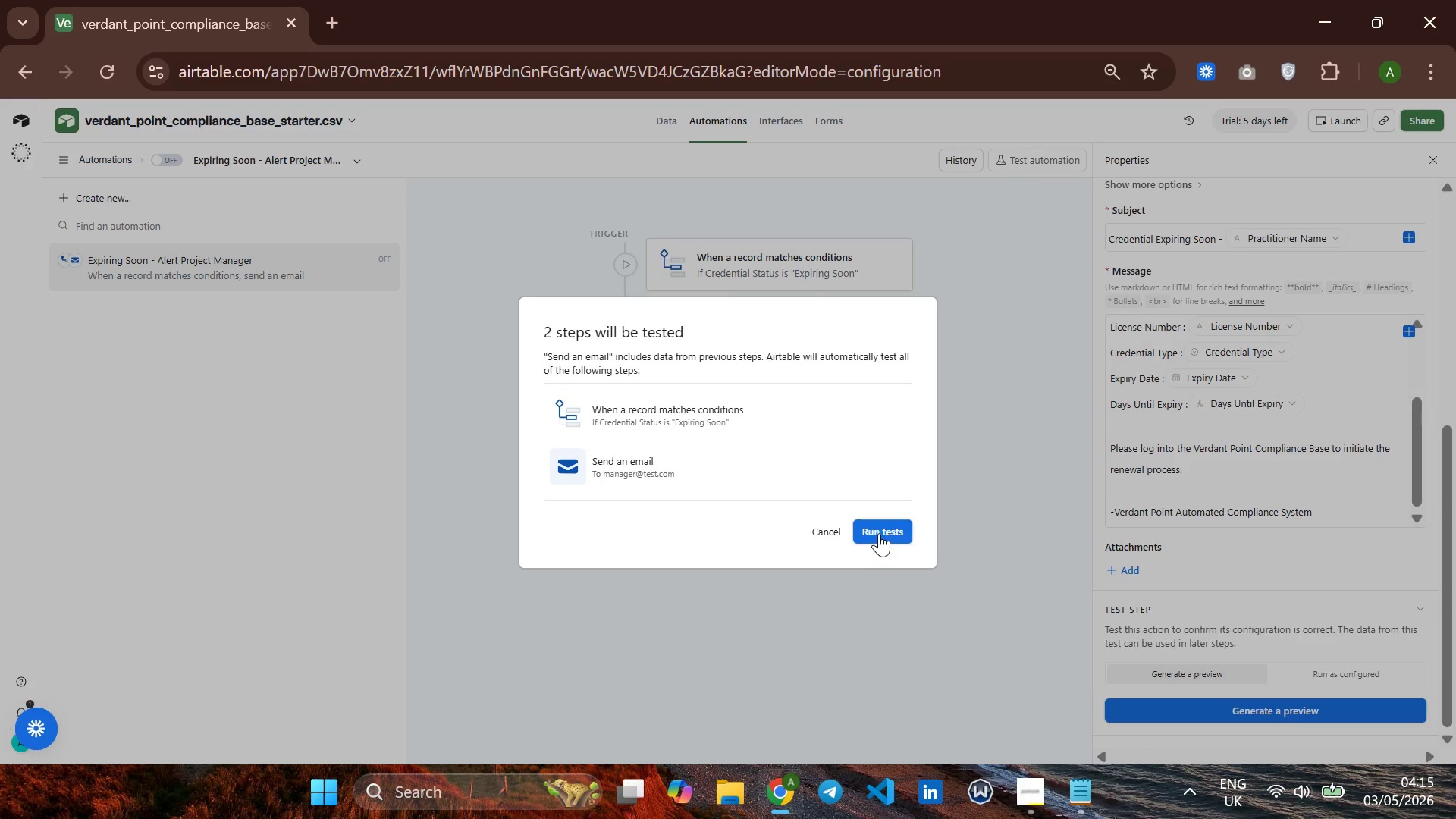 
left_click([886, 526])
 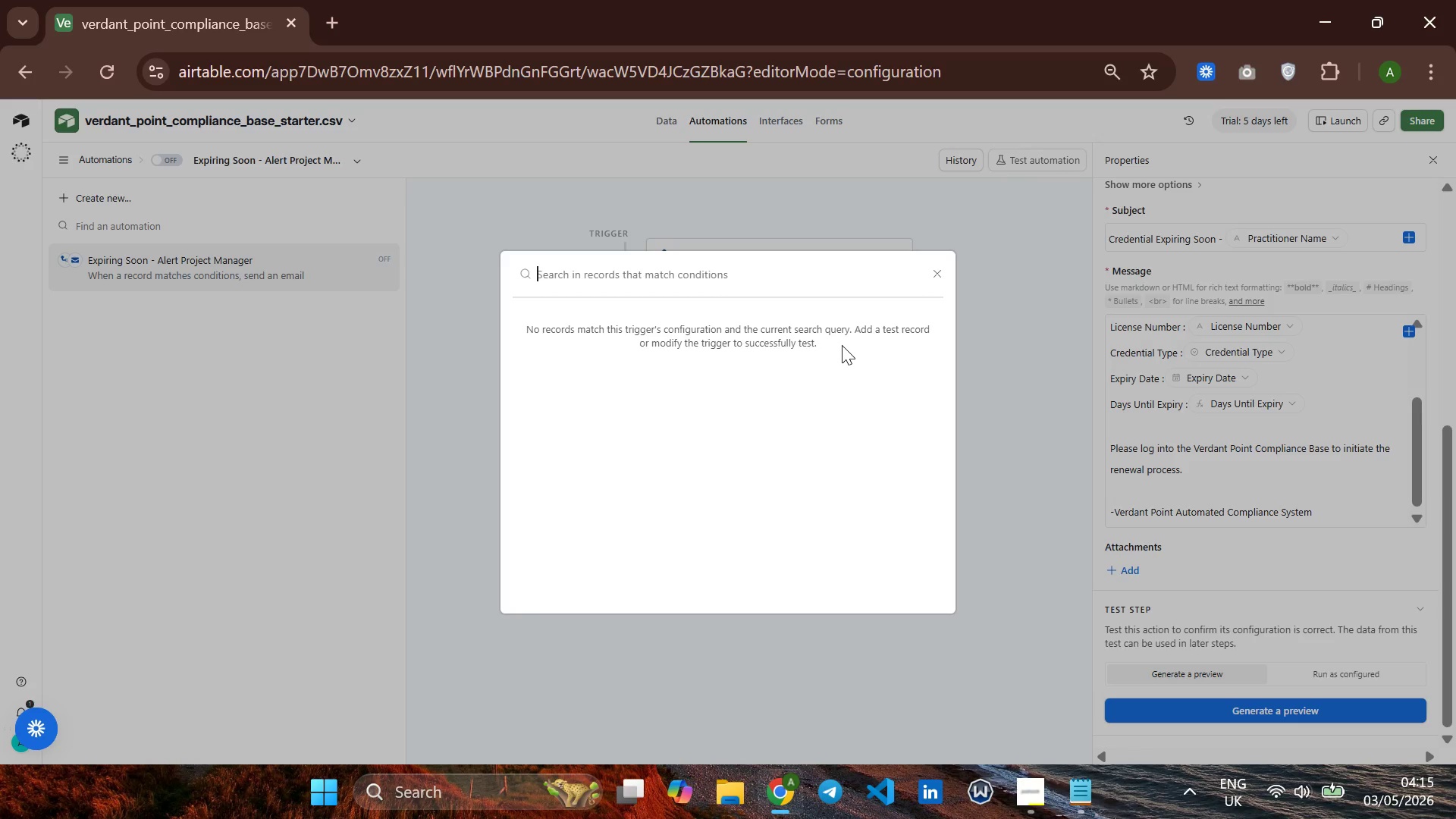 
wait(11.88)
 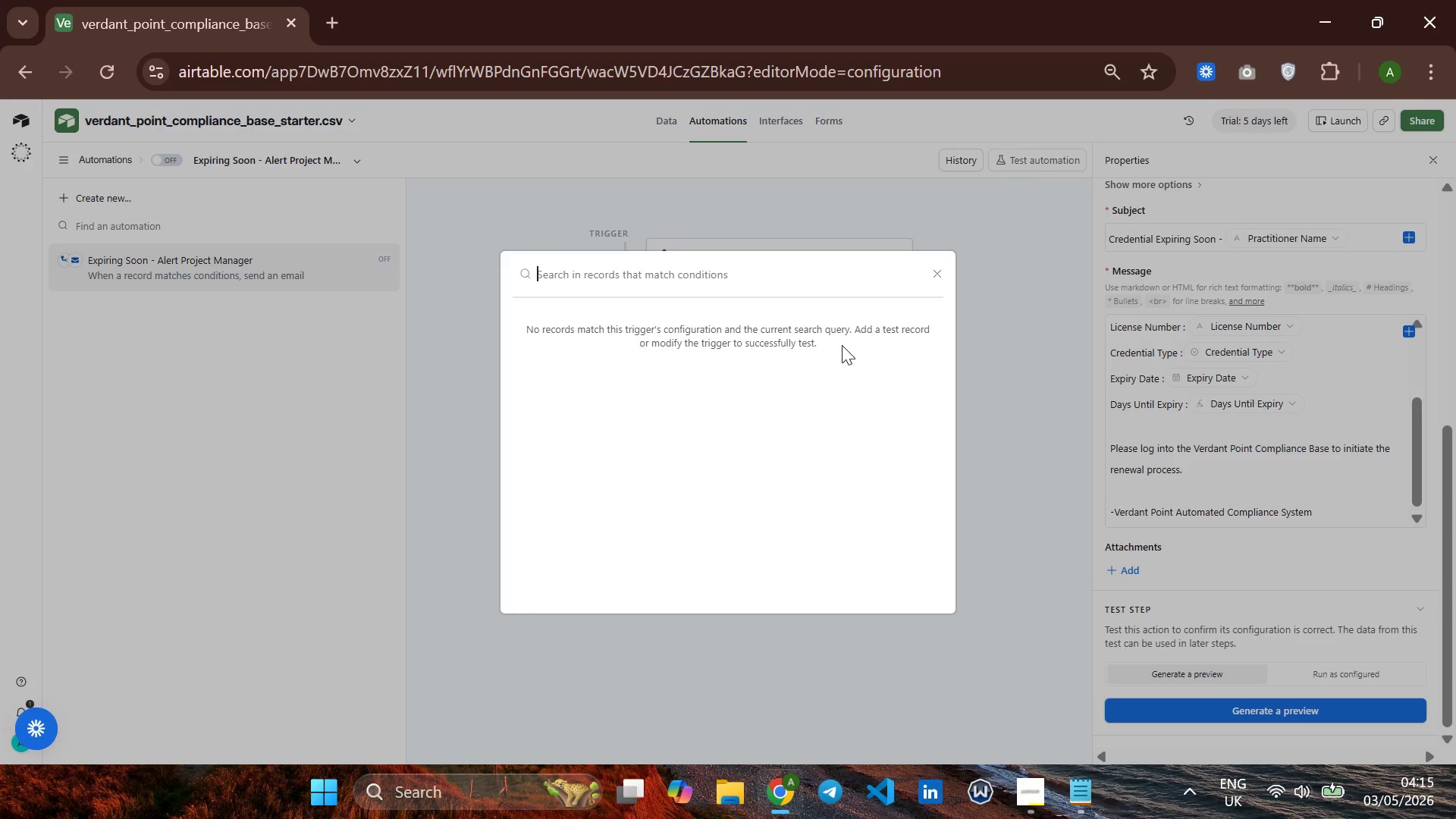 
left_click([938, 270])
 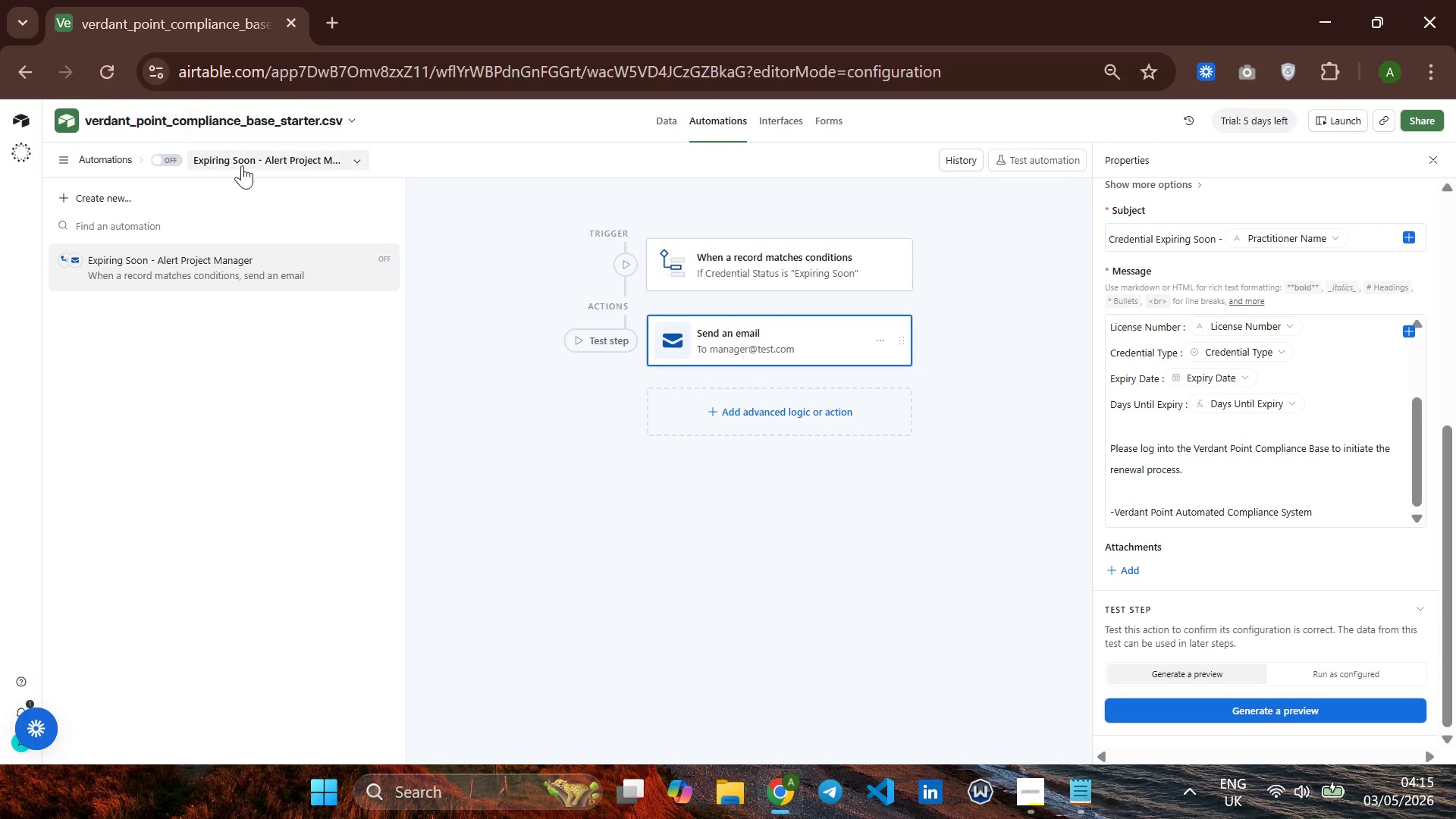 
left_click([163, 157])
 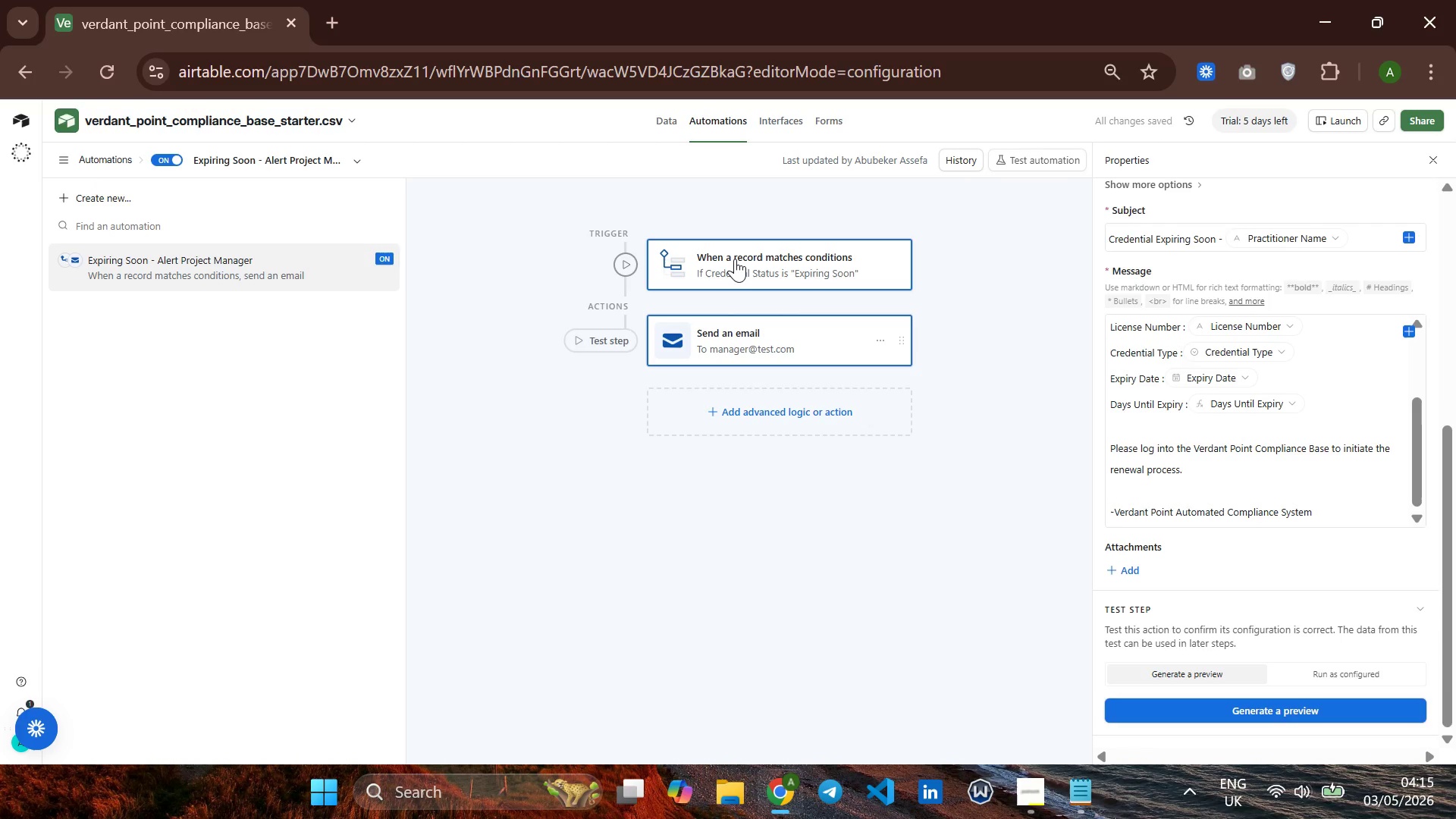 
left_click([735, 259])
 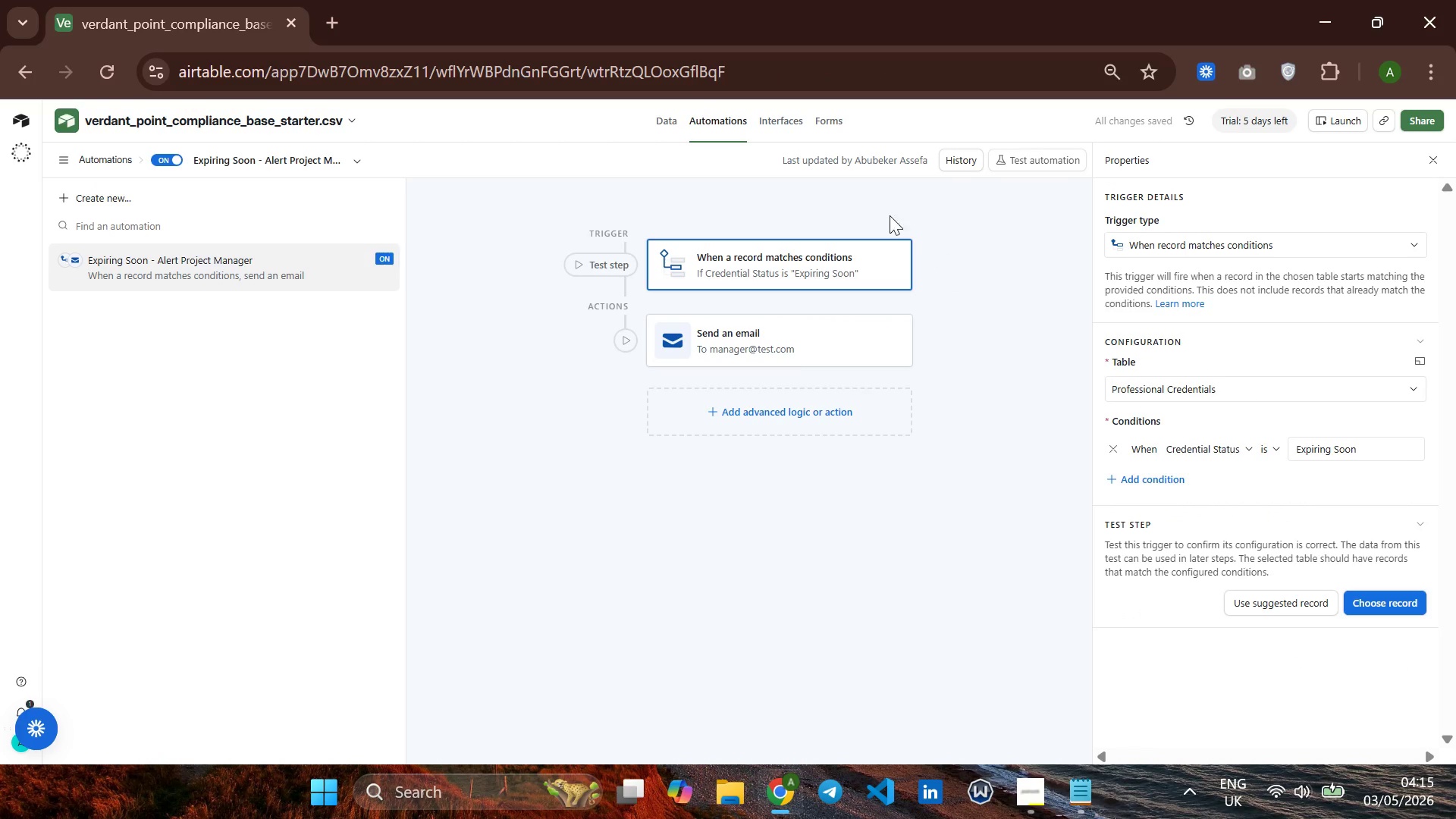 
wait(8.62)
 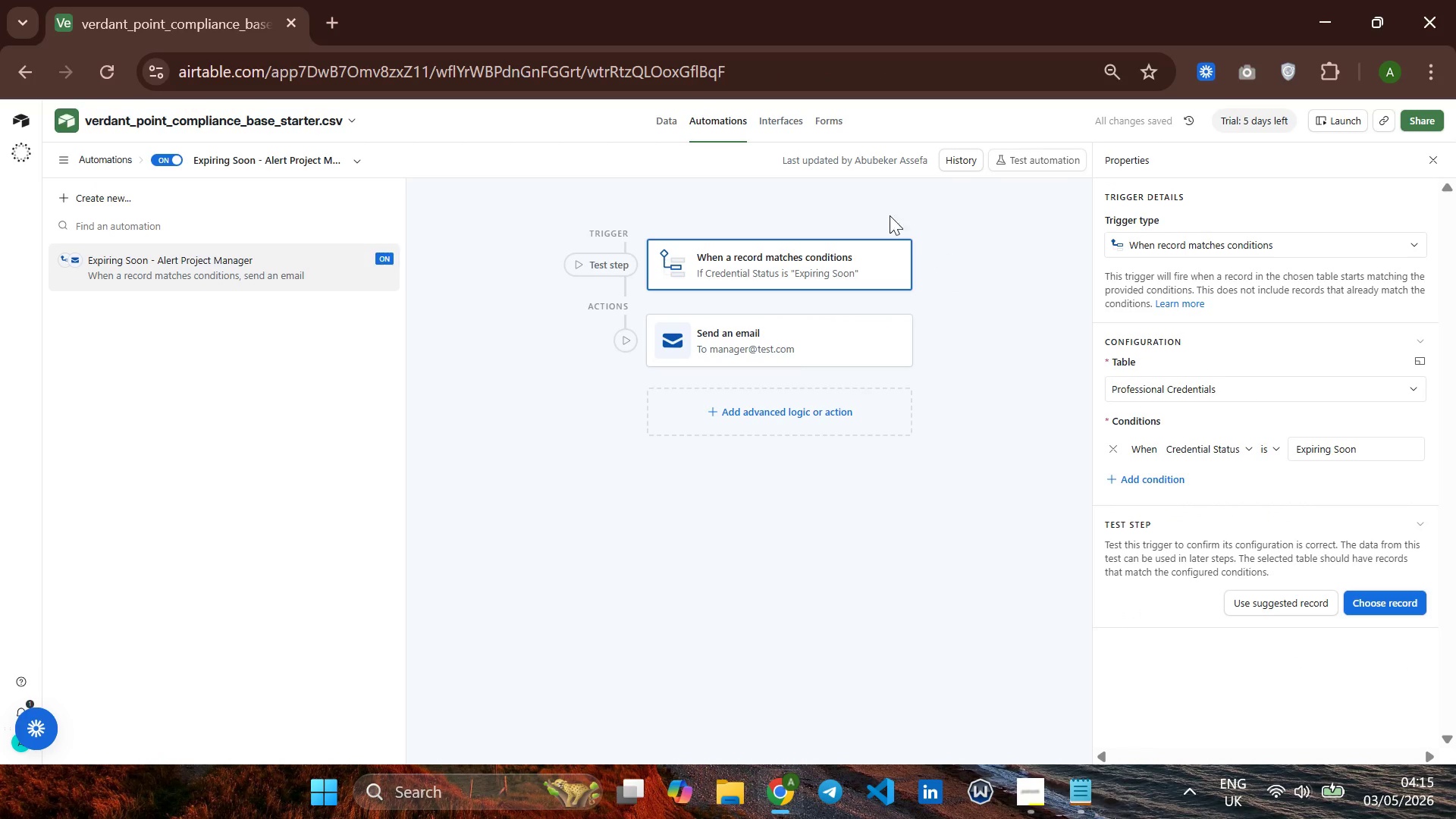 
left_click([968, 163])
 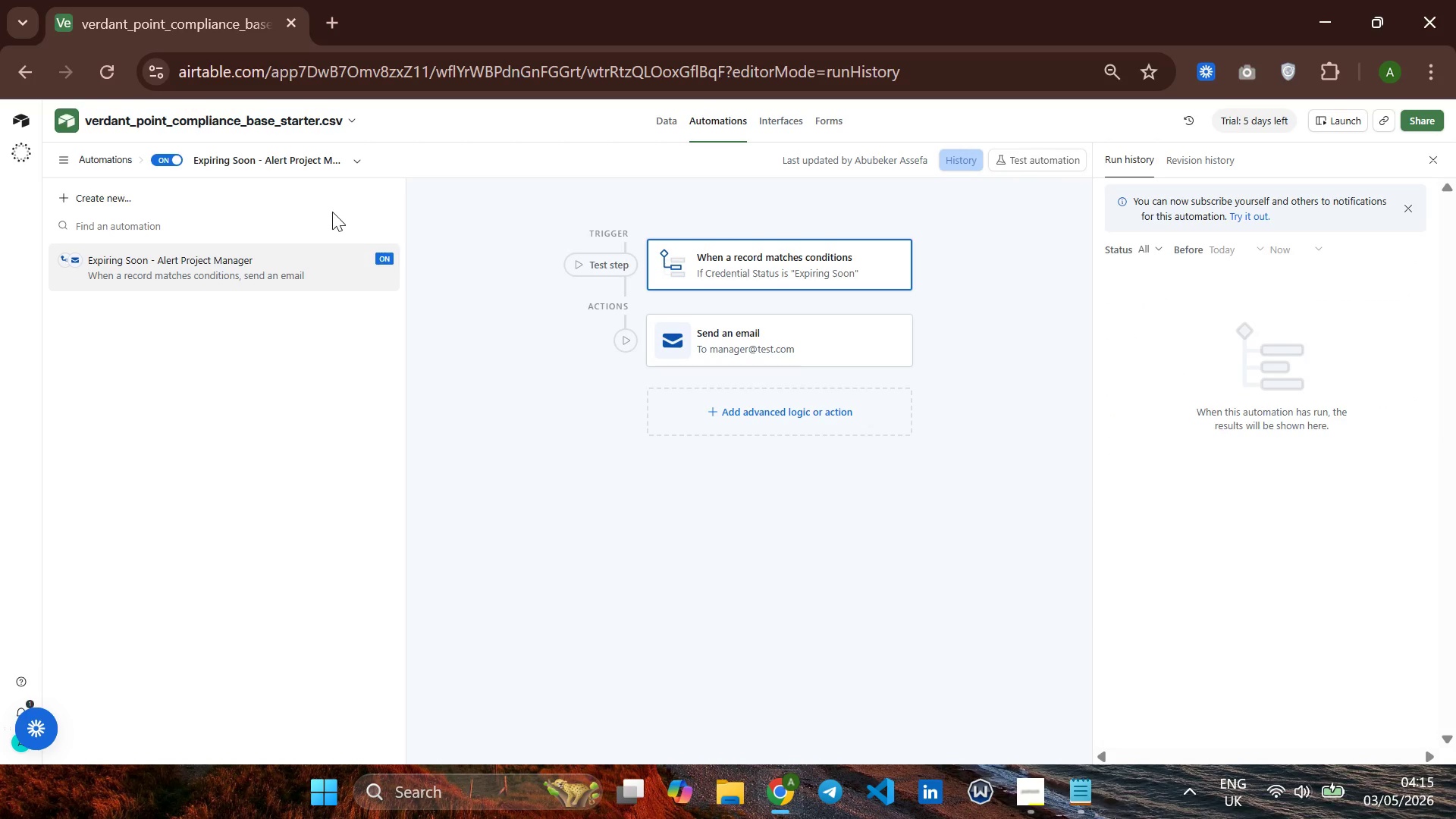 
left_click([666, 118])
 